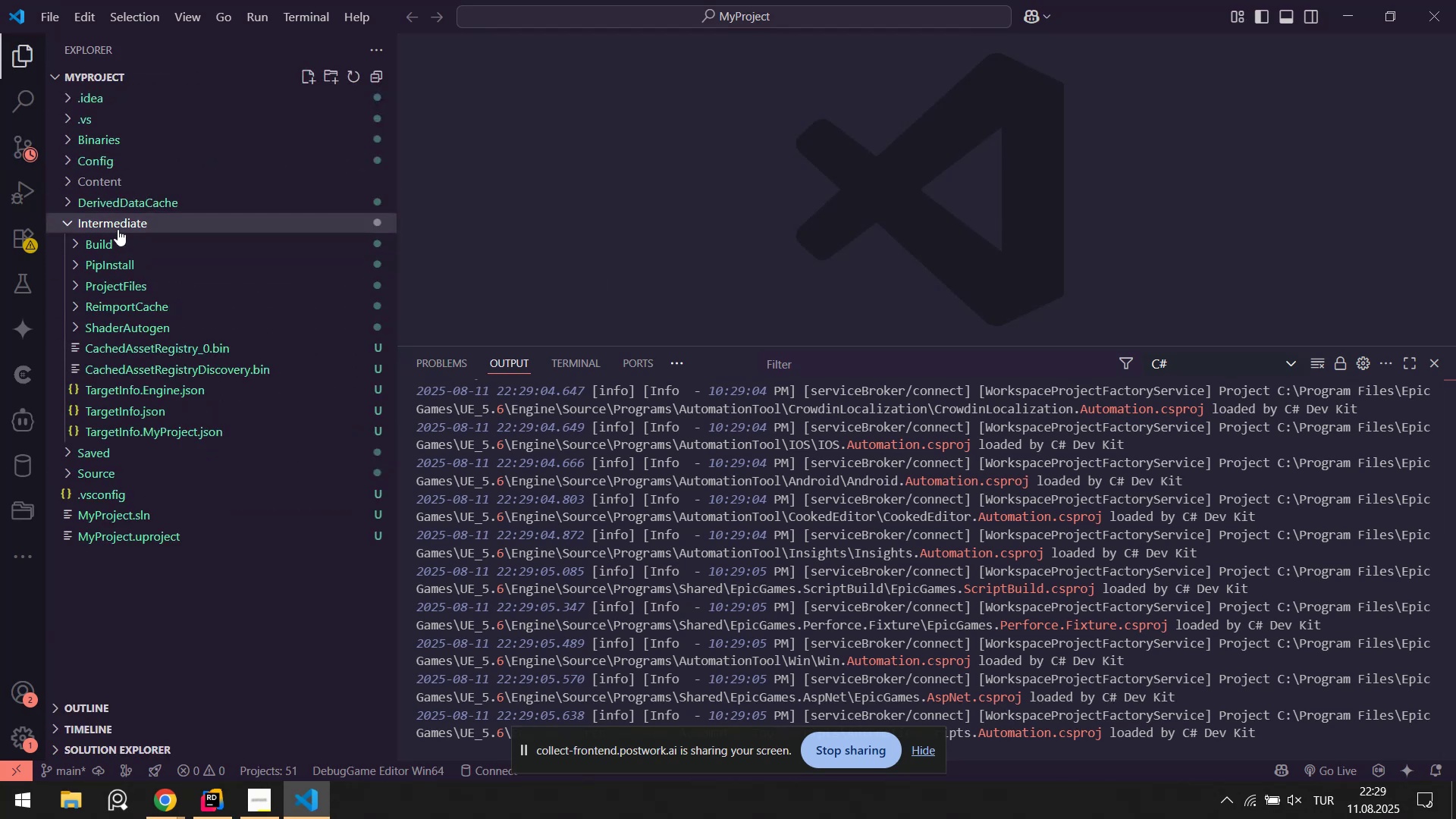 
left_click([118, 229])
 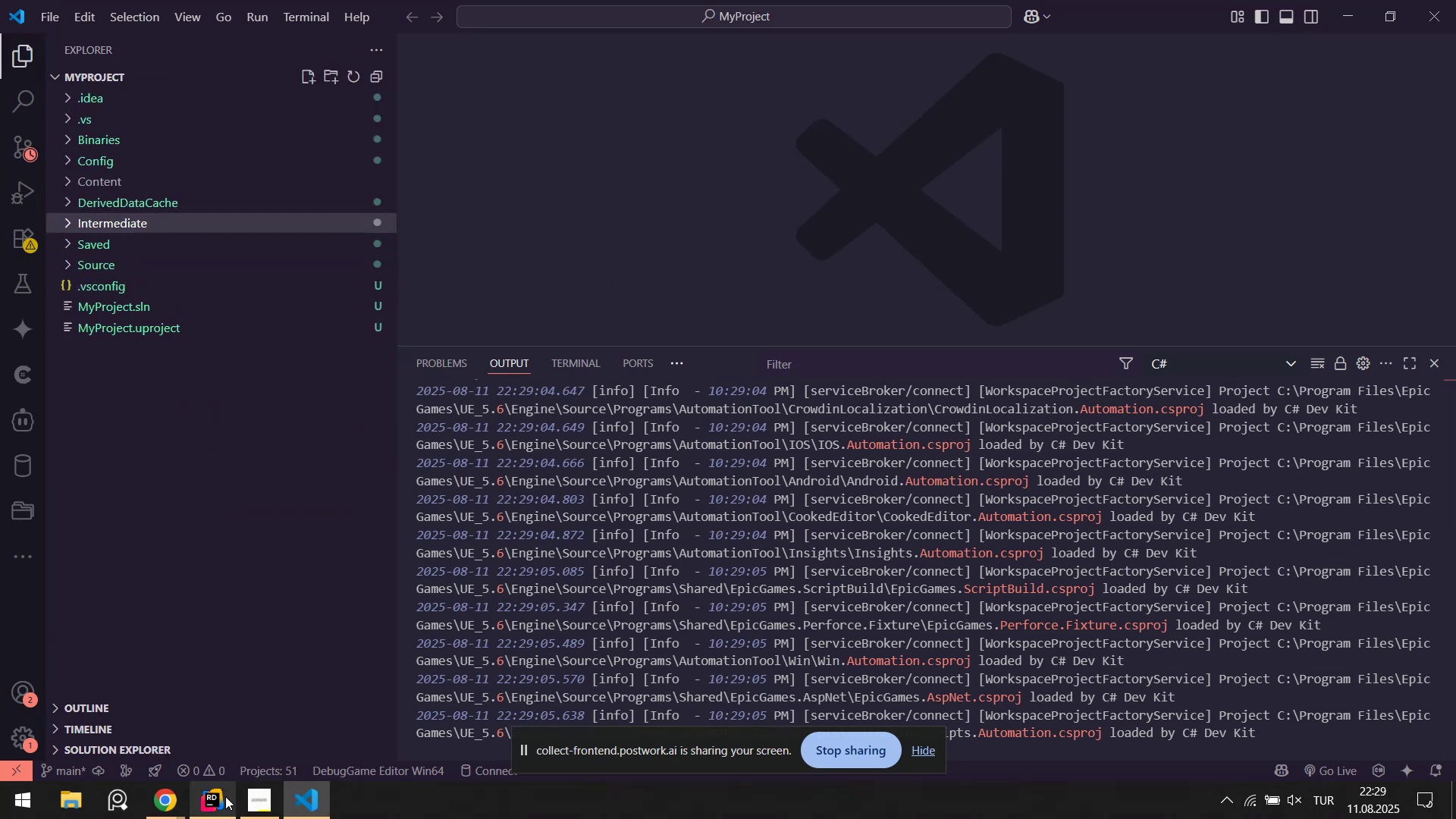 
left_click([217, 802])
 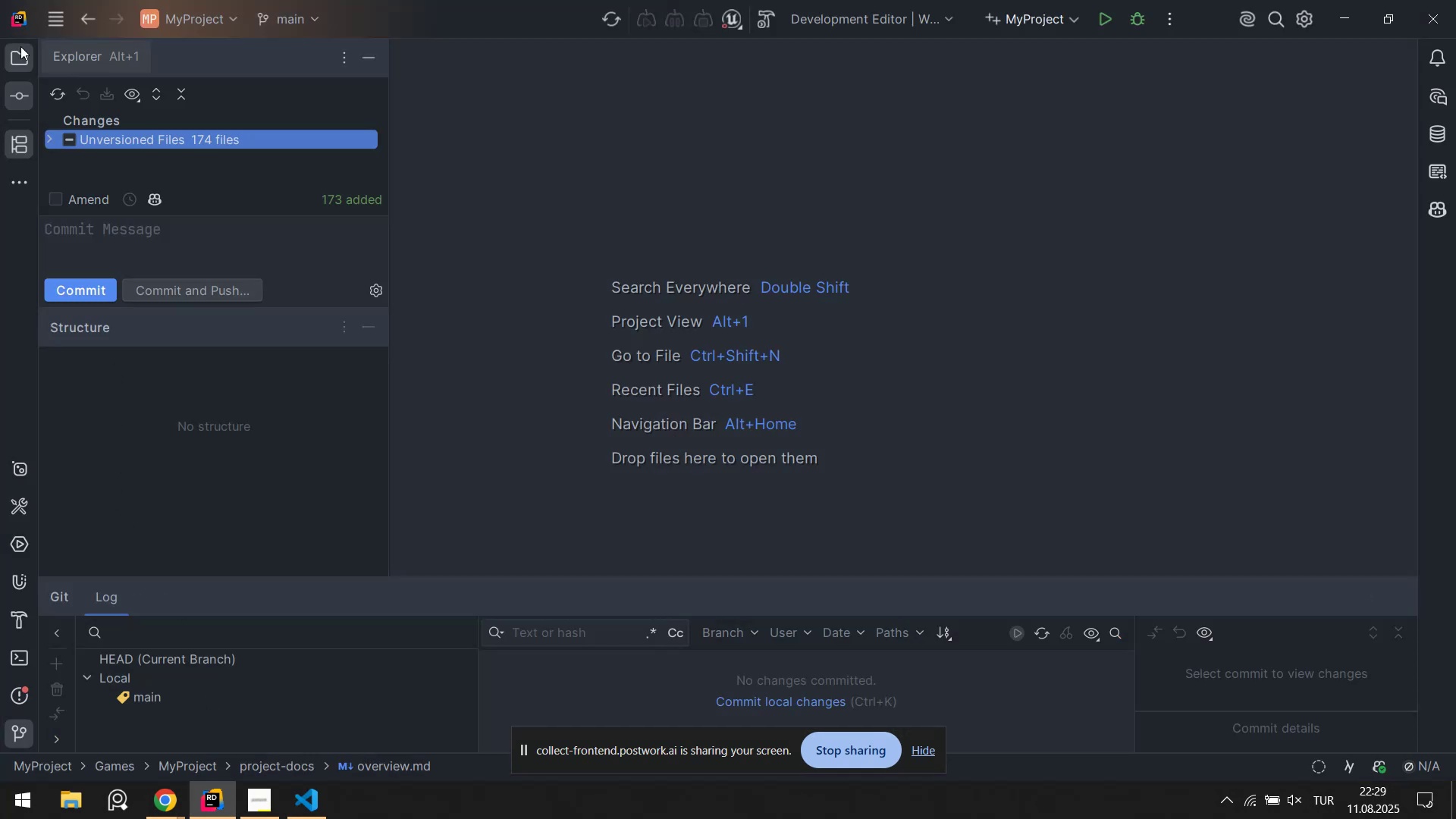 
left_click([20, 48])
 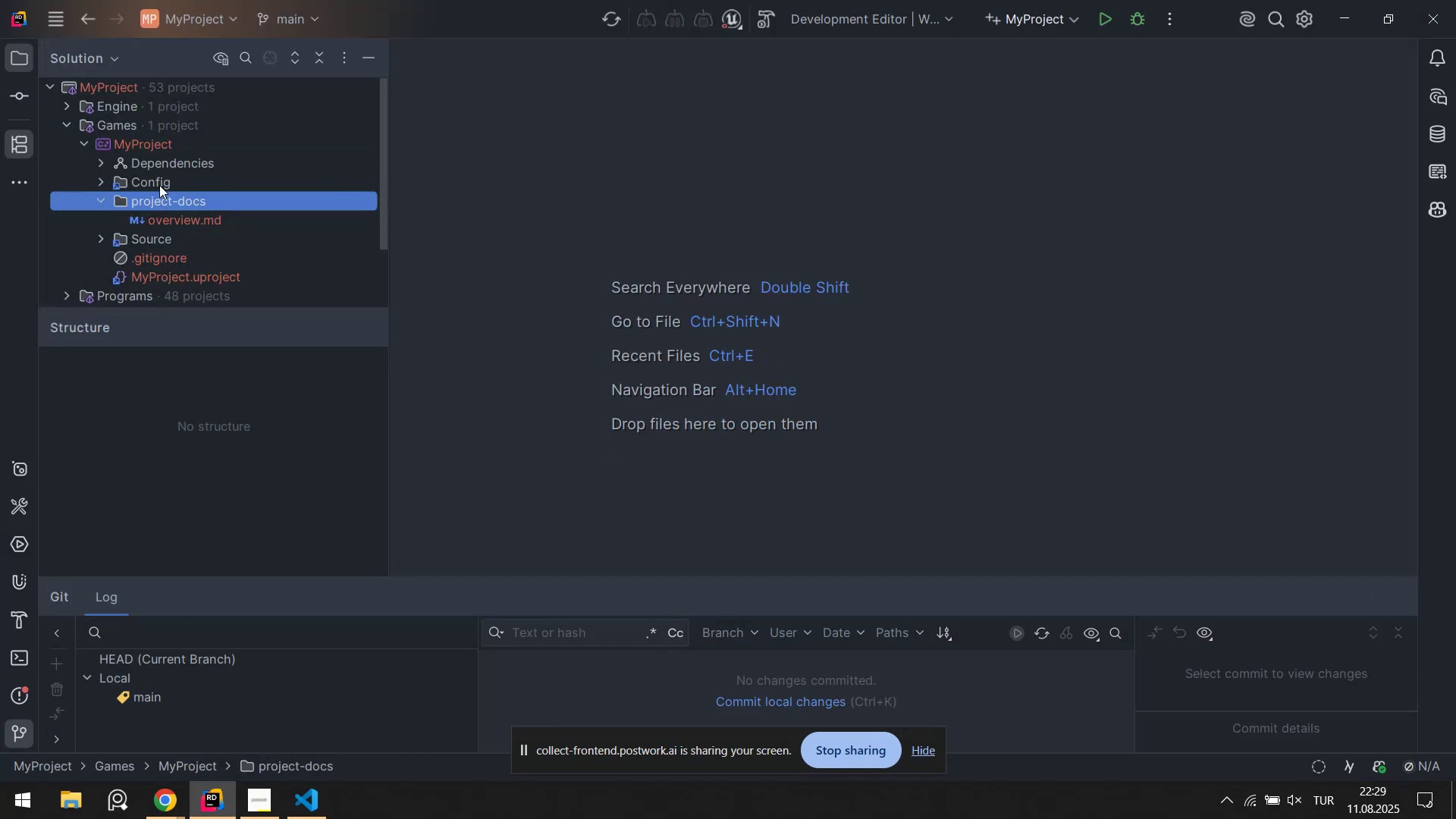 
scroll: coordinate [180, 215], scroll_direction: down, amount: 1.0
 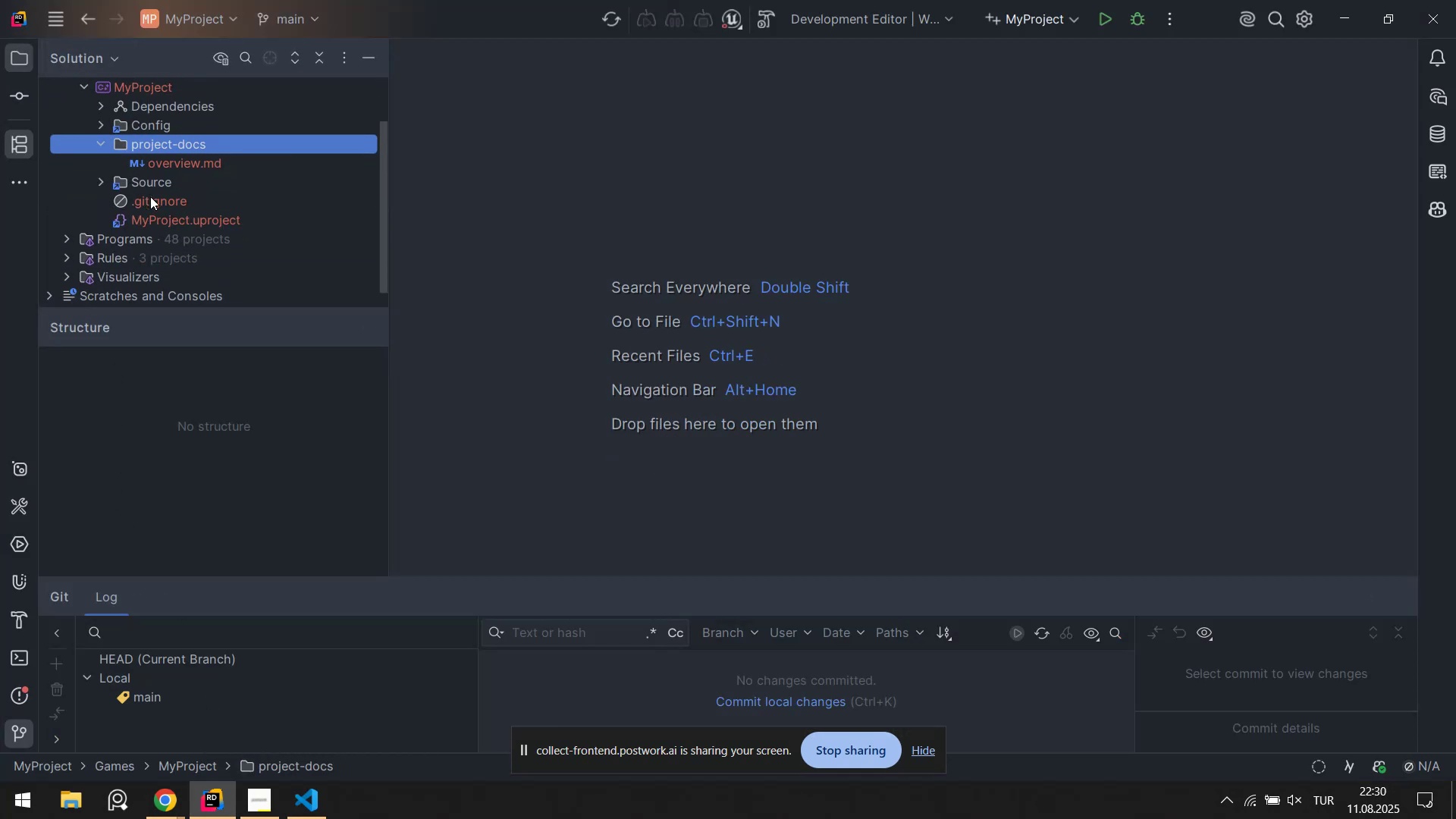 
left_click([151, 199])
 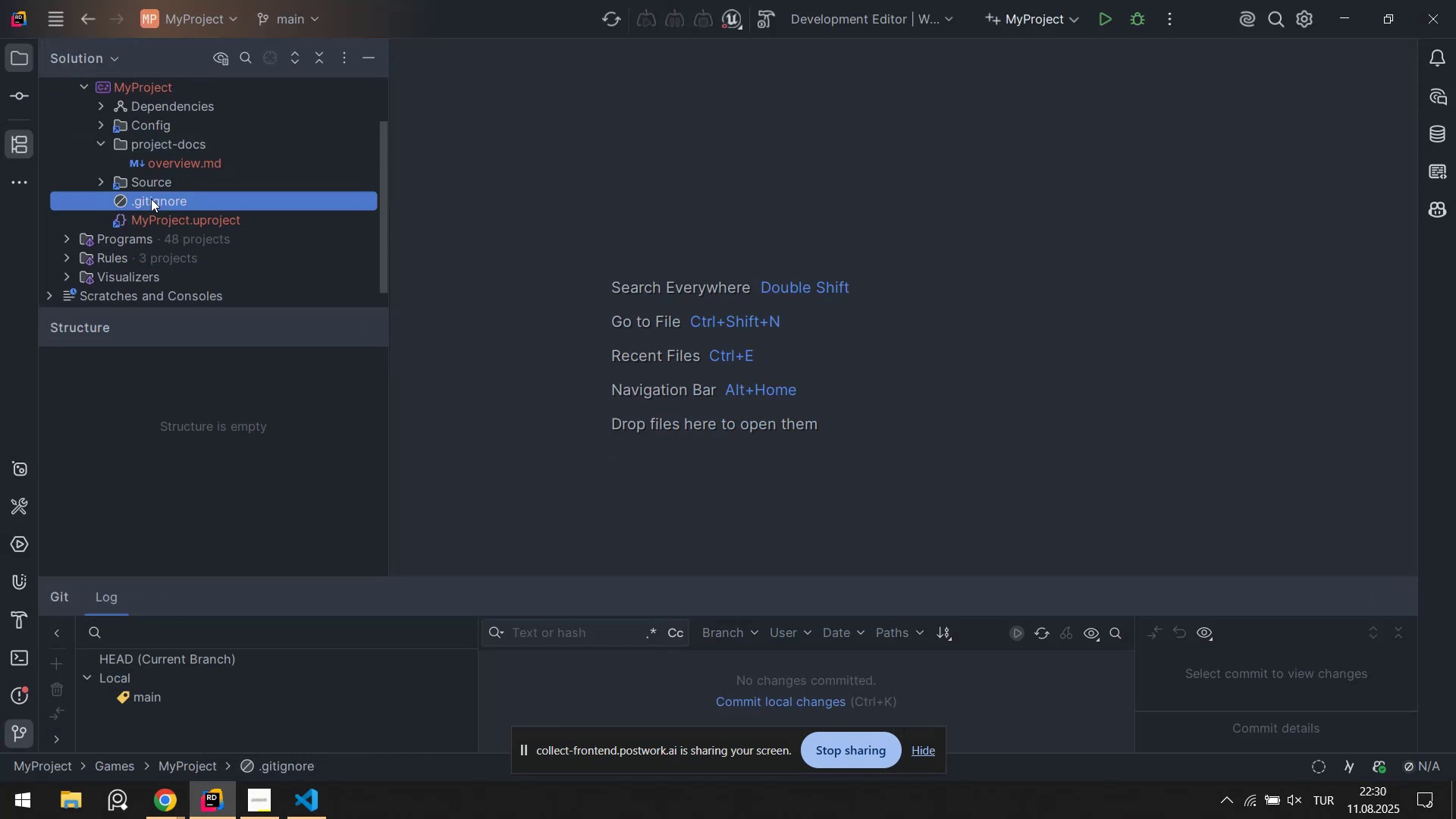 
right_click([151, 199])
 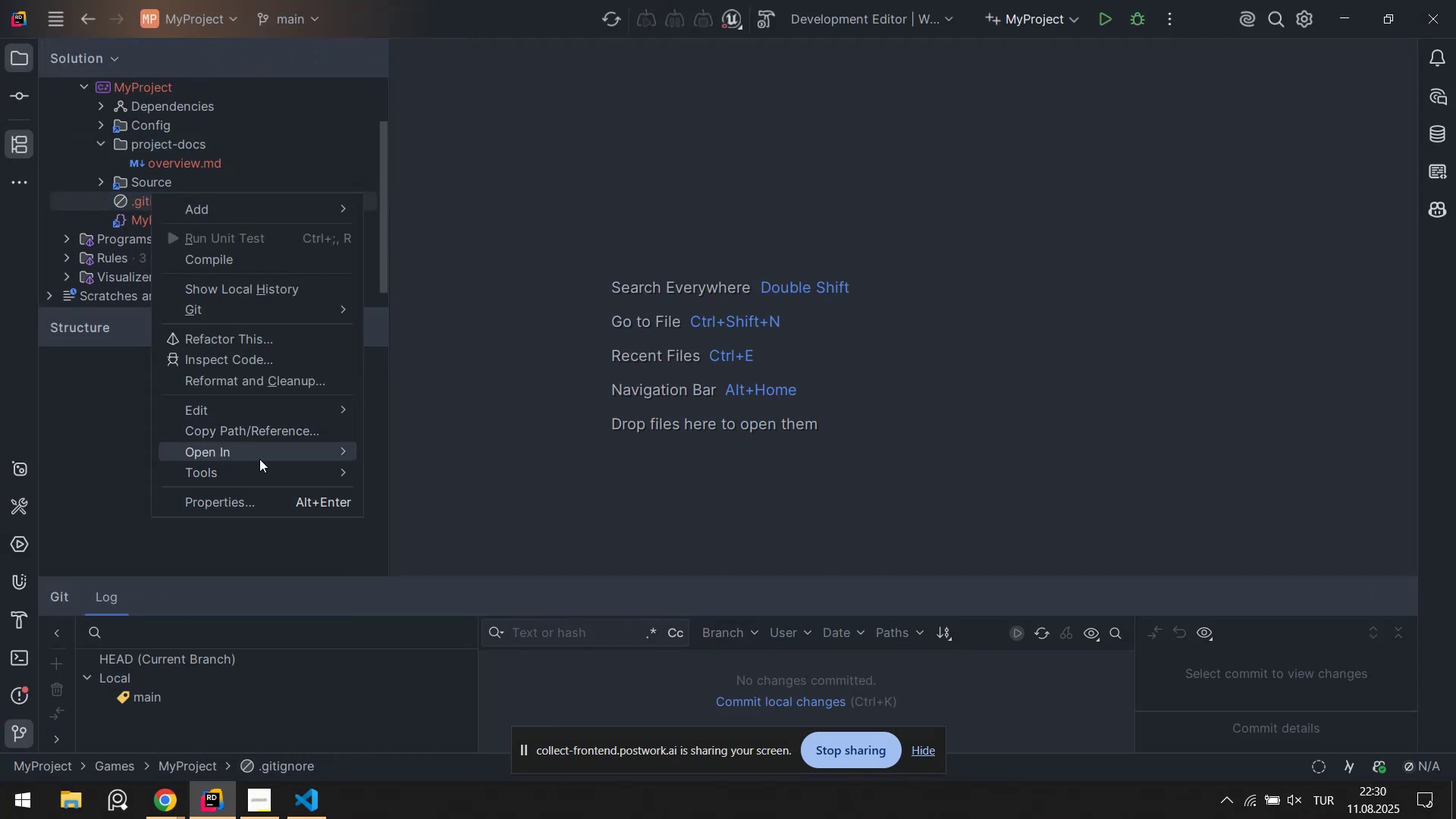 
left_click([406, 455])
 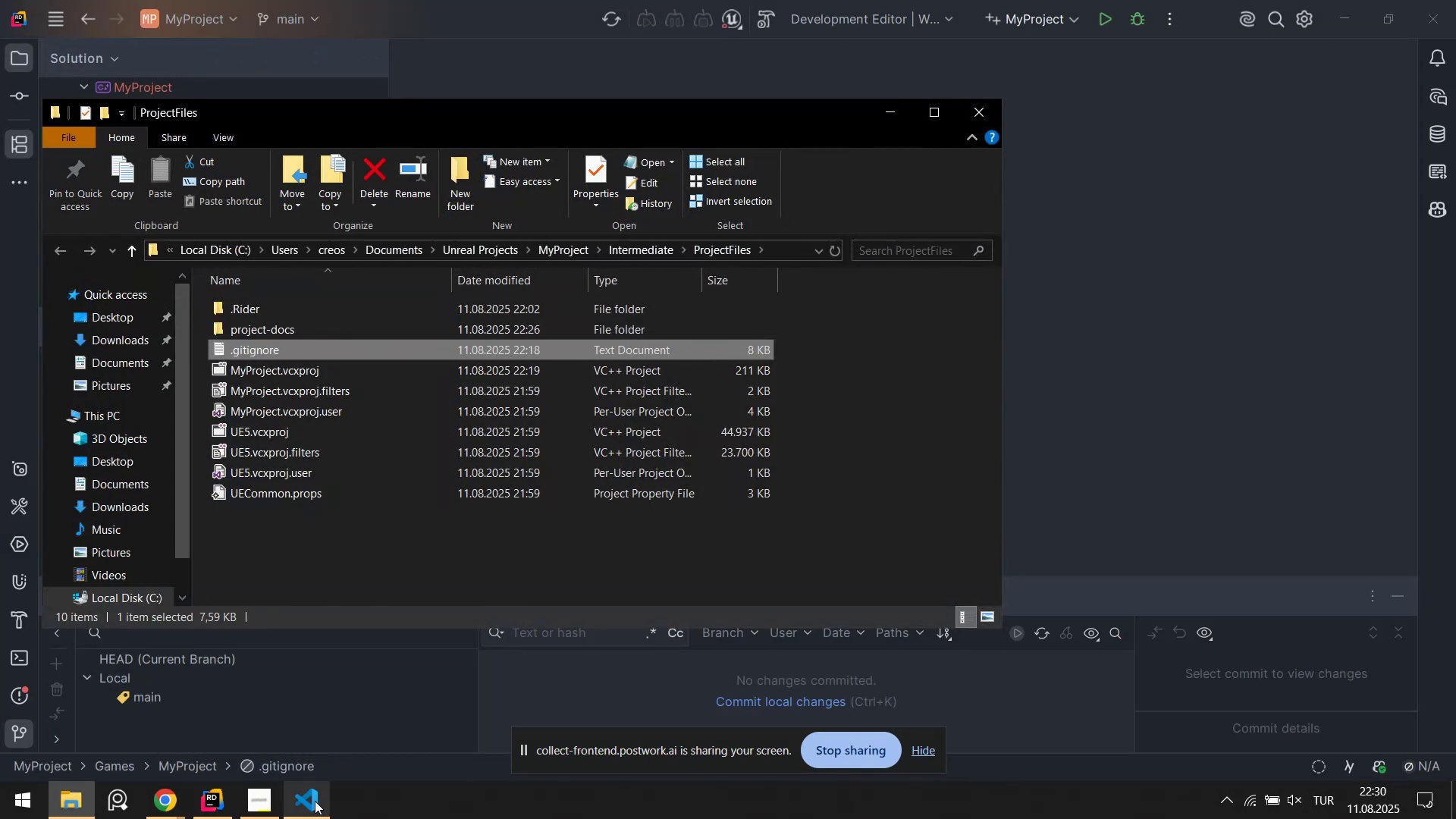 
left_click([315, 801])
 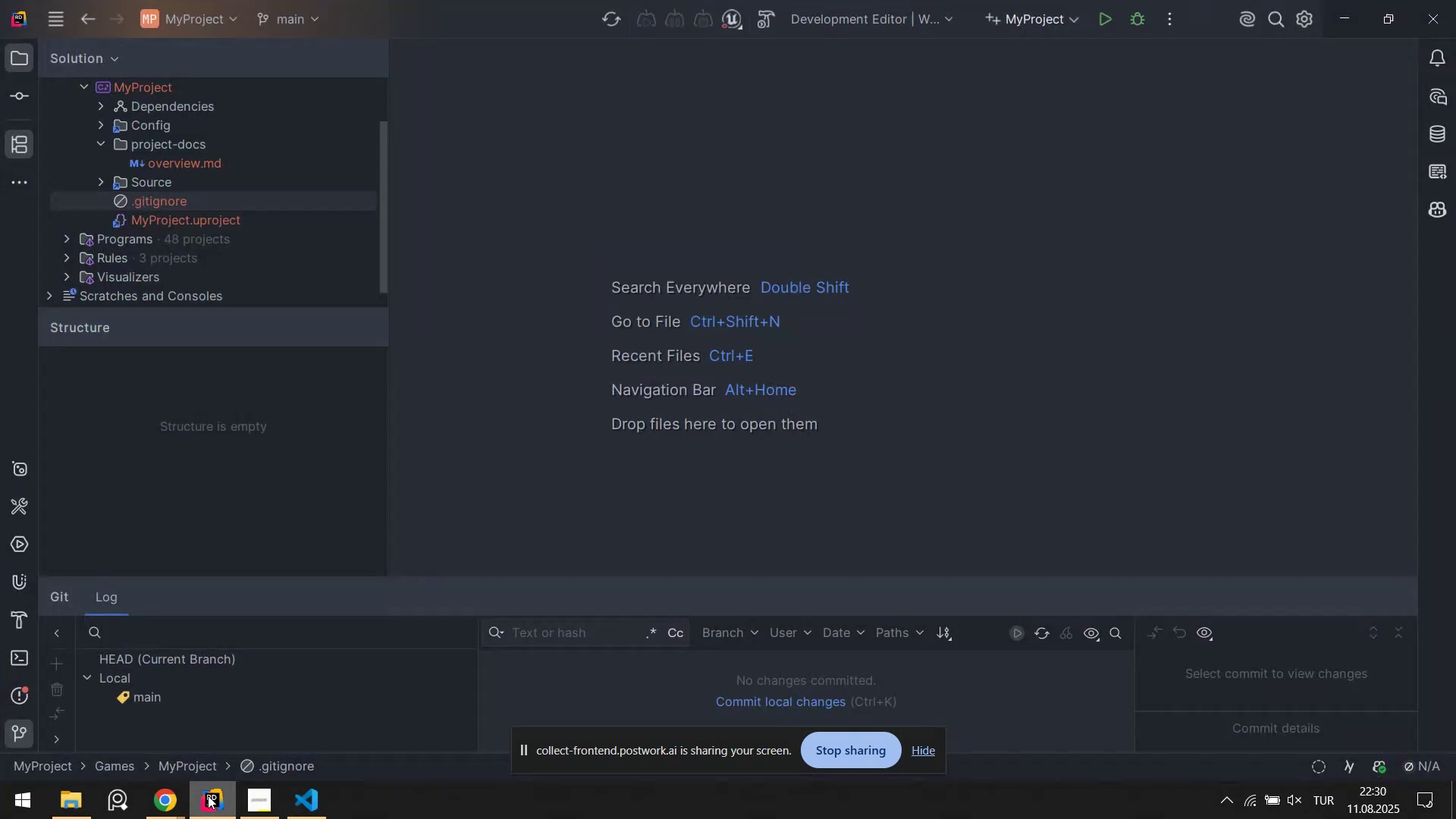 
left_click([313, 801])
 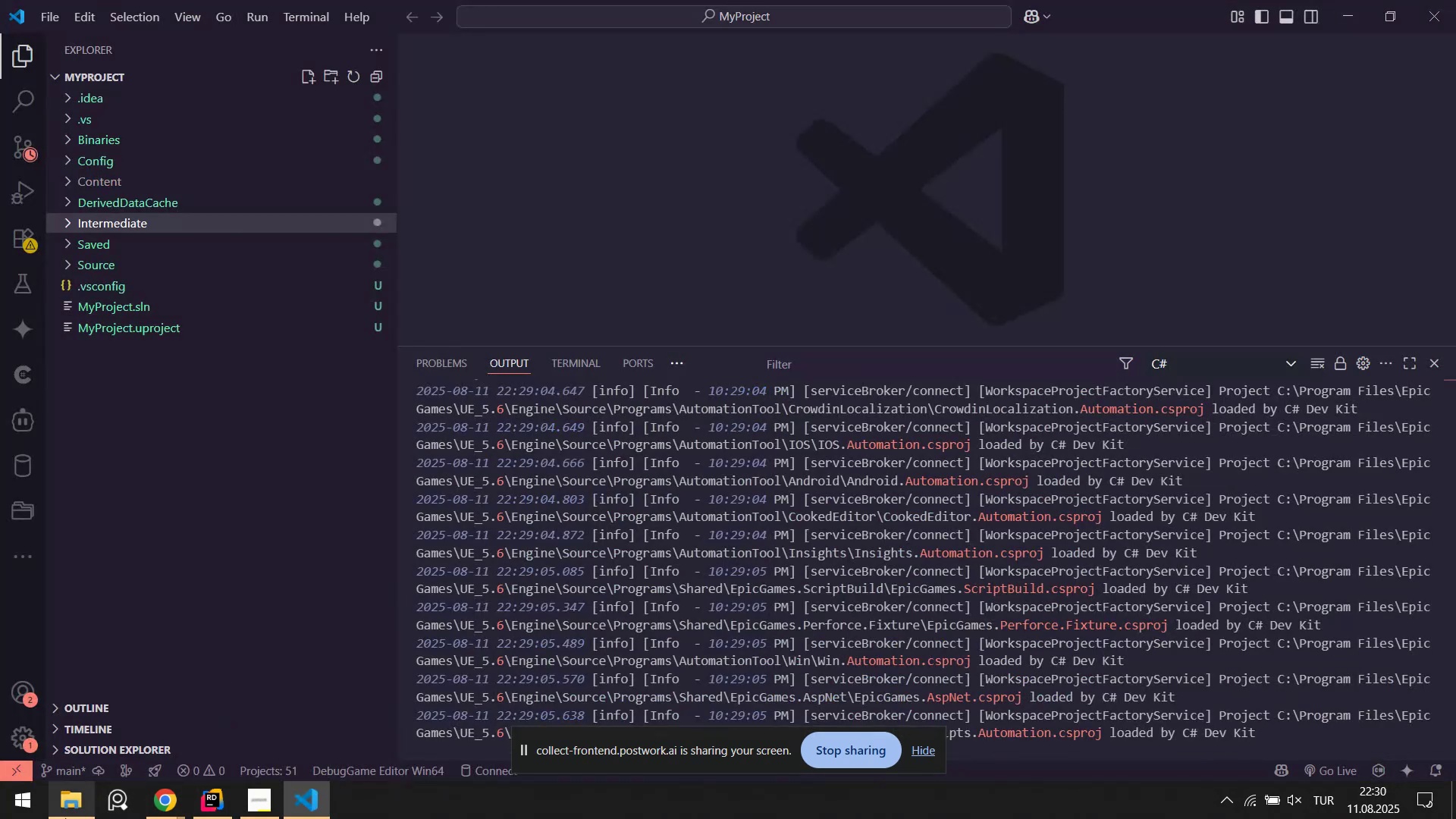 
left_click([65, 818])
 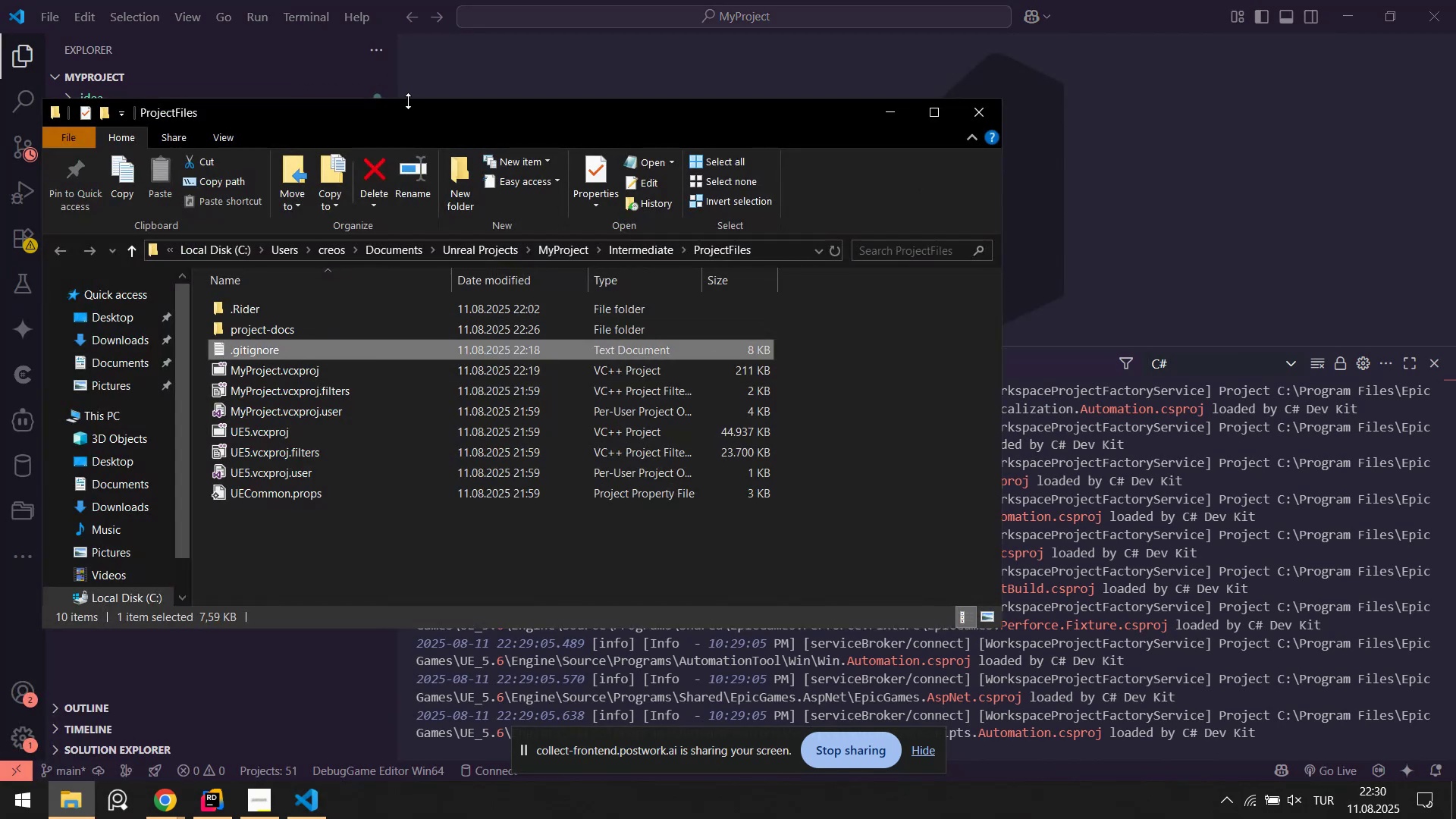 
left_click_drag(start_coordinate=[415, 122], to_coordinate=[698, 132])
 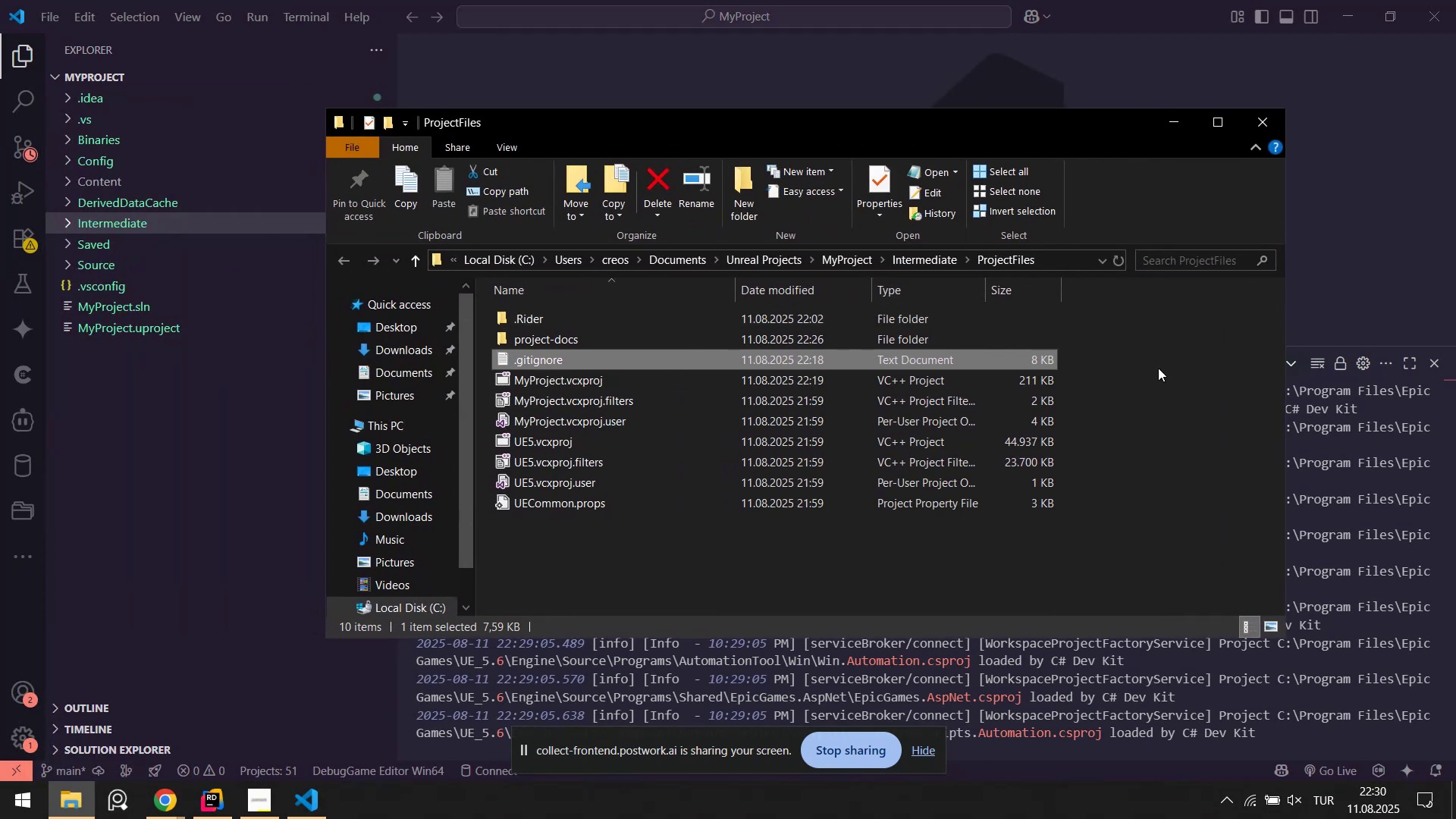 
hold_key(key=ControlLeft, duration=0.75)
 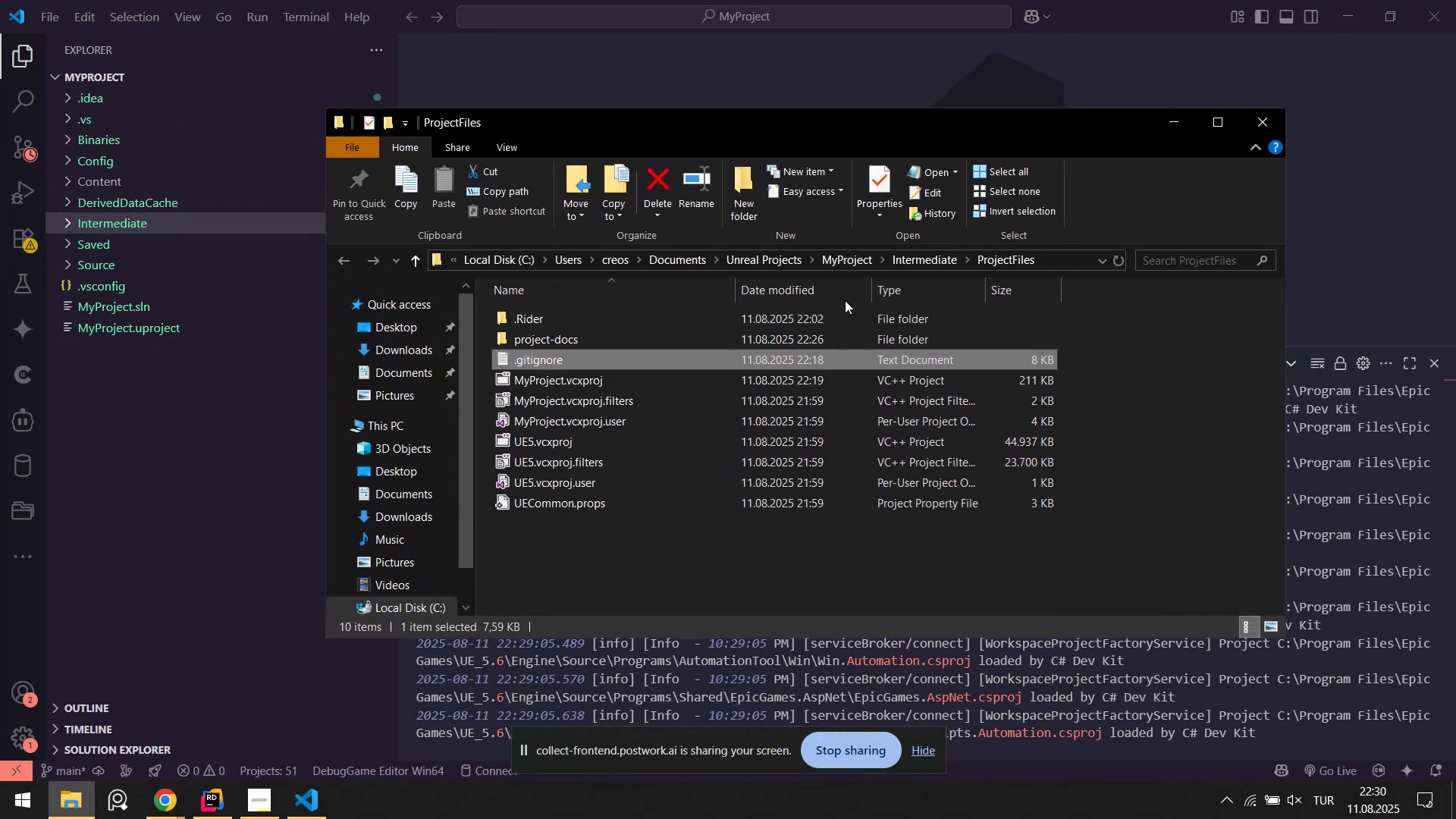 
key(Control+X)
 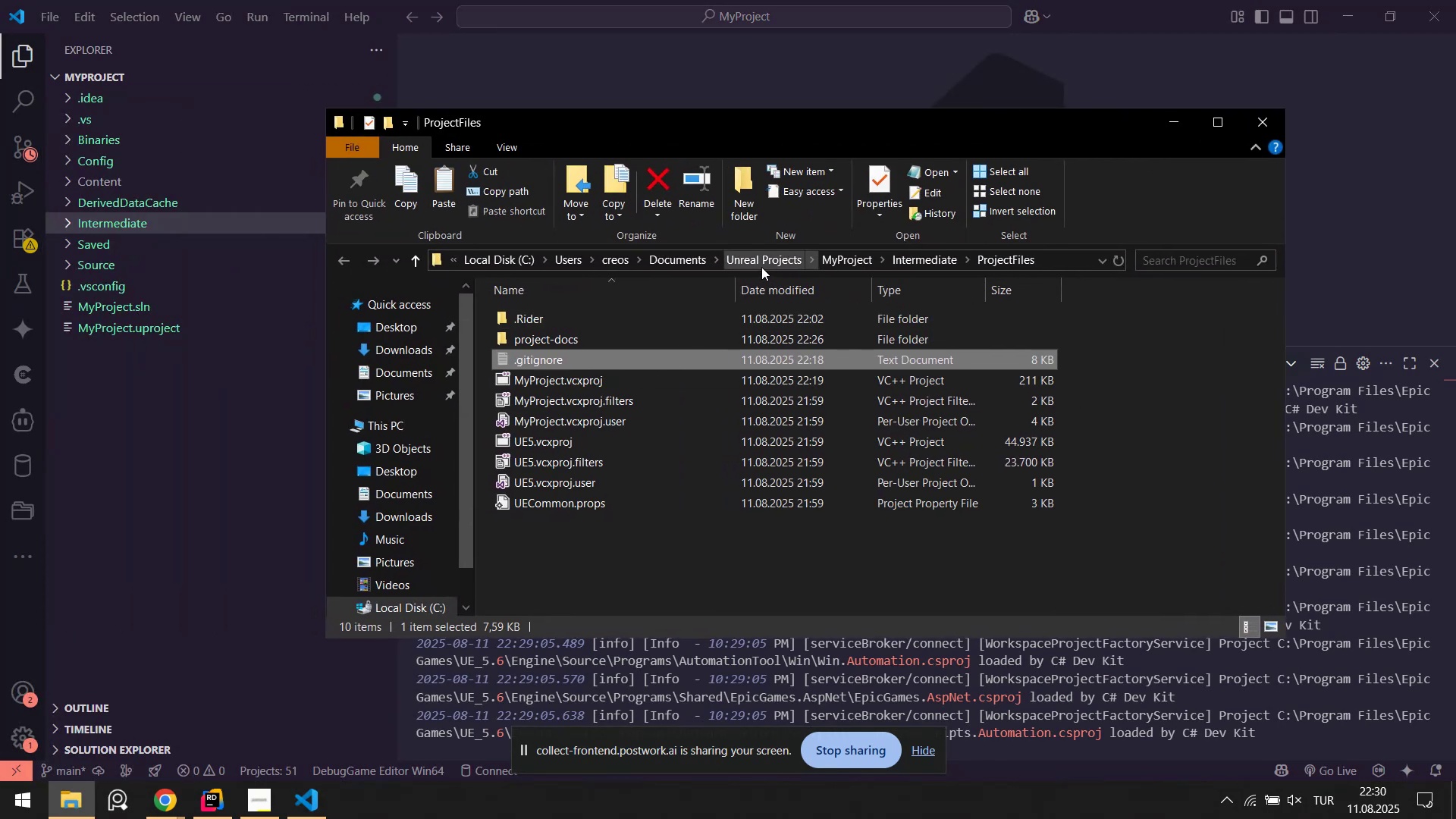 
left_click([759, 264])
 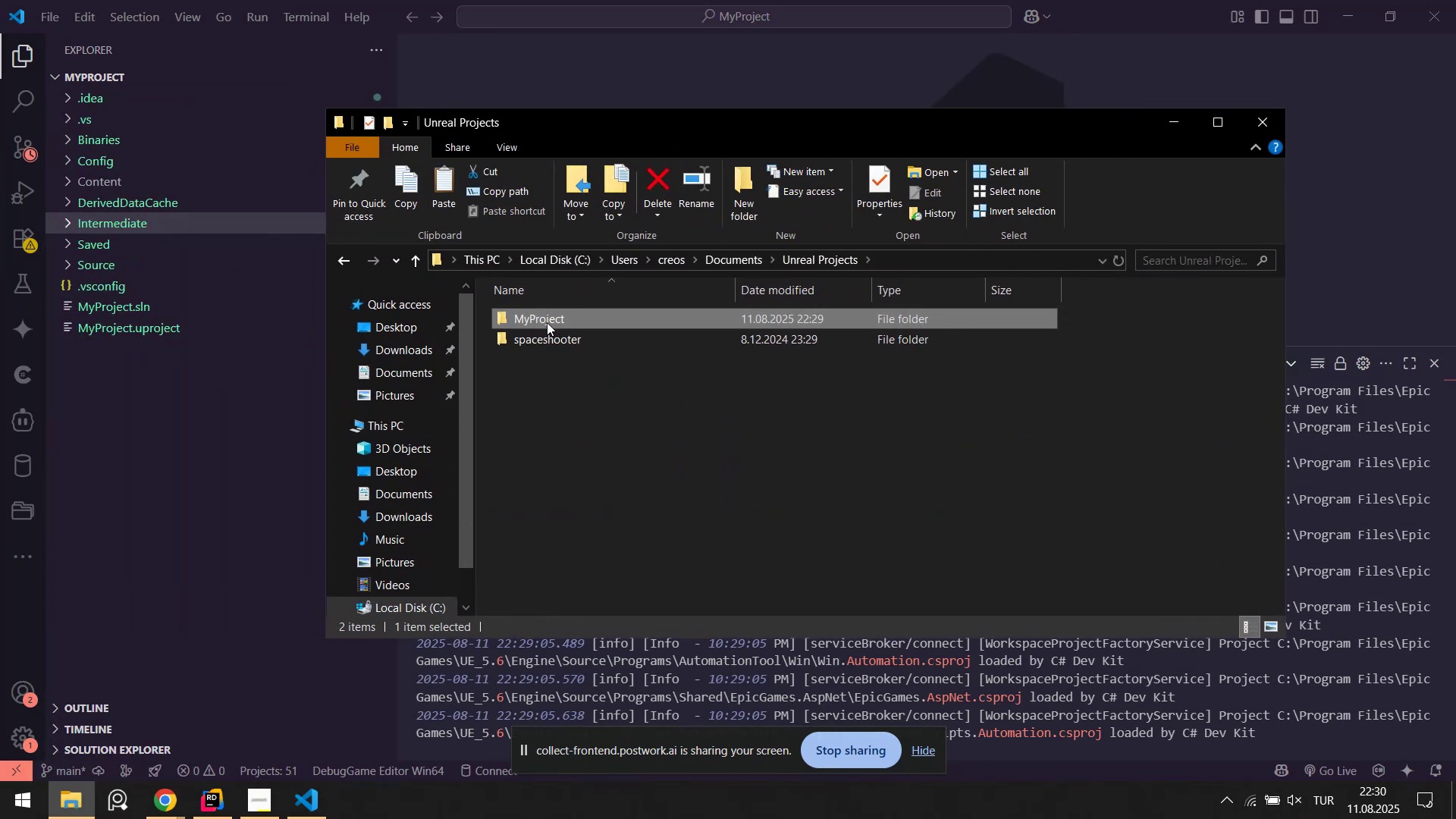 
double_click([548, 322])
 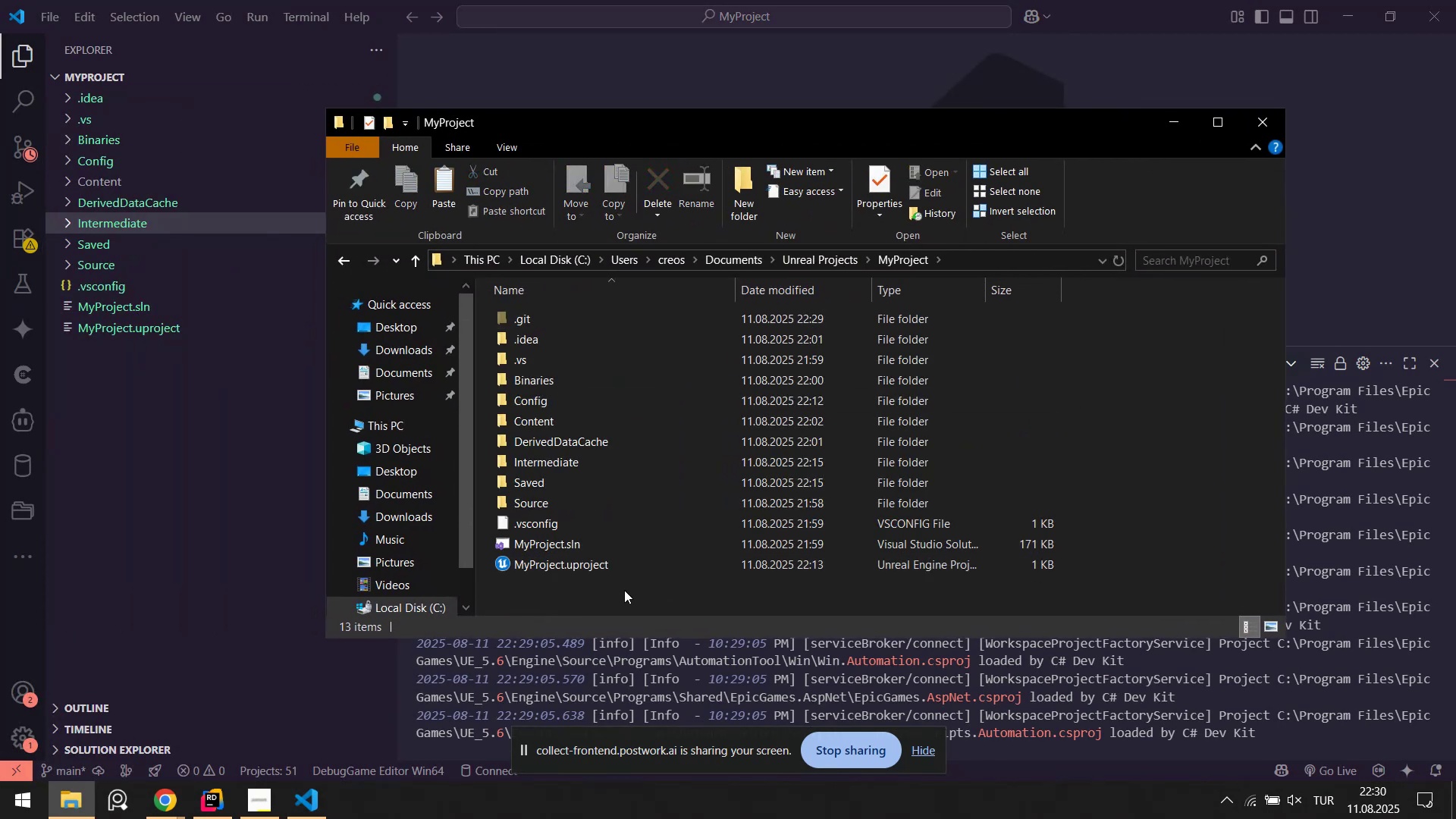 
key(Control+ControlLeft)
 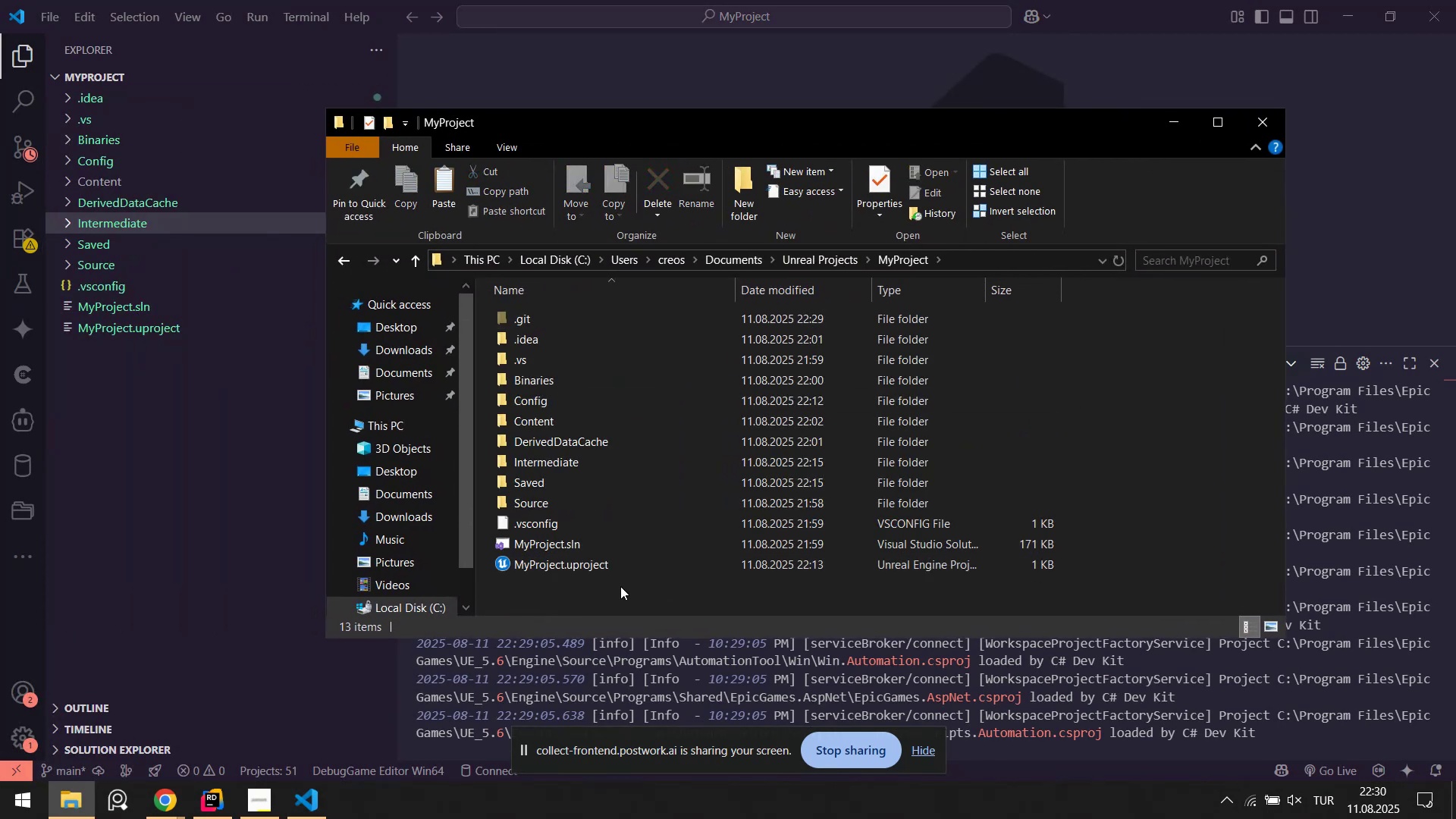 
key(Control+V)
 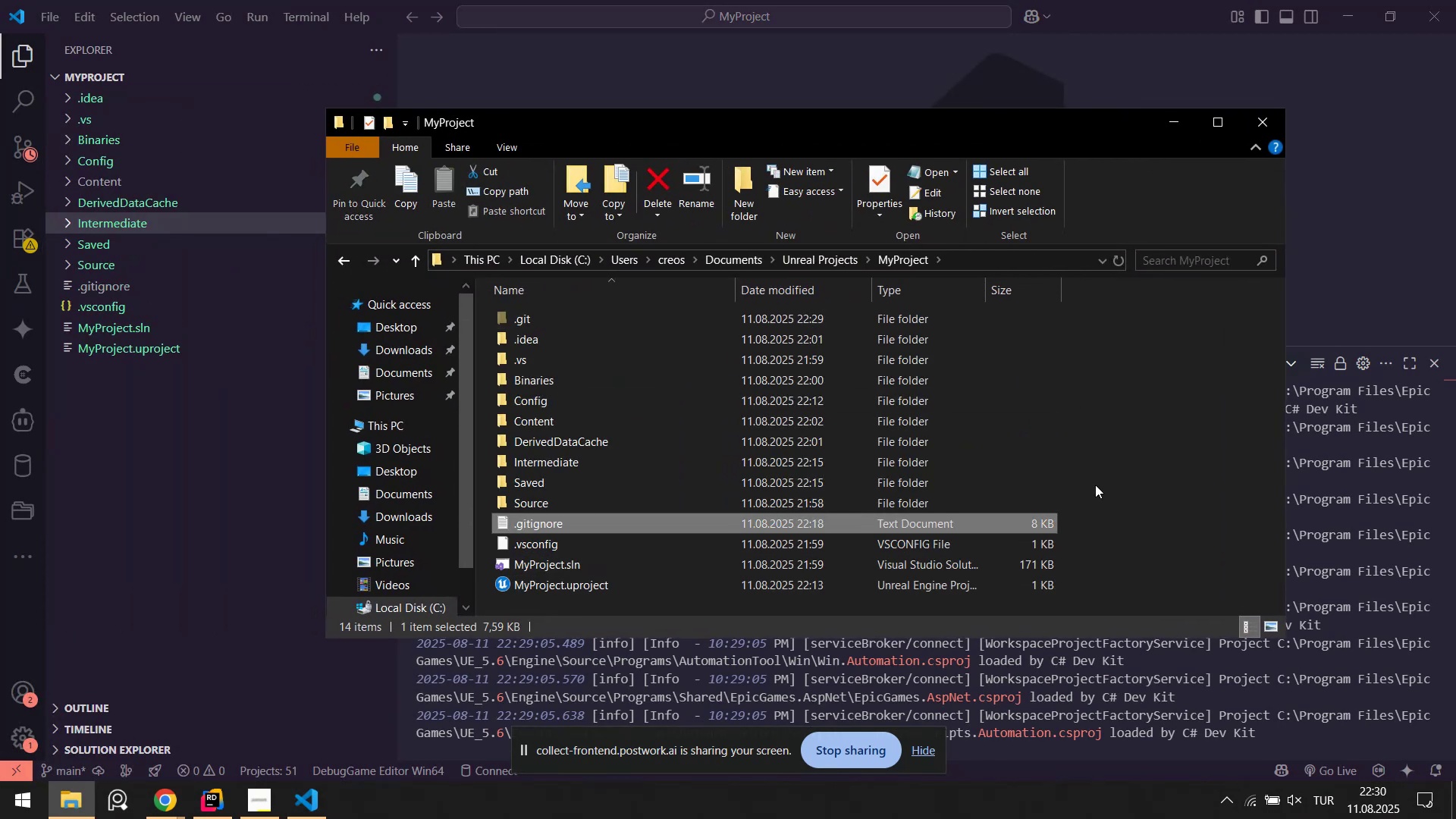 
left_click([1126, 476])
 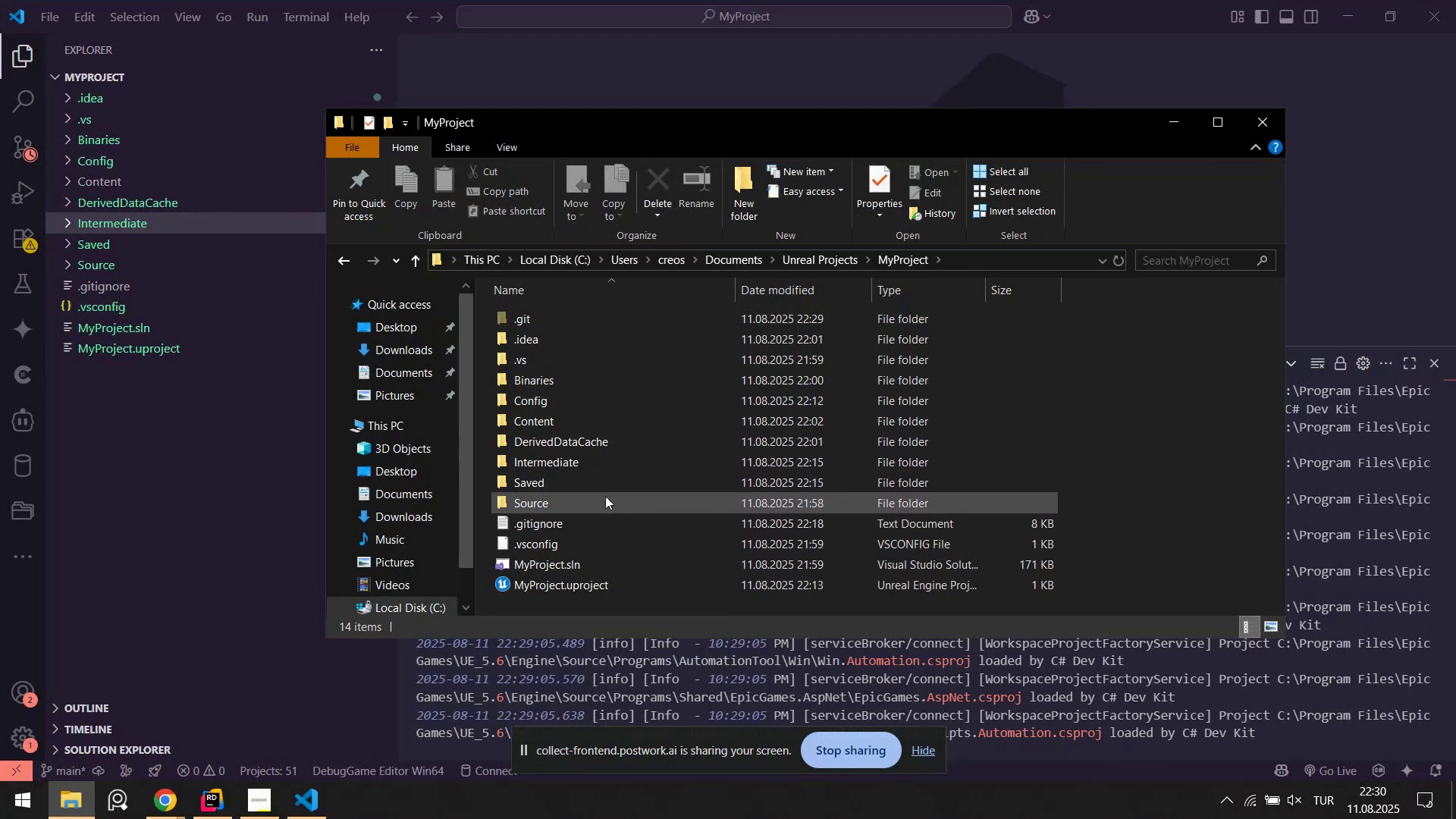 
left_click([12, 141])
 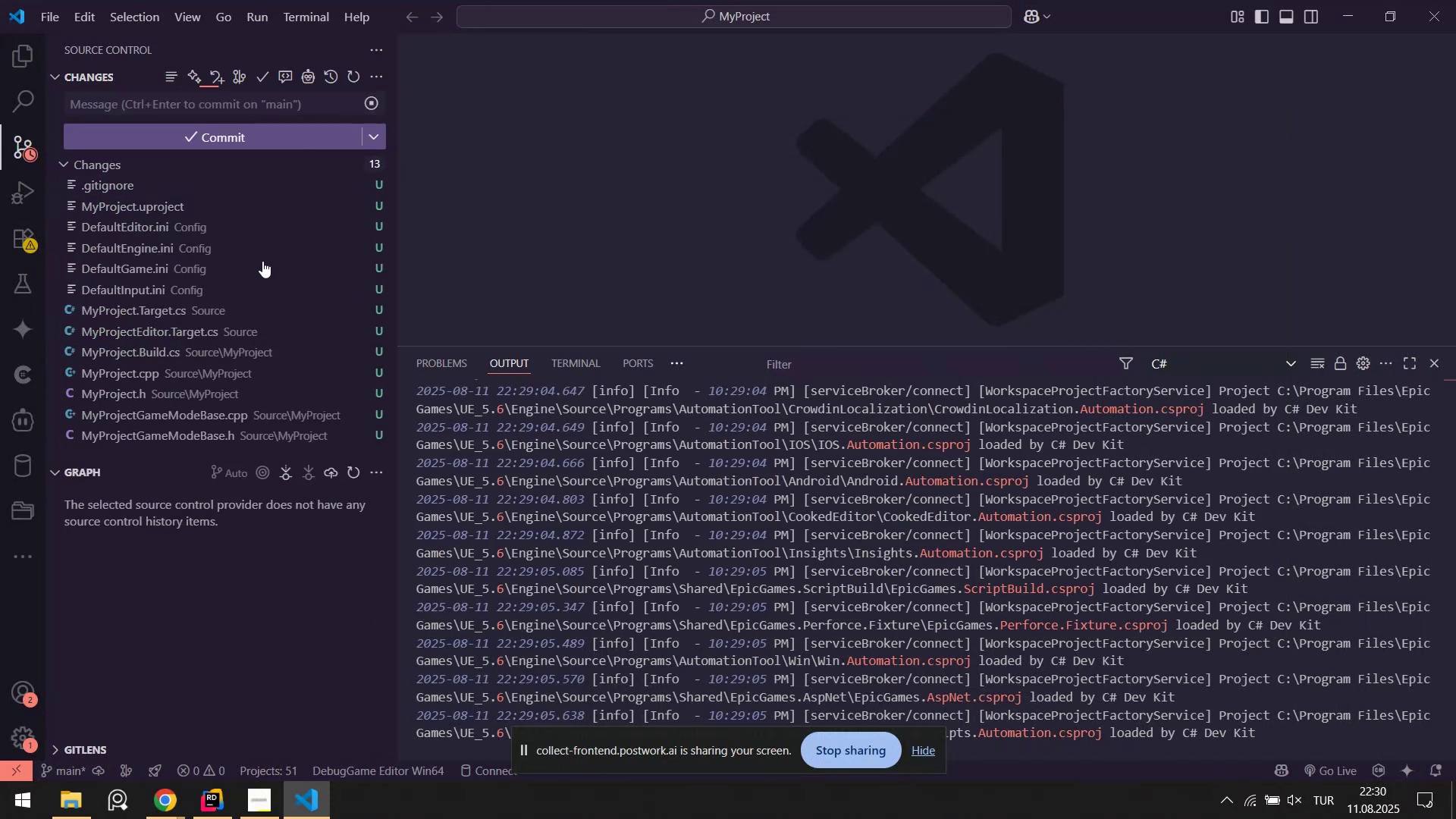 
left_click([74, 817])
 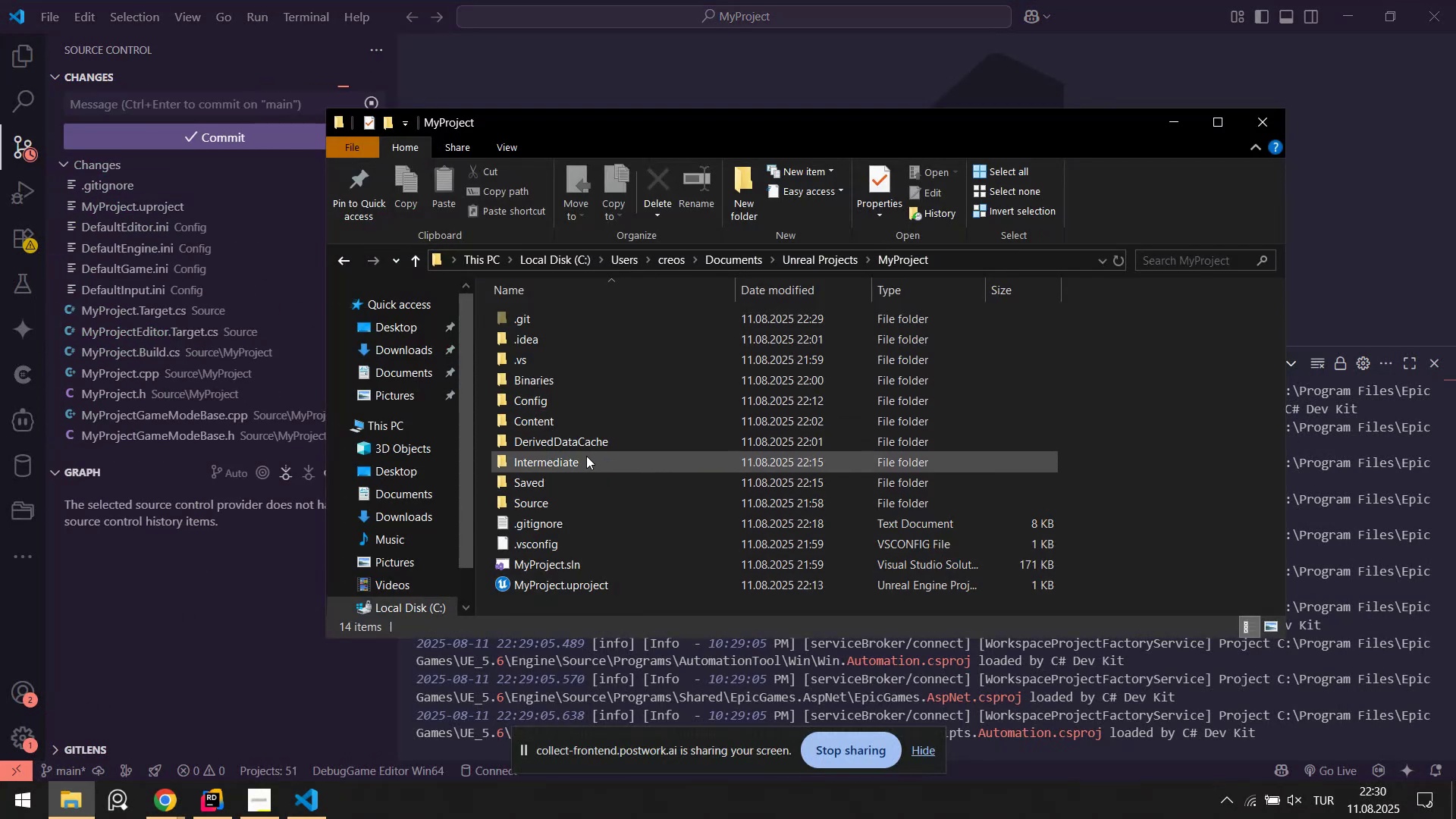 
double_click([580, 456])
 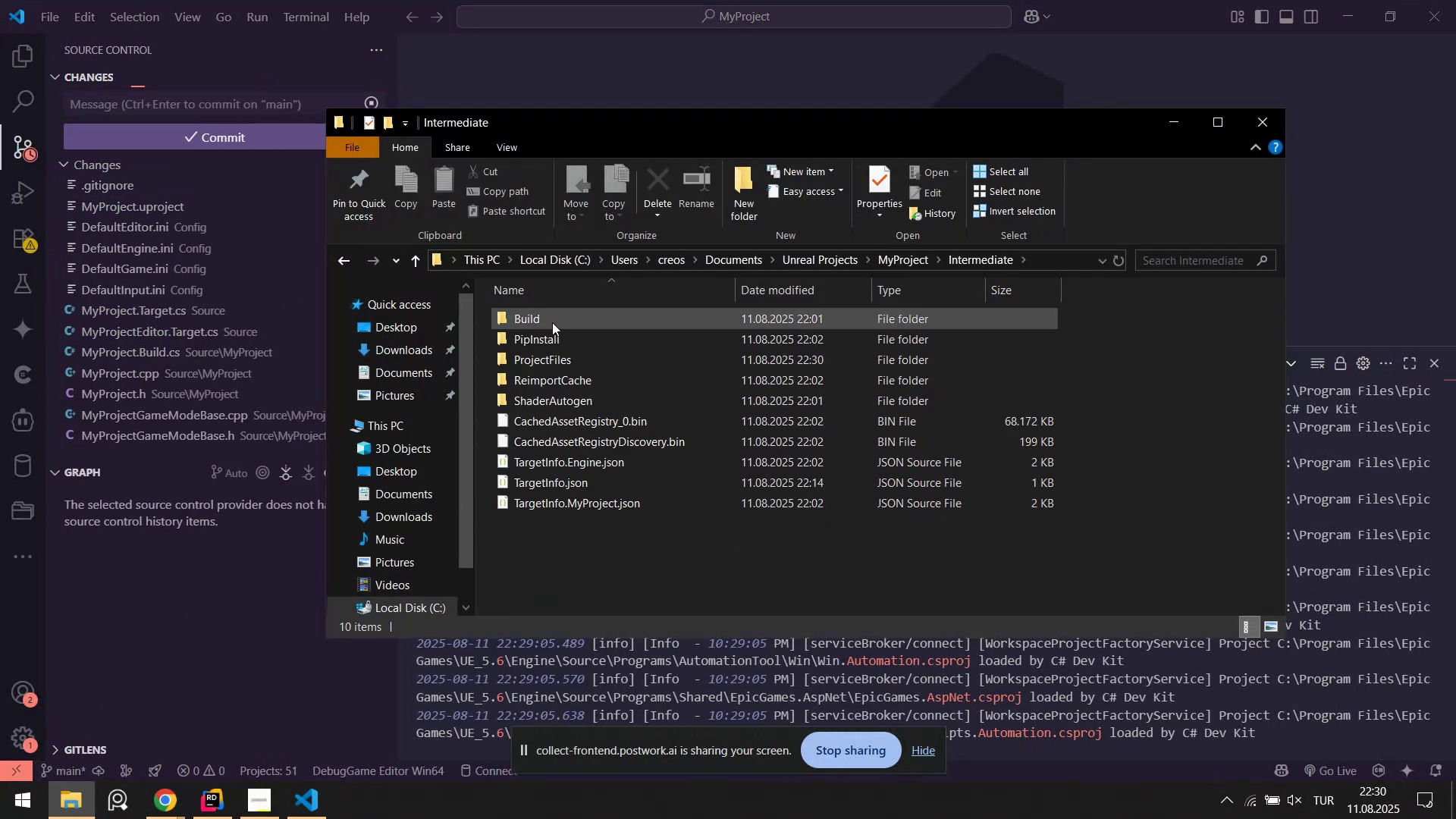 
double_click([552, 322])
 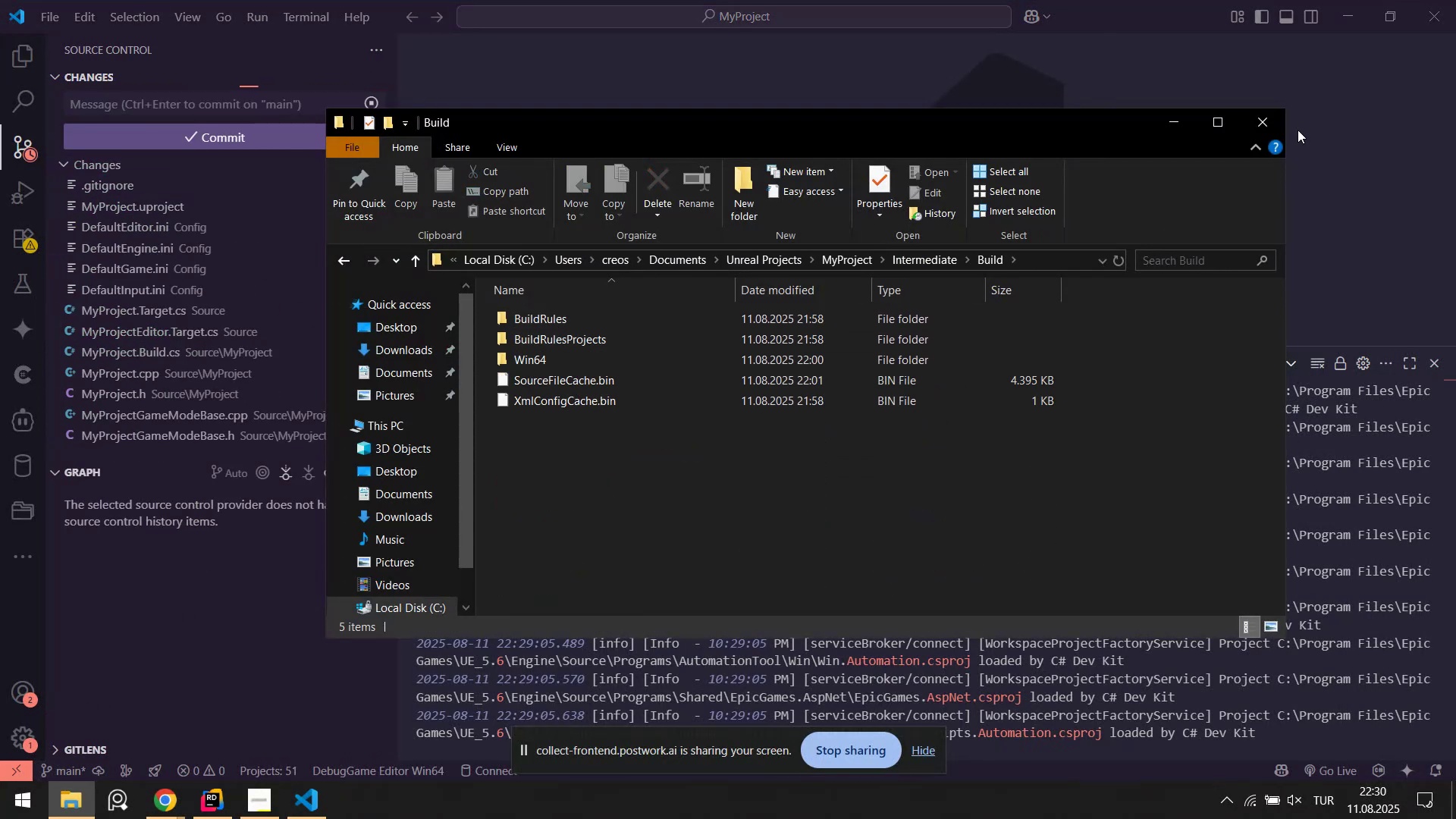 
left_click([1282, 122])
 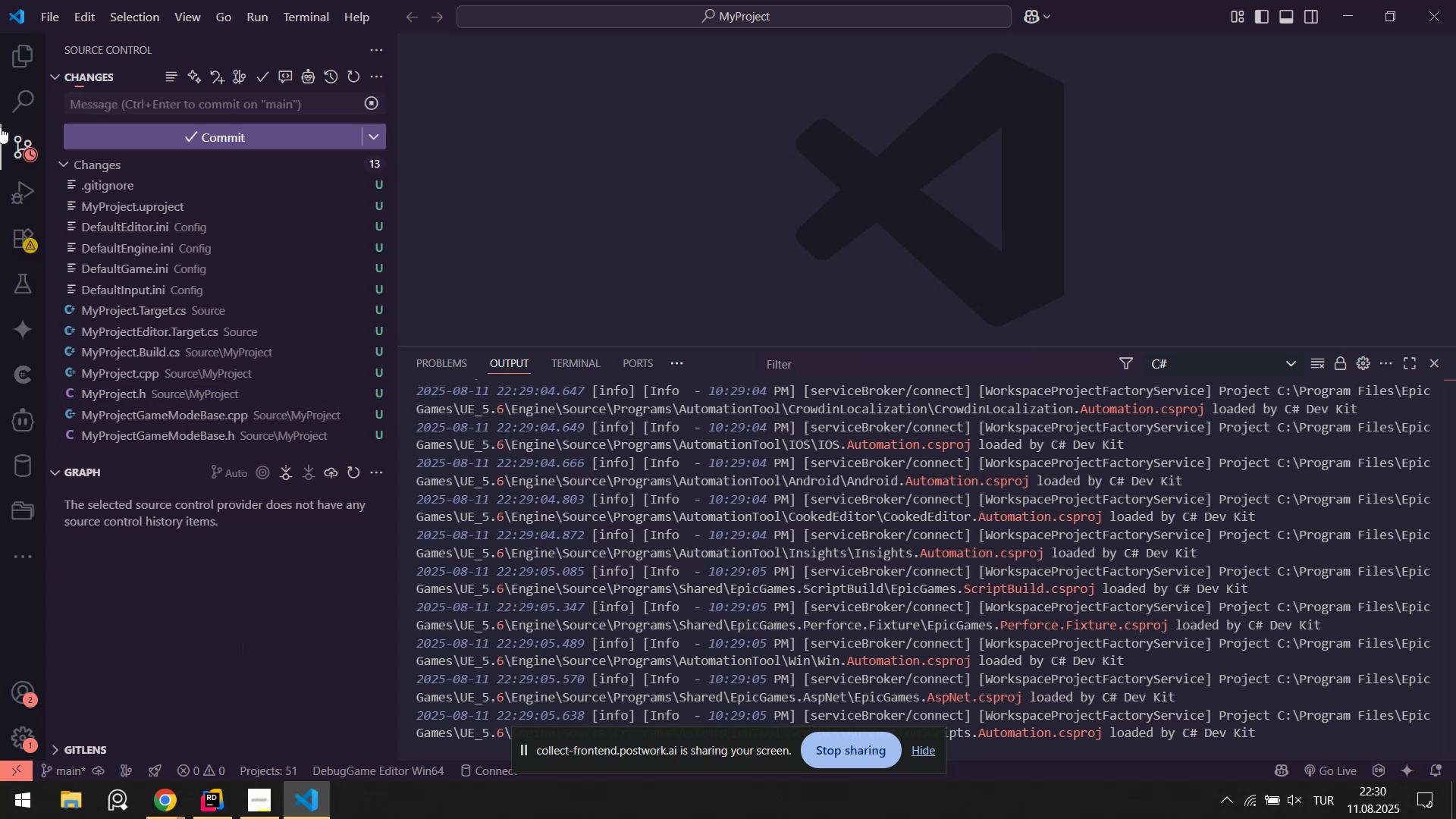 
left_click([197, 818])
 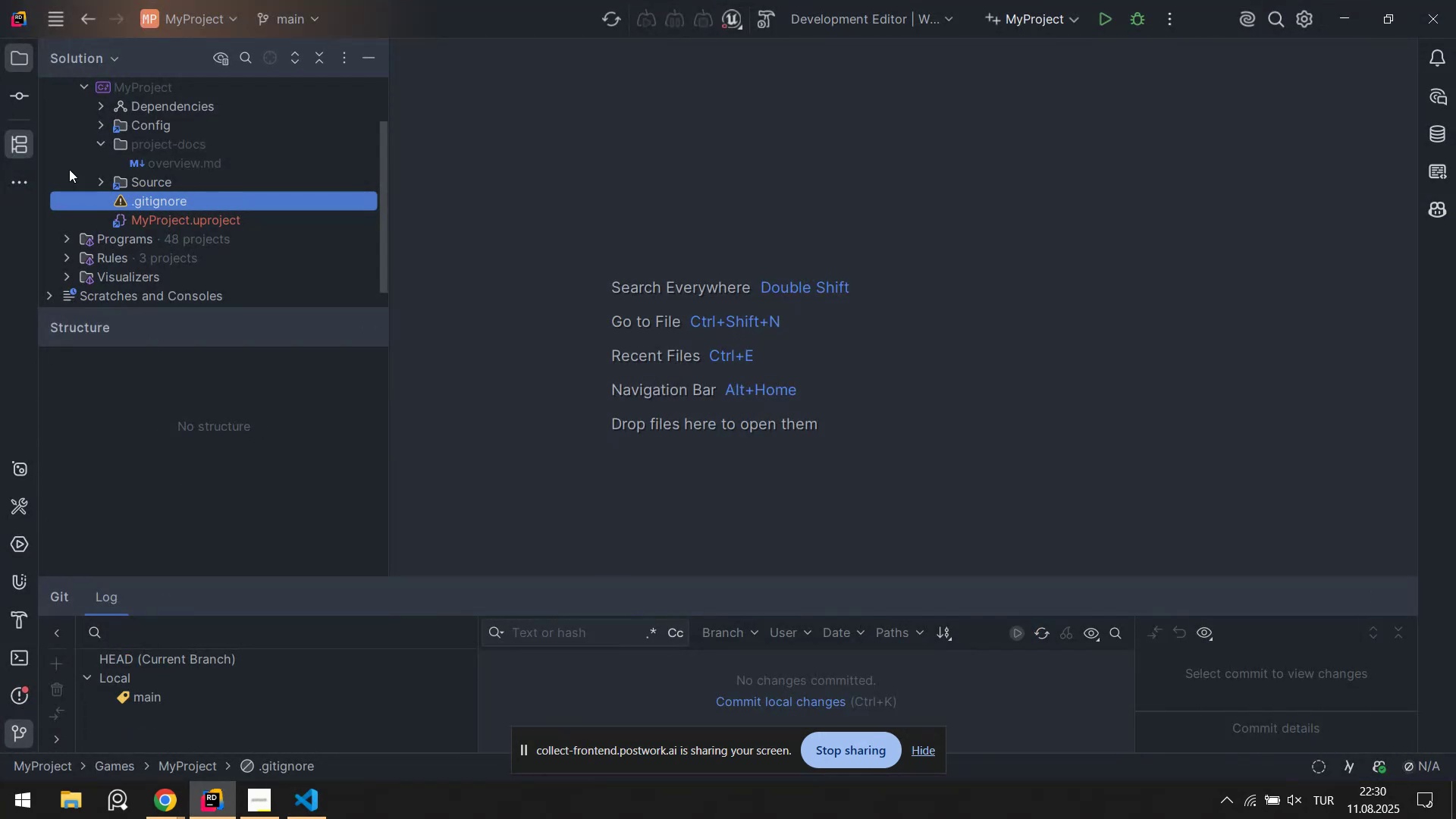 
scroll: coordinate [141, 166], scroll_direction: up, amount: 2.0
 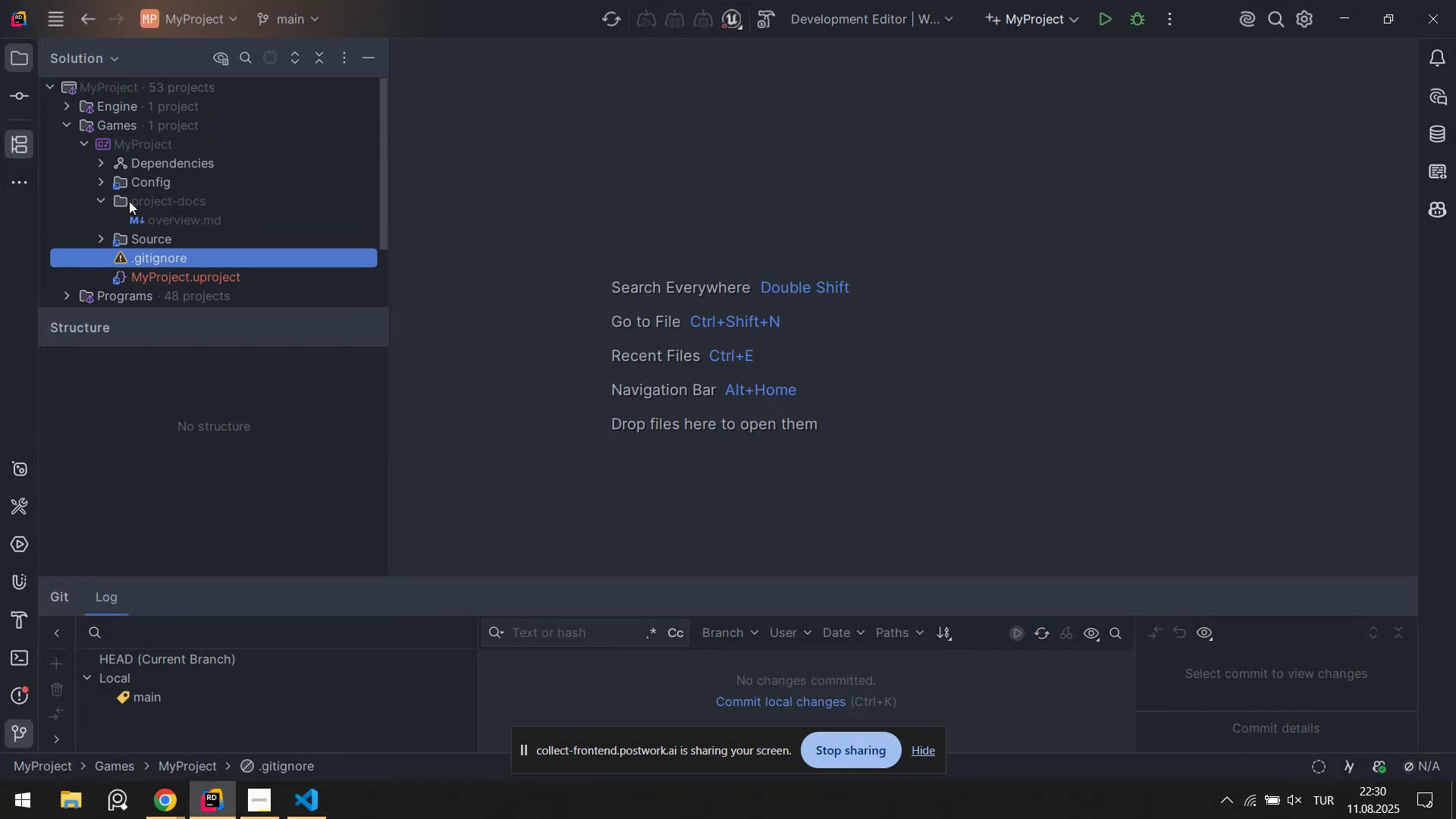 
left_click([139, 200])
 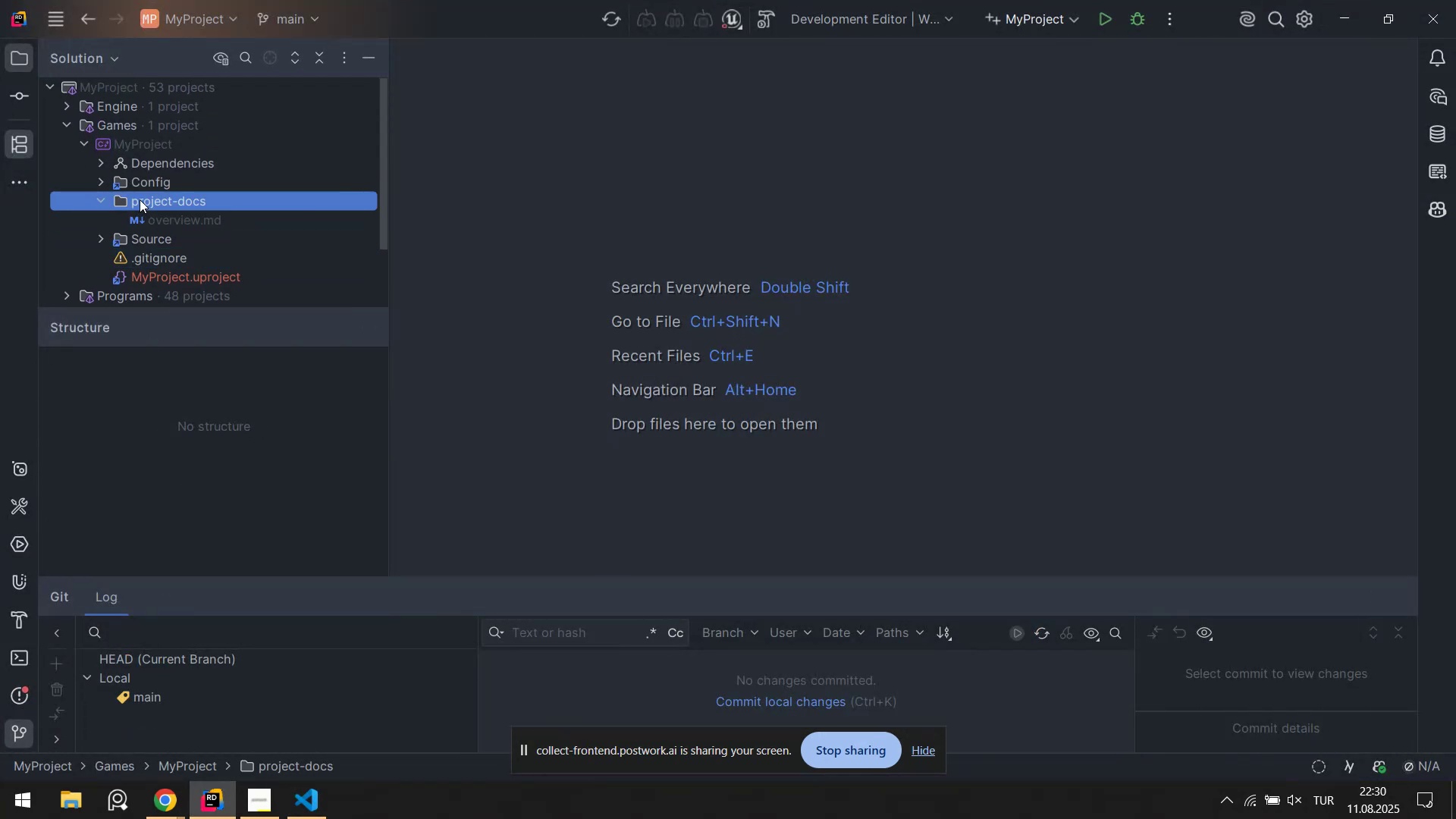 
right_click([140, 199])
 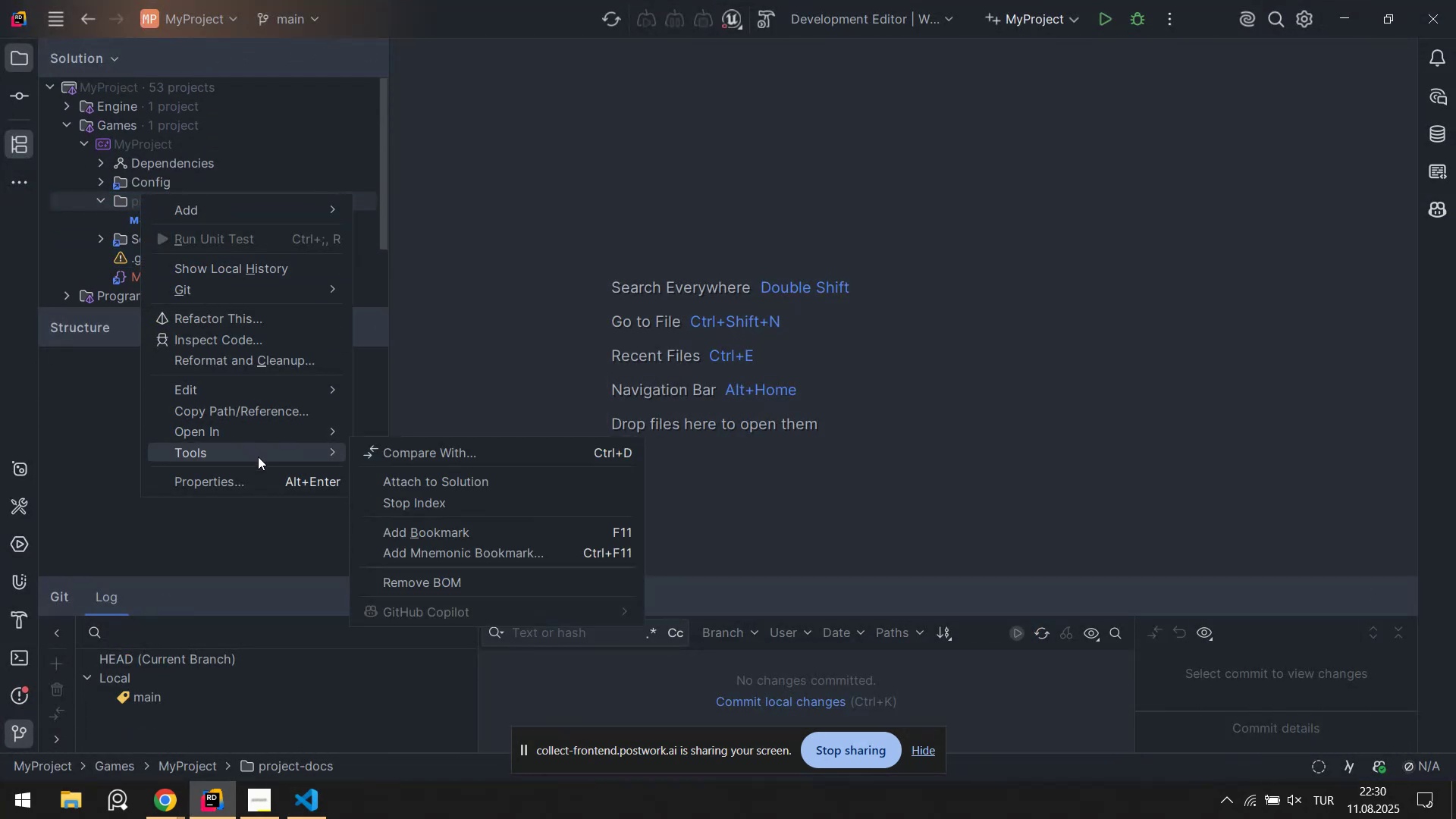 
left_click([405, 437])
 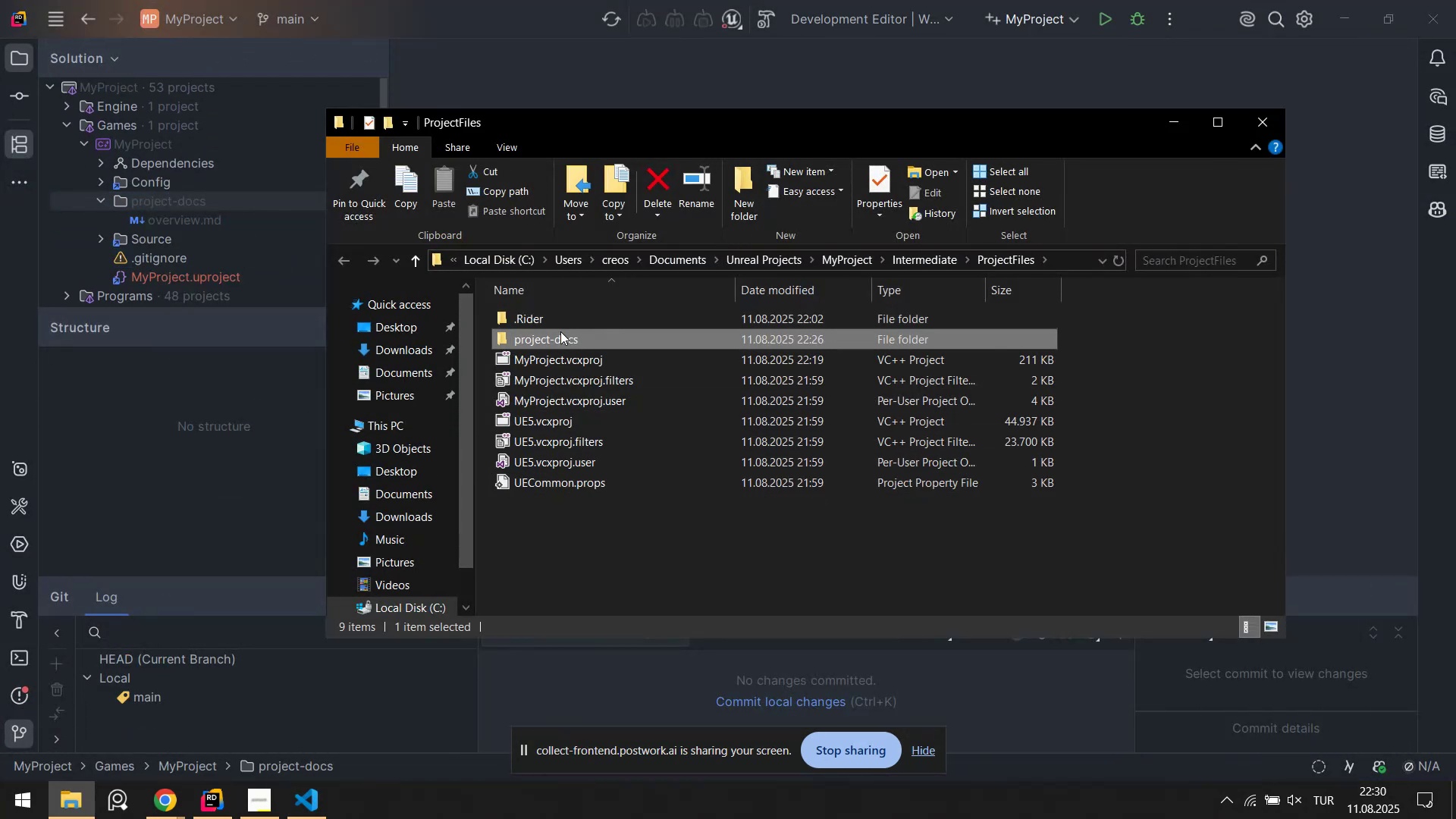 
key(Control+X)
 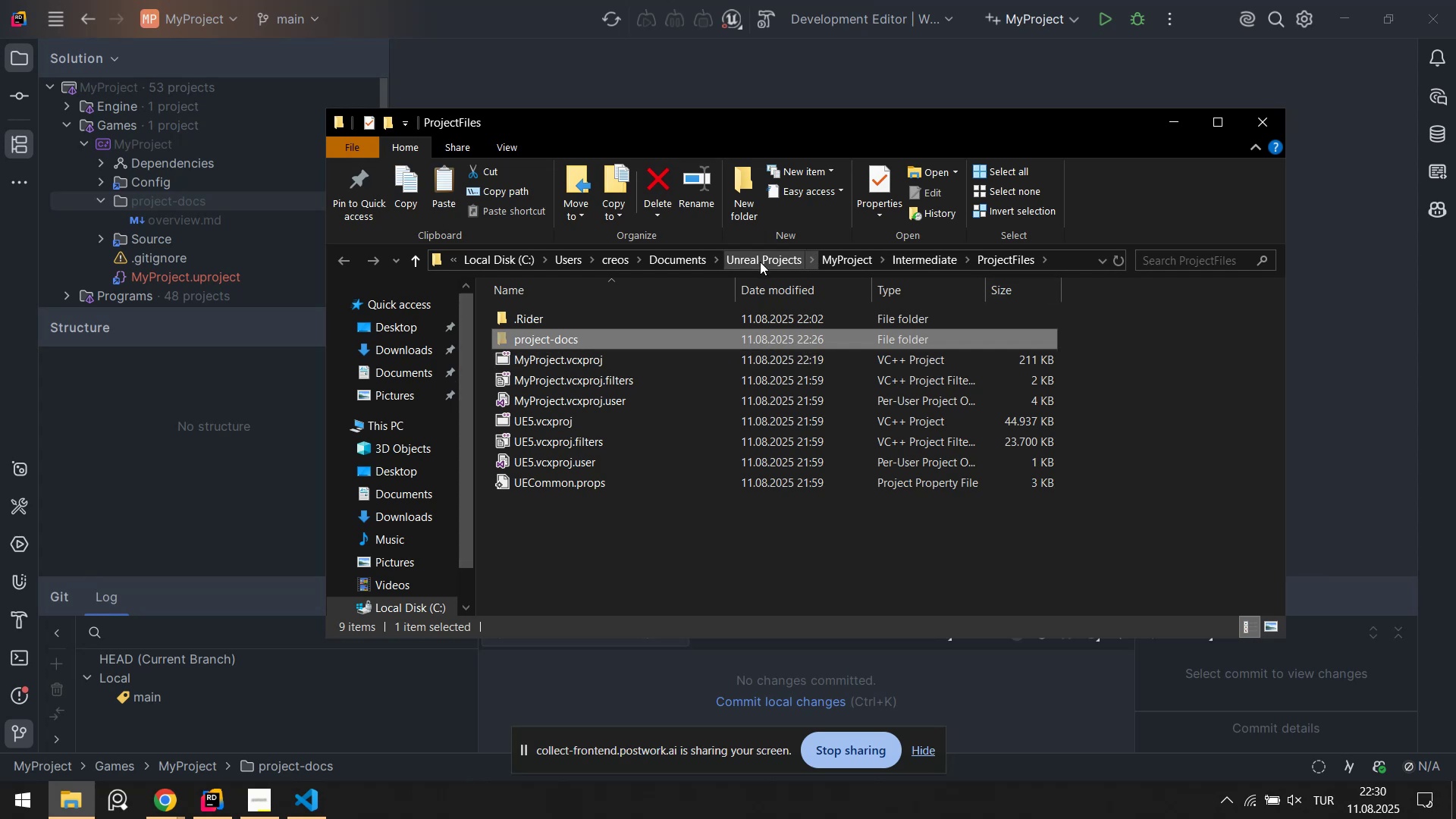 
left_click([760, 262])
 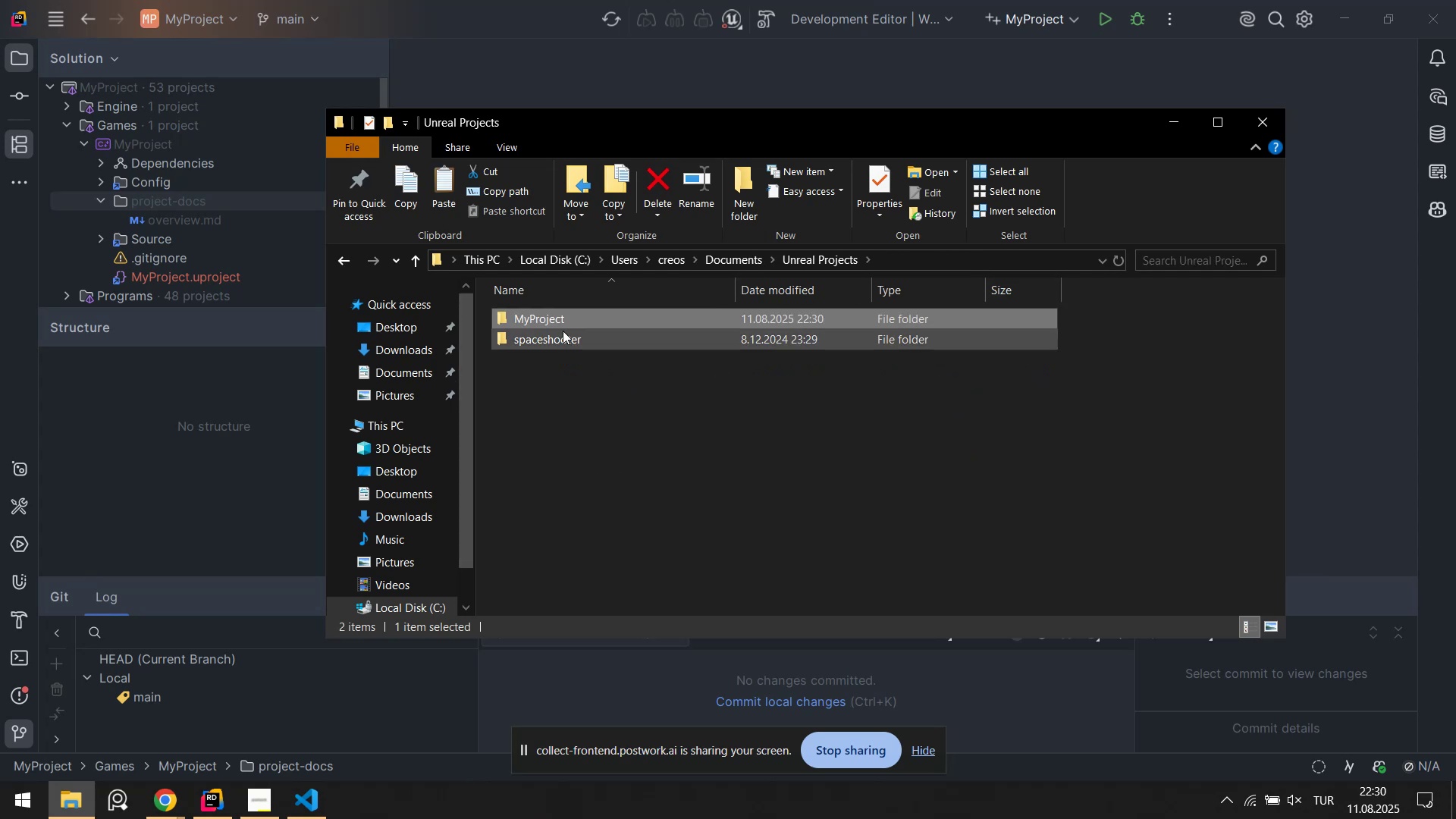 
double_click([563, 325])
 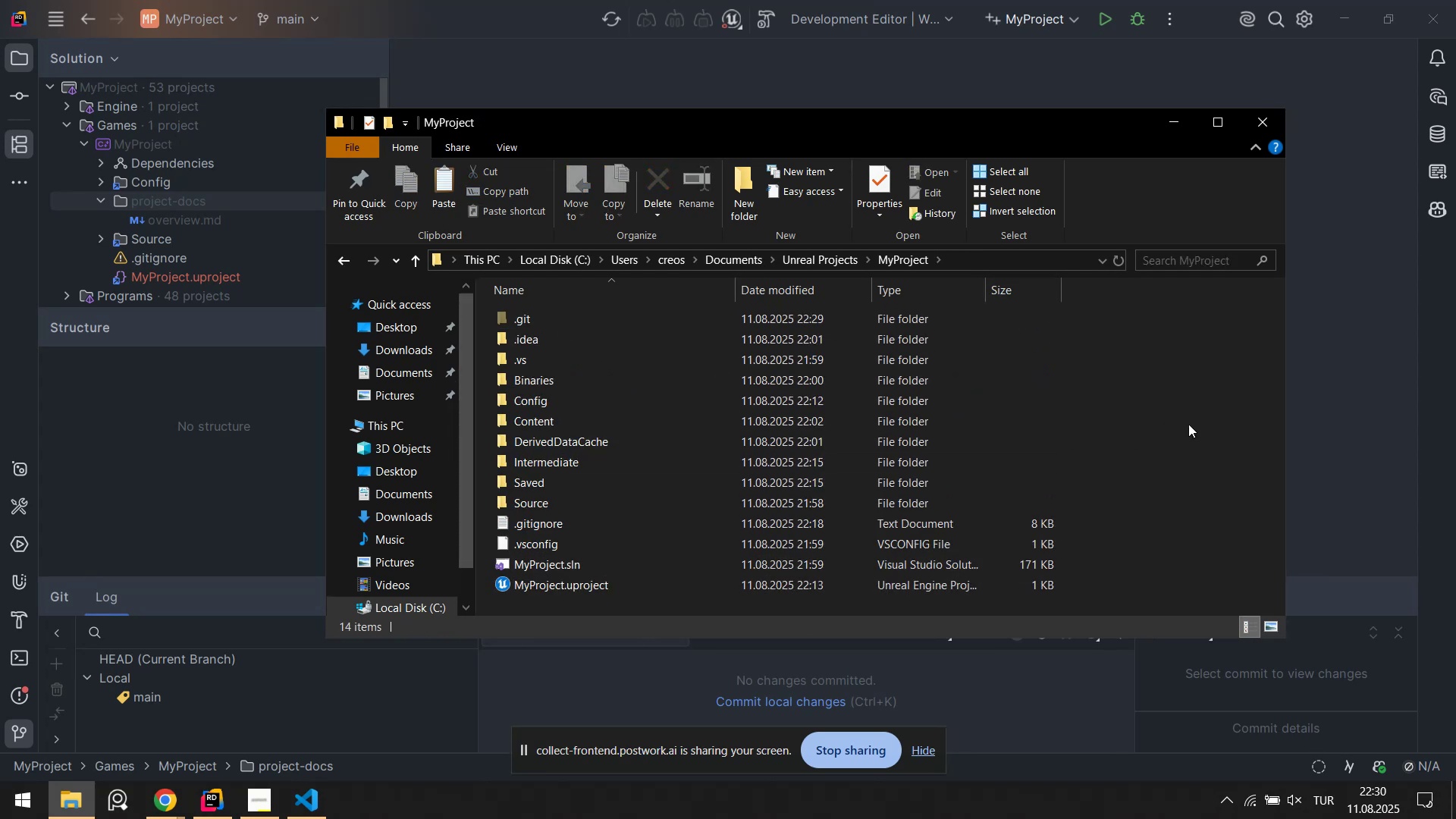 
key(Control+V)
 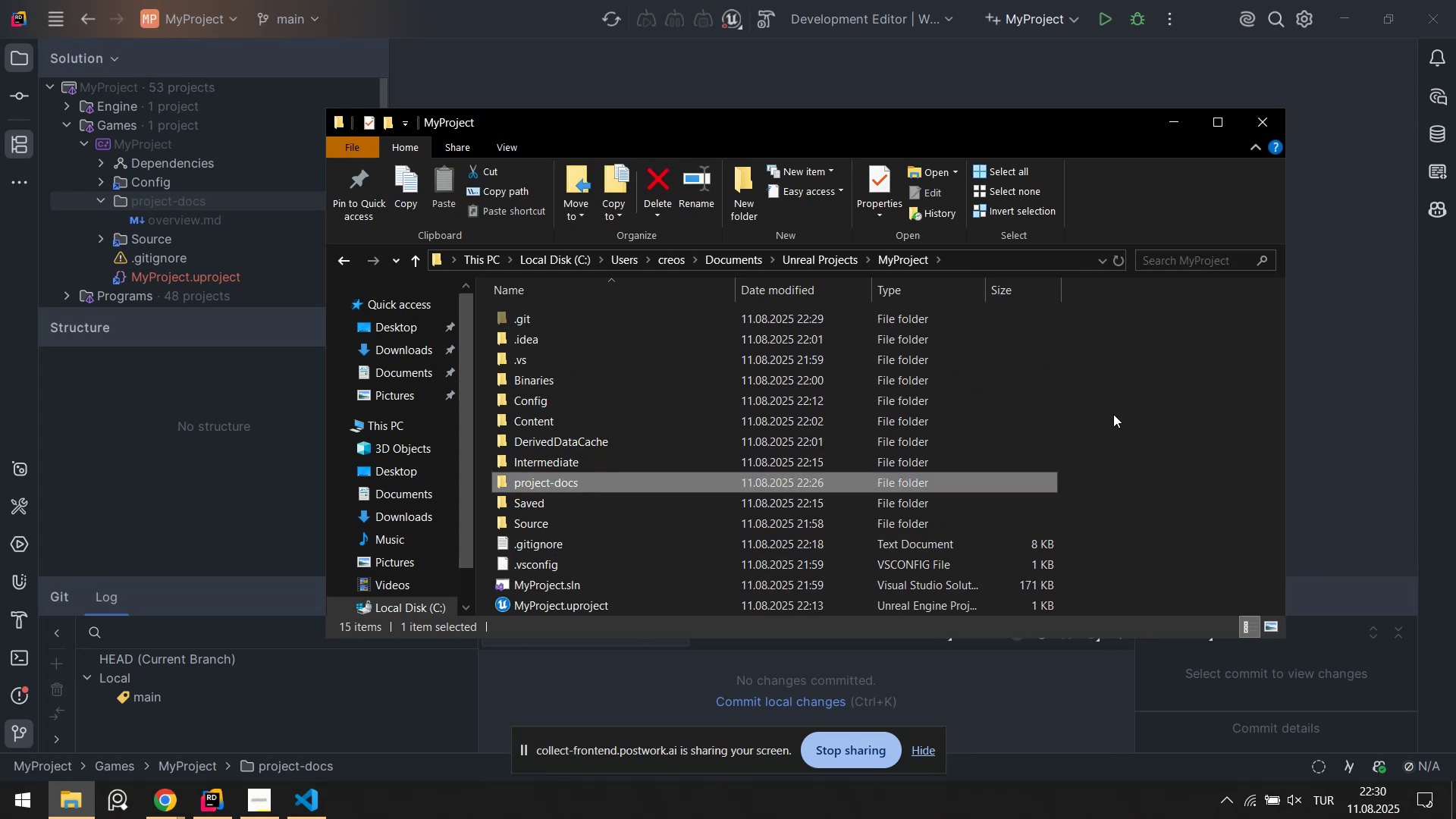 
left_click([1130, 401])
 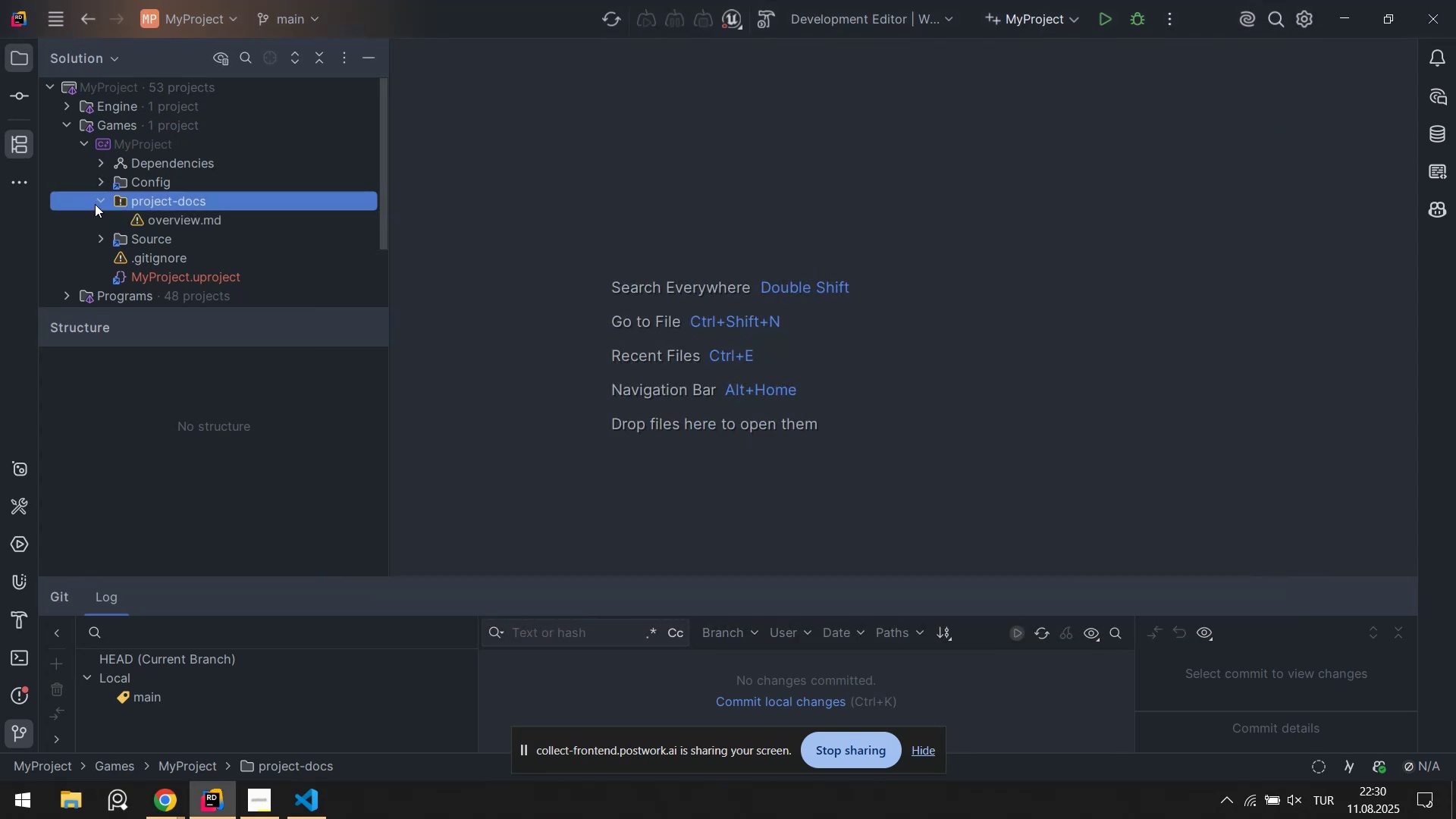 
left_click([102, 201])
 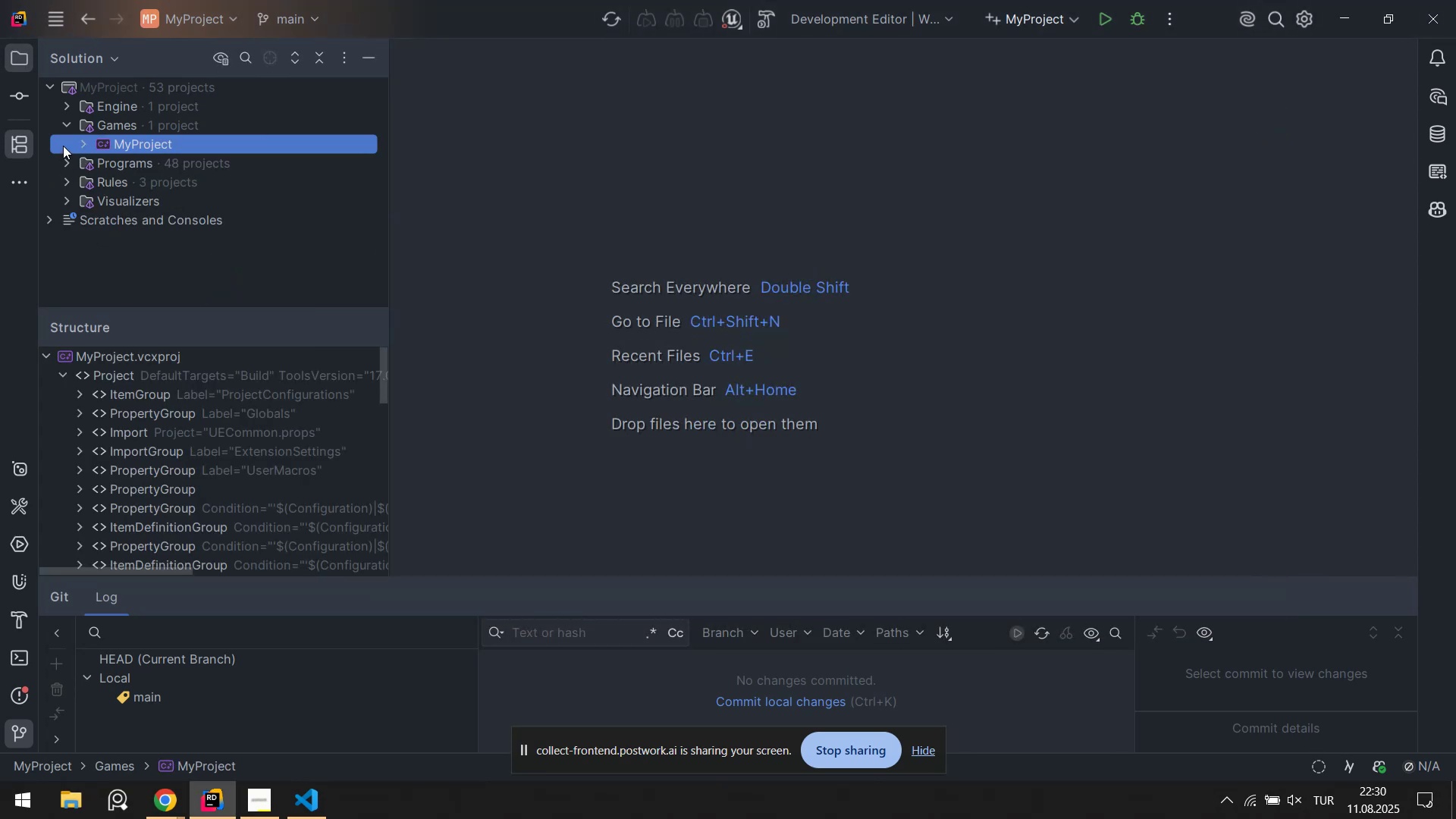 
left_click([67, 127])
 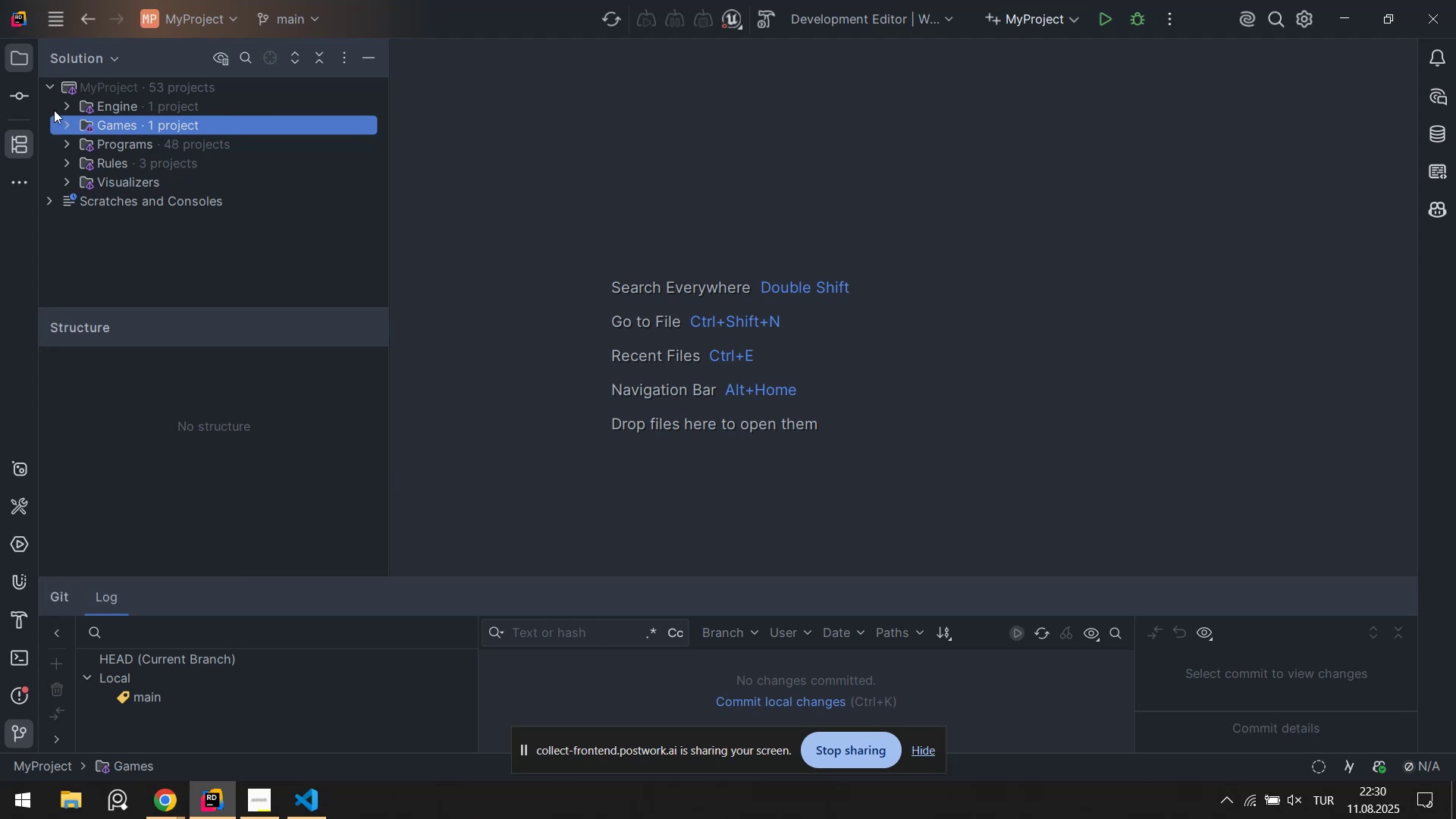 
left_click([150, 89])
 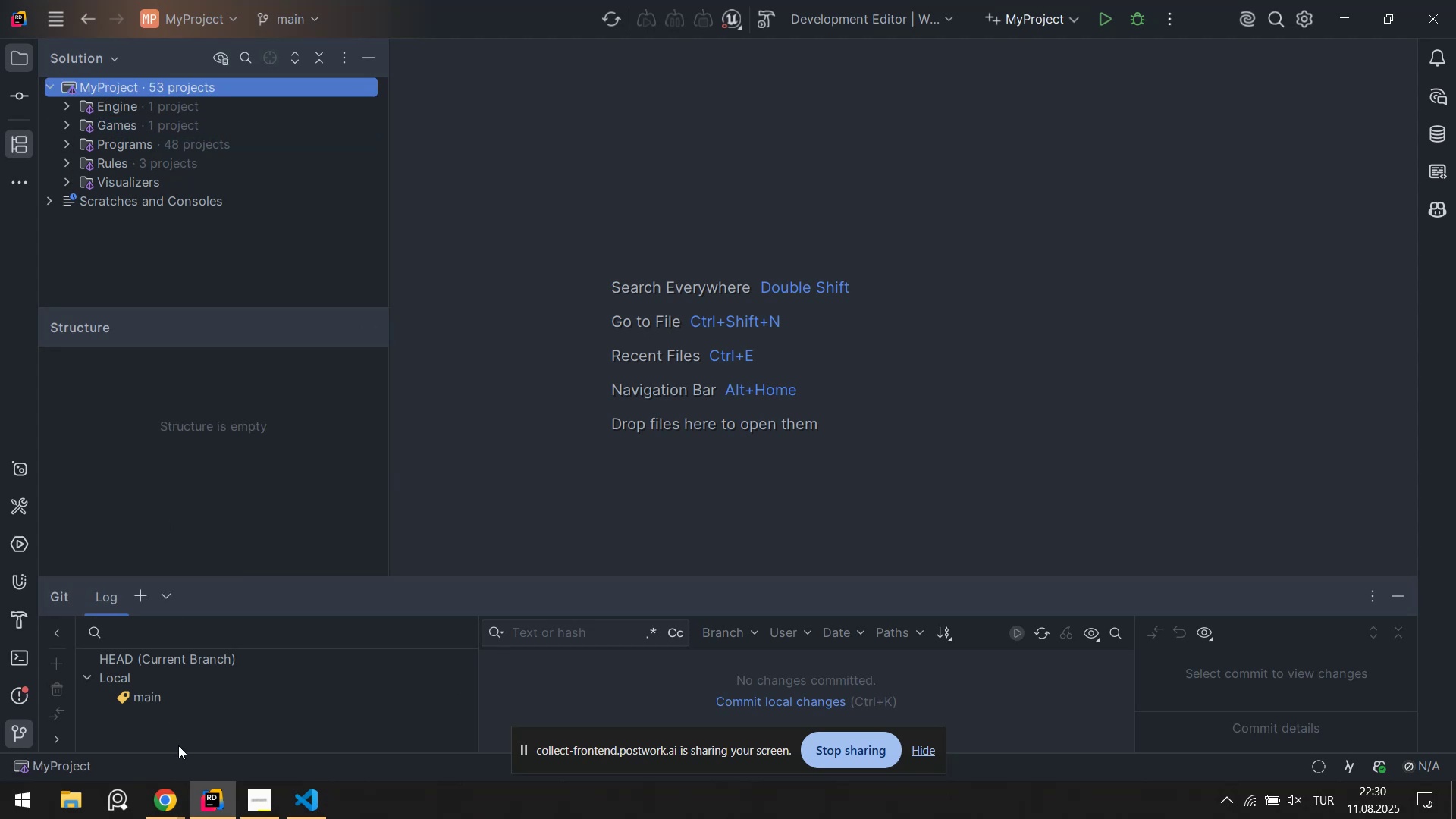 
left_click([168, 818])
 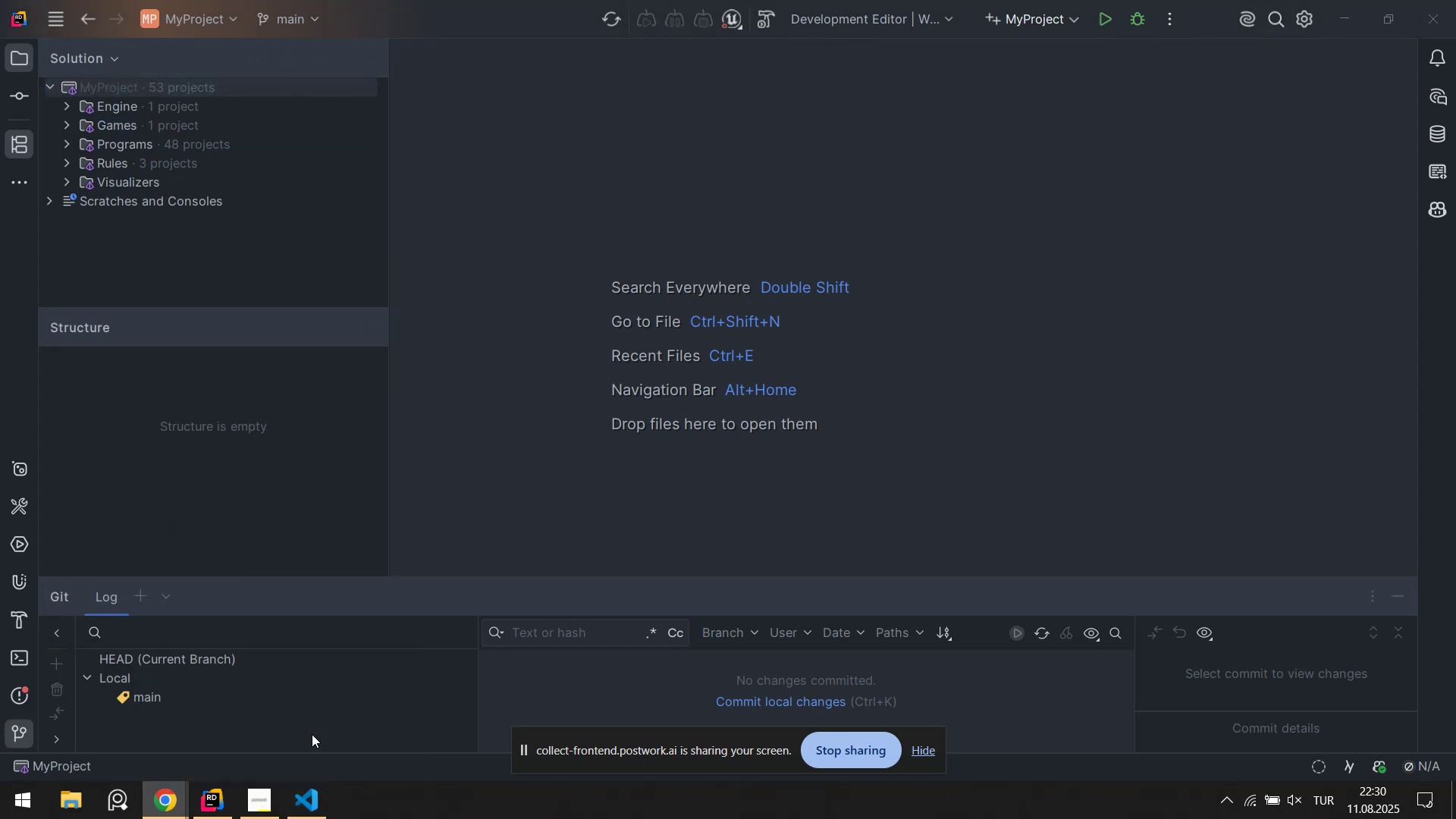 
double_click([304, 811])
 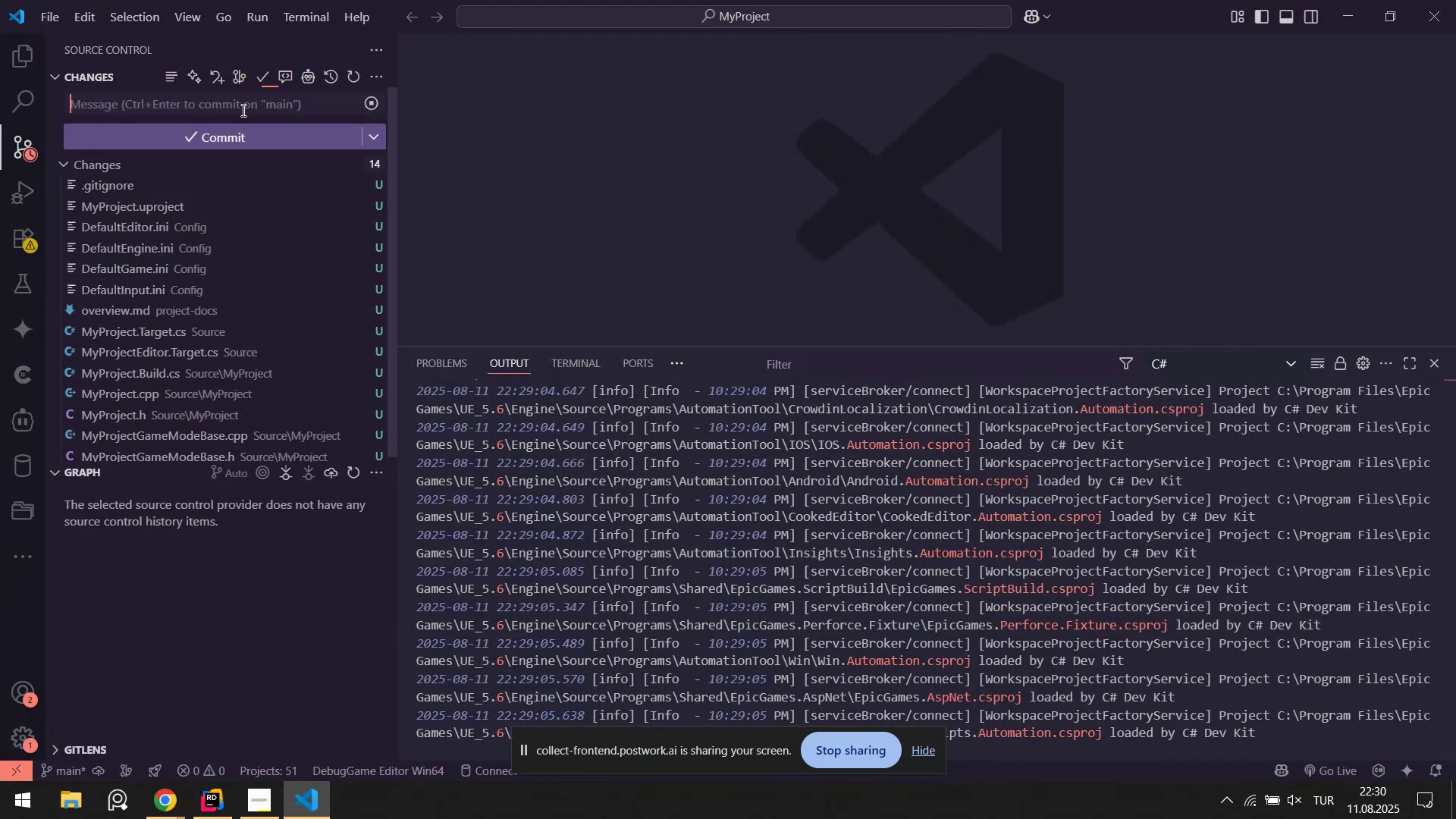 
scroll: coordinate [325, 252], scroll_direction: down, amount: 1.0
 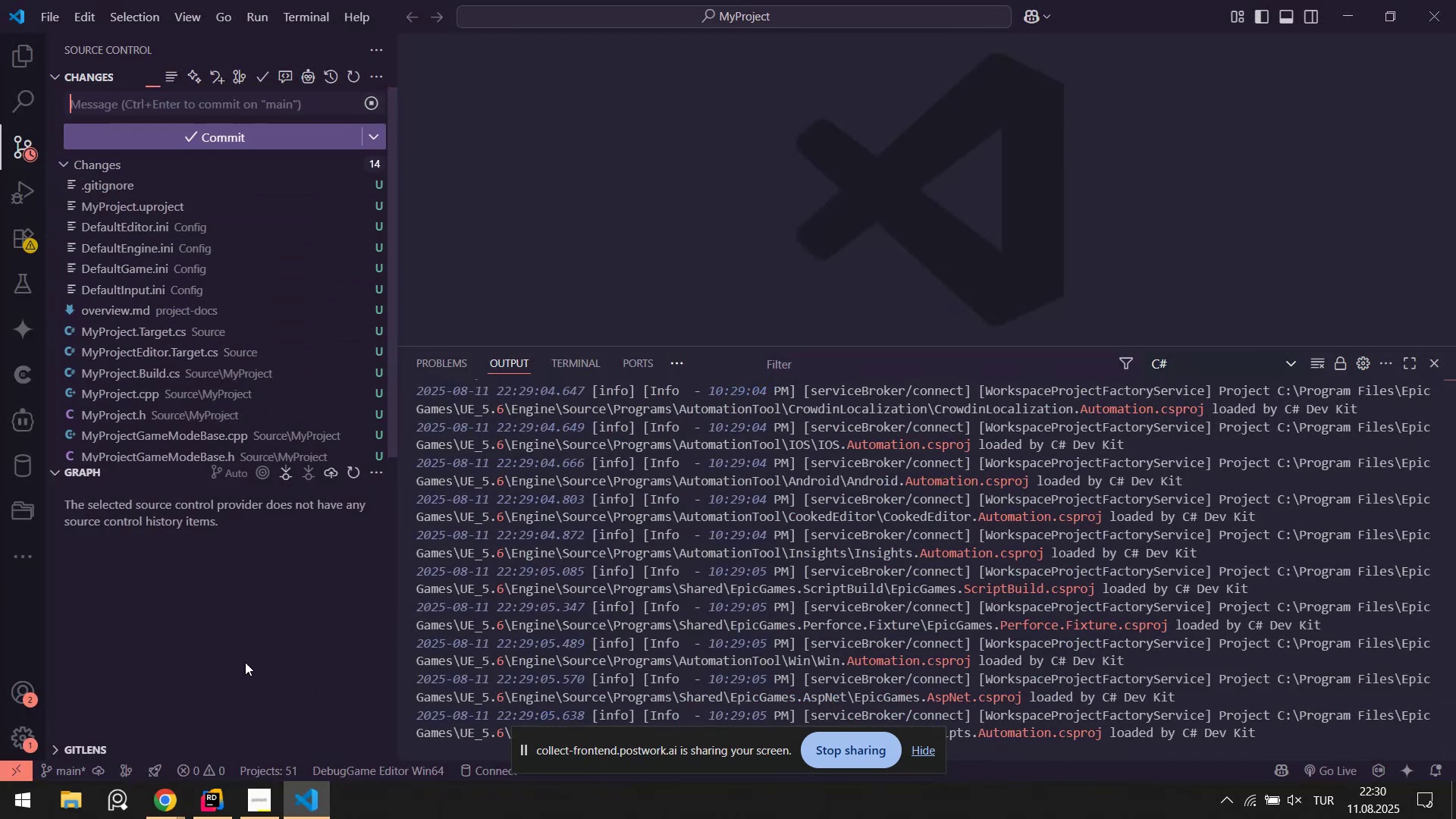 
left_click([308, 804])
 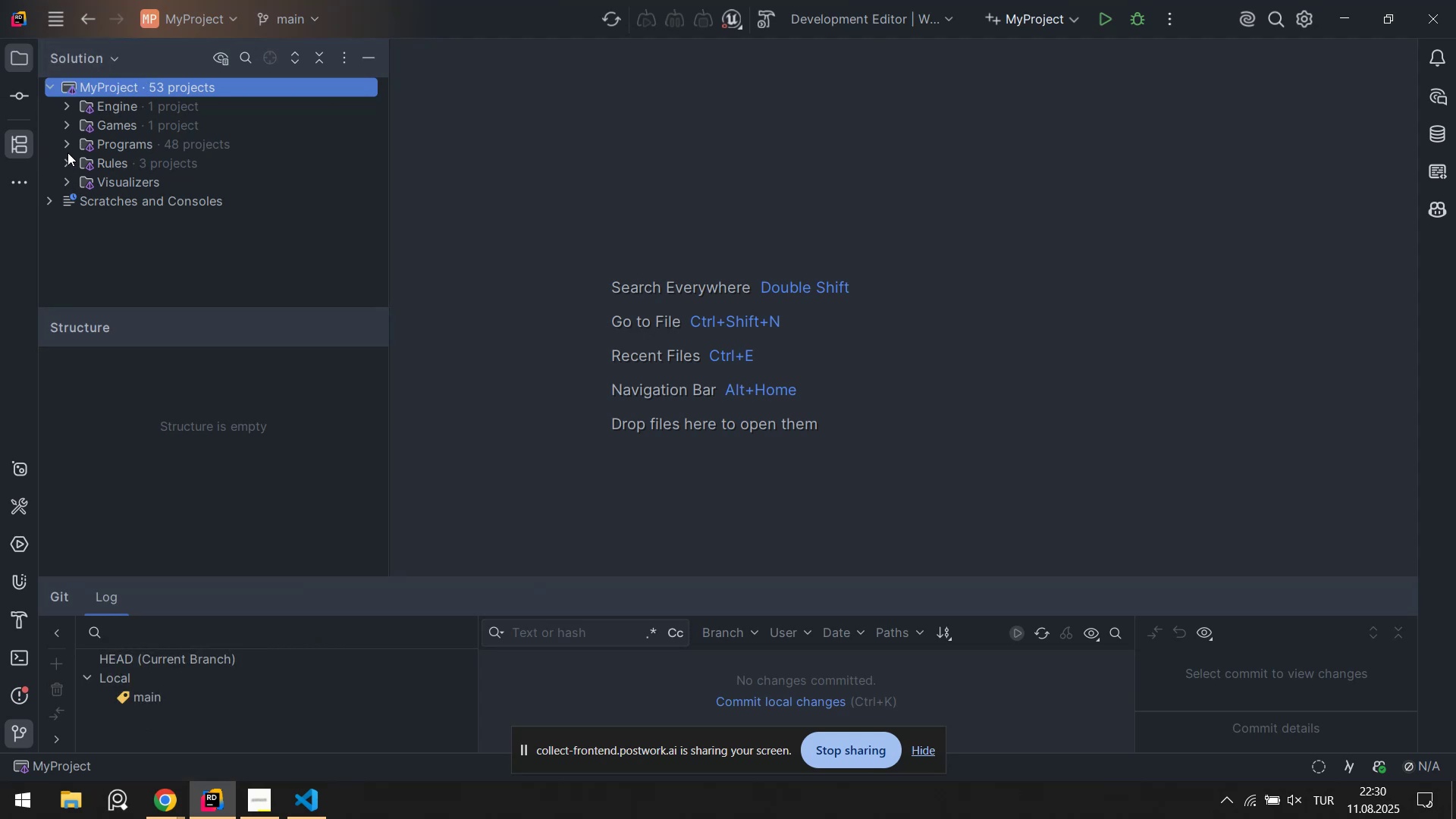 
double_click([65, 148])
 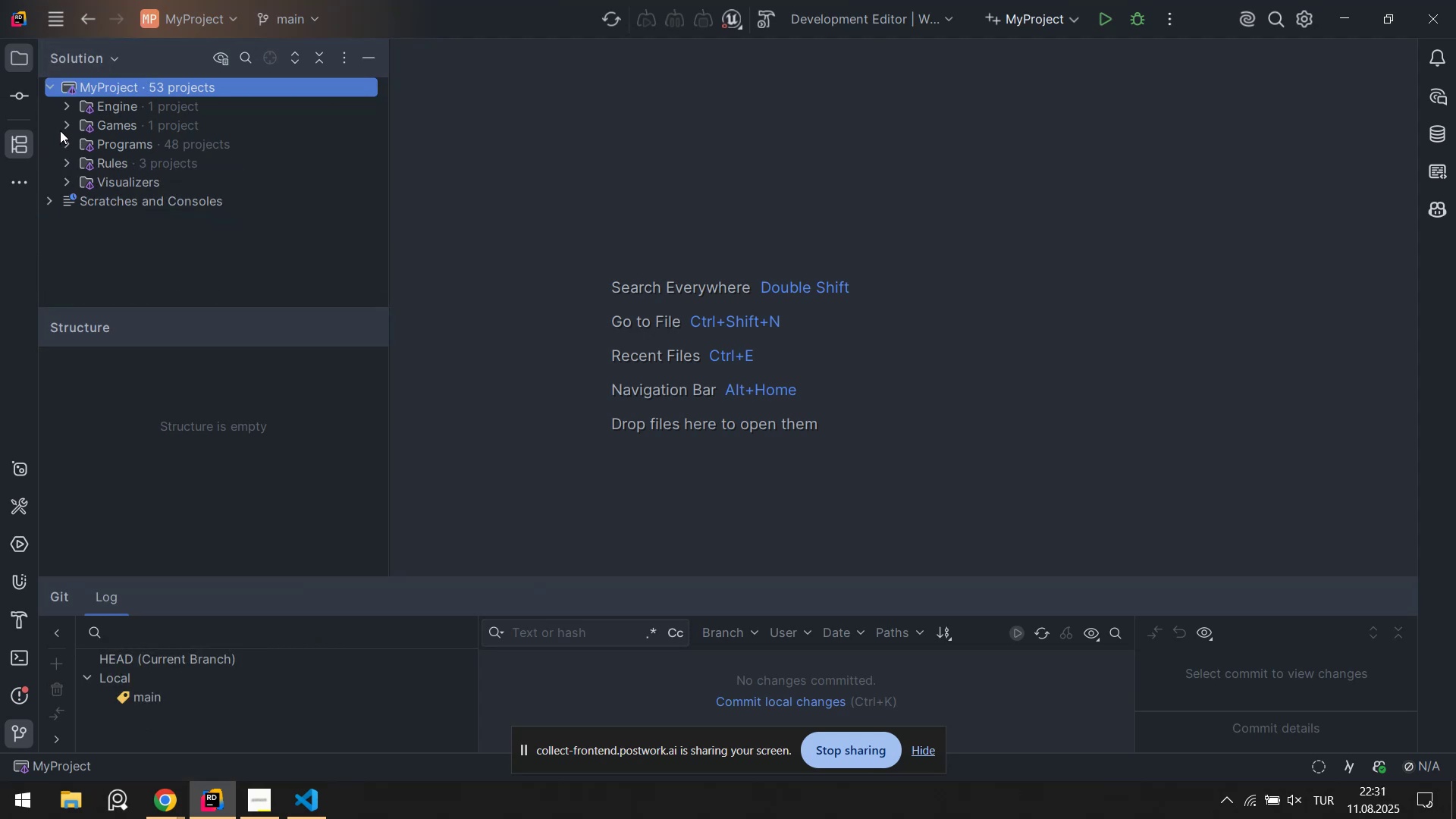 
triple_click([60, 130])
 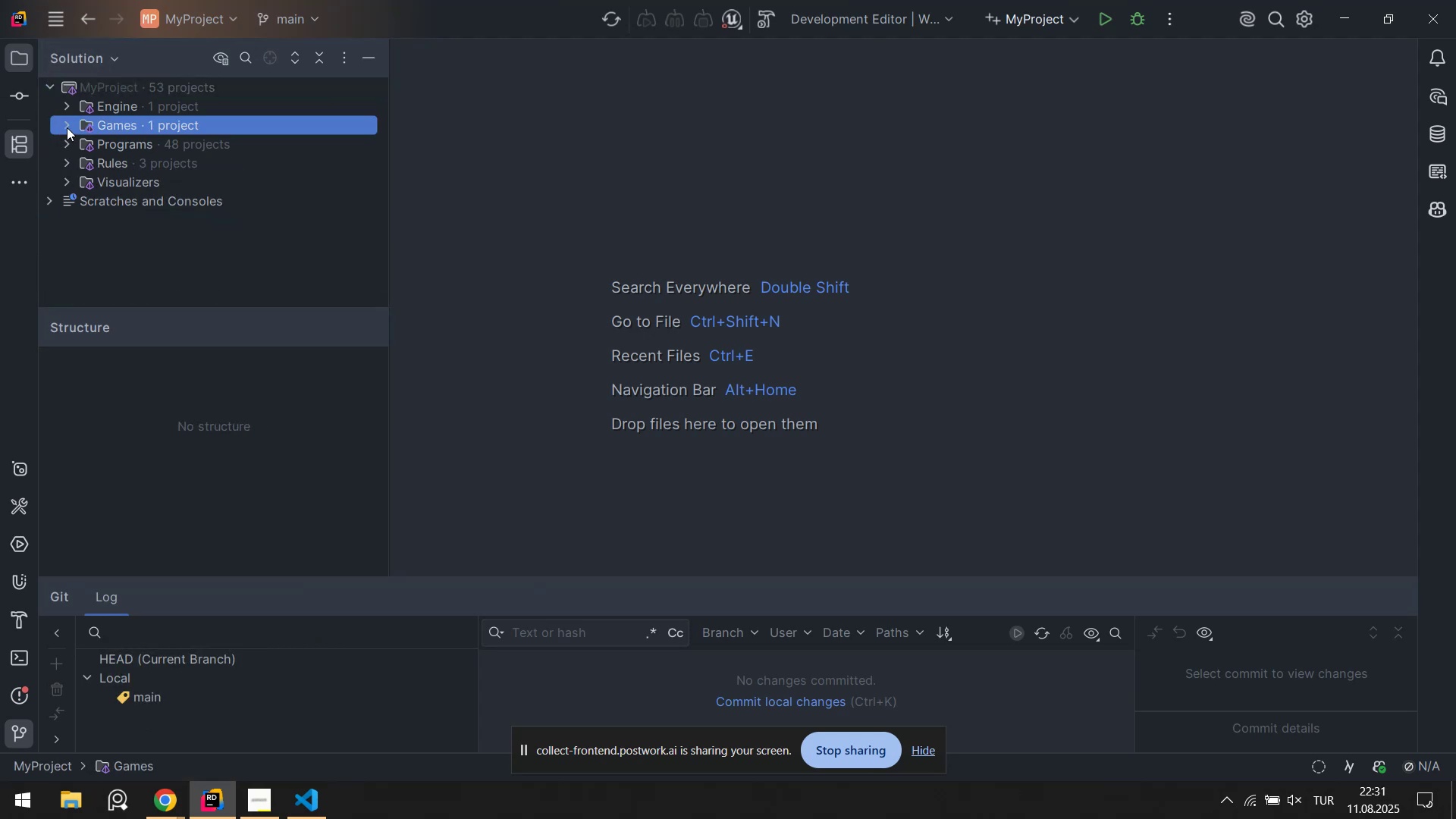 
triple_click([68, 127])
 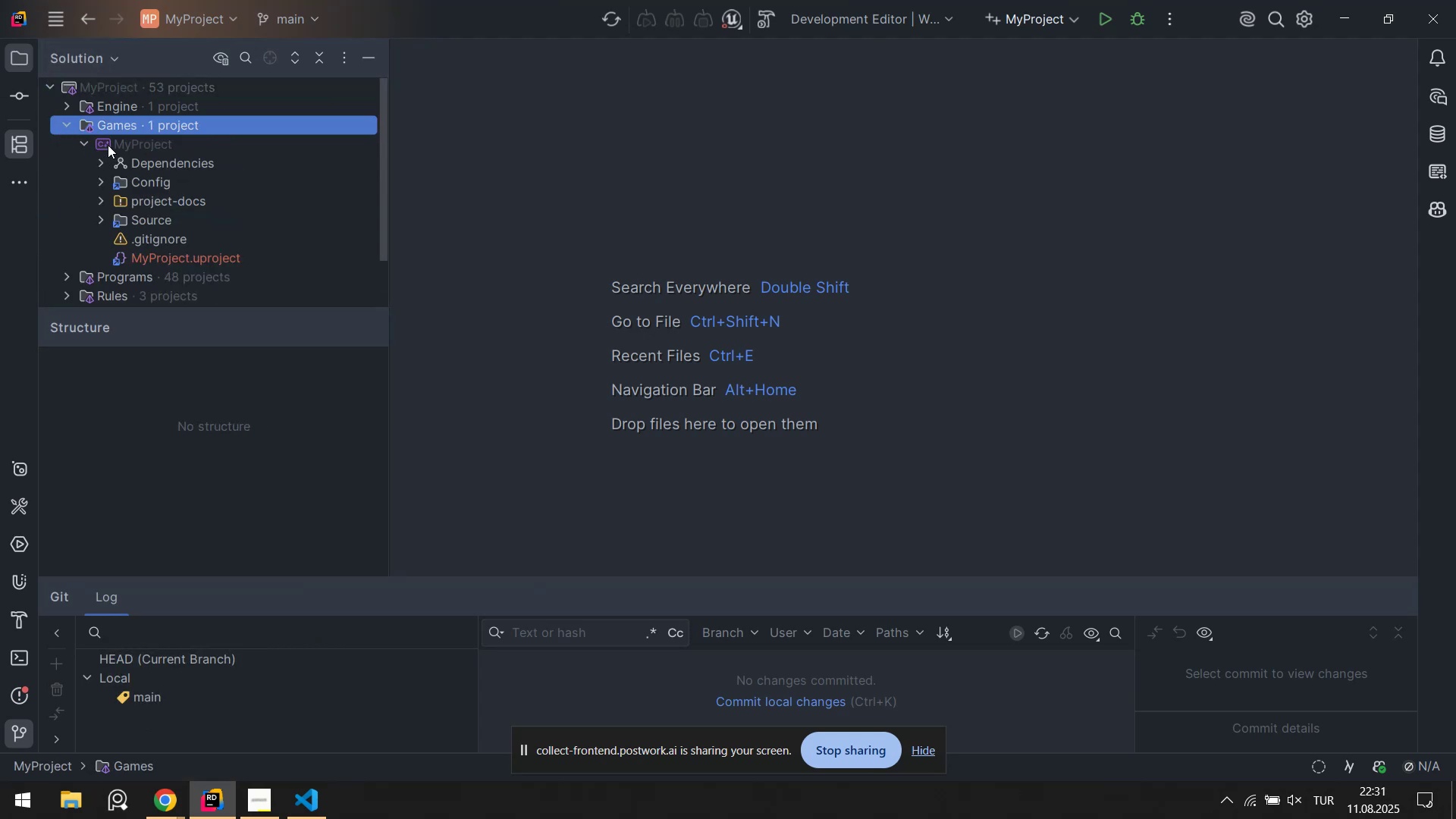 
left_click([110, 143])
 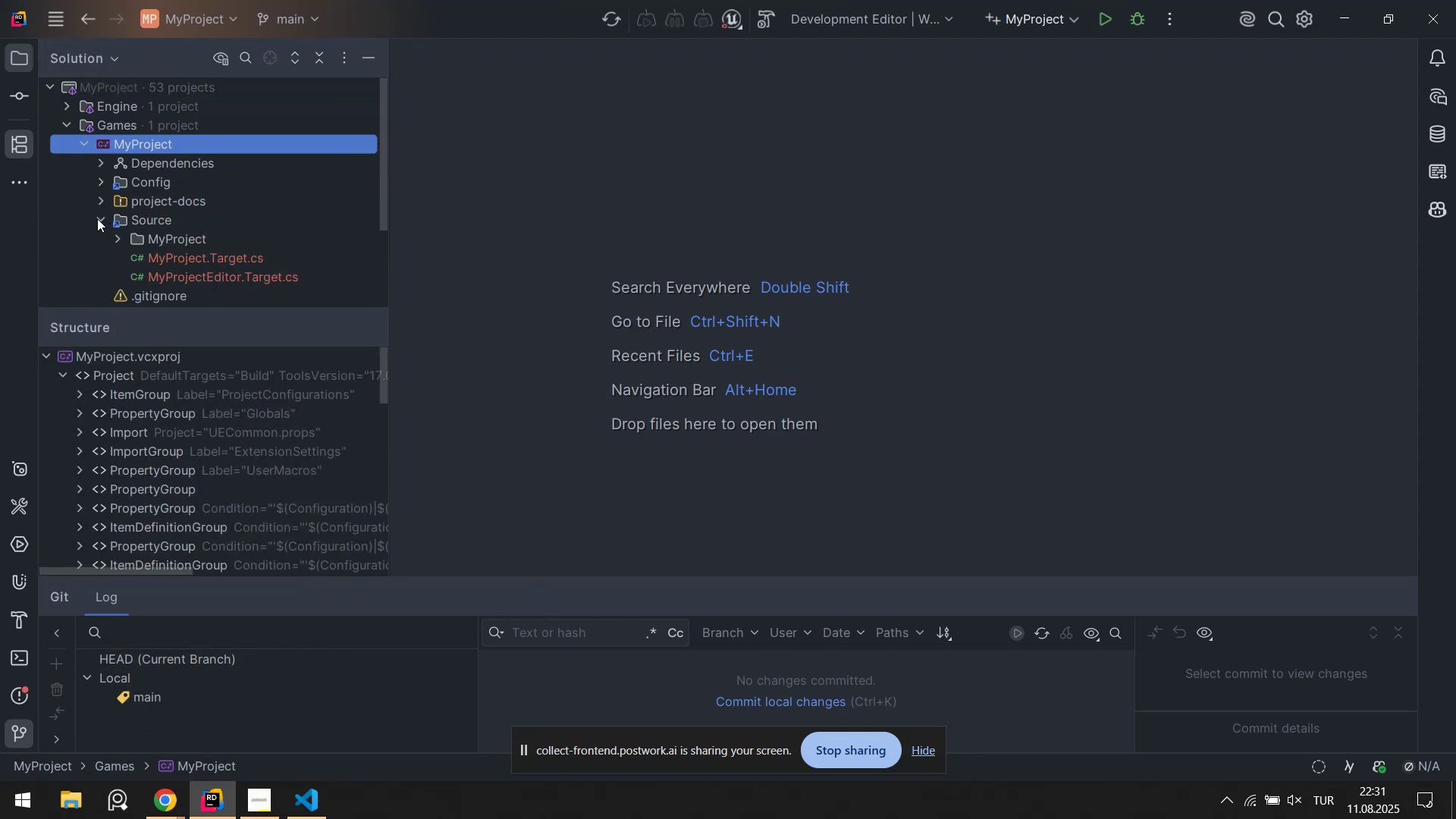 
double_click([97, 218])
 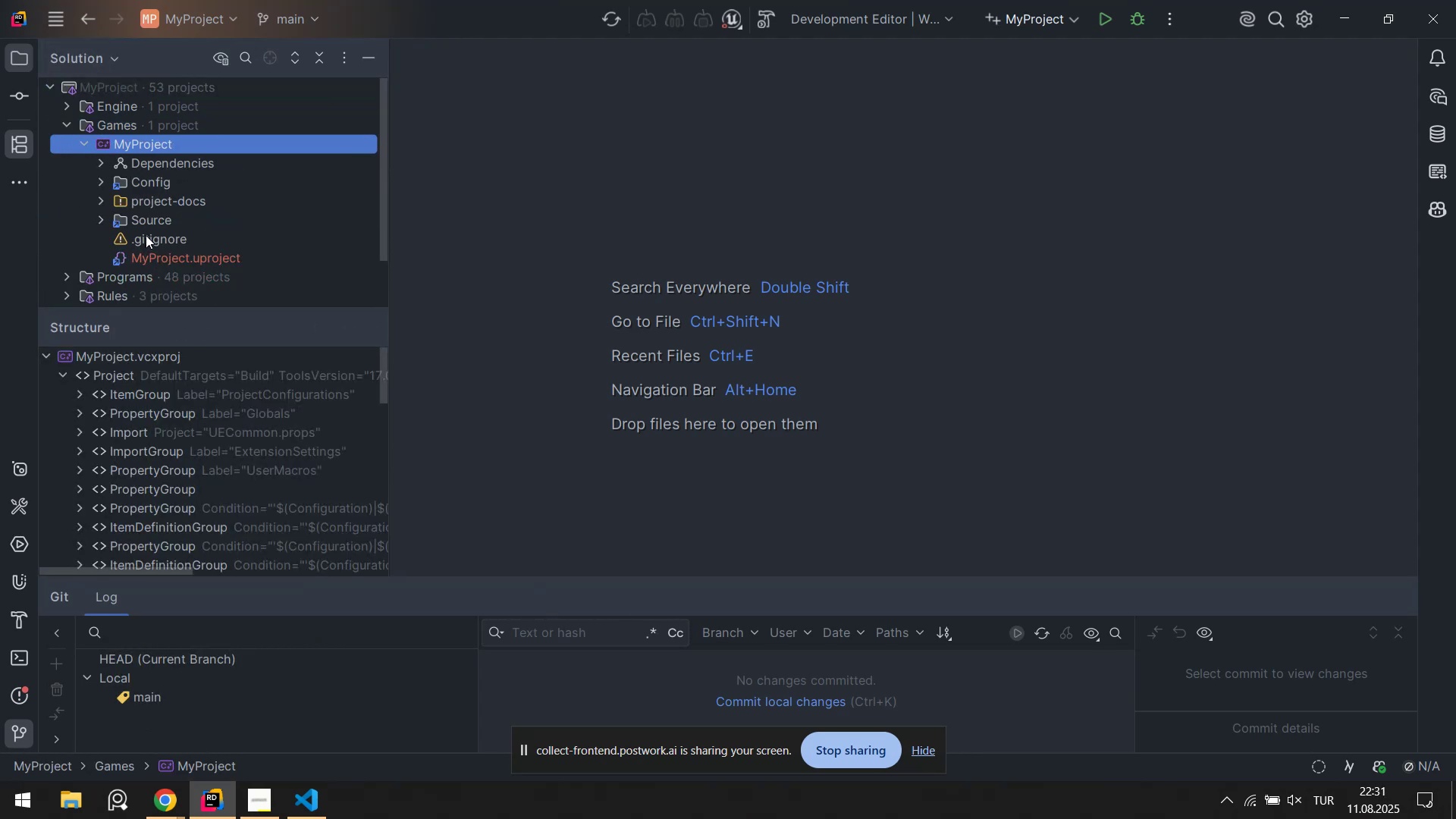 
left_click([149, 239])
 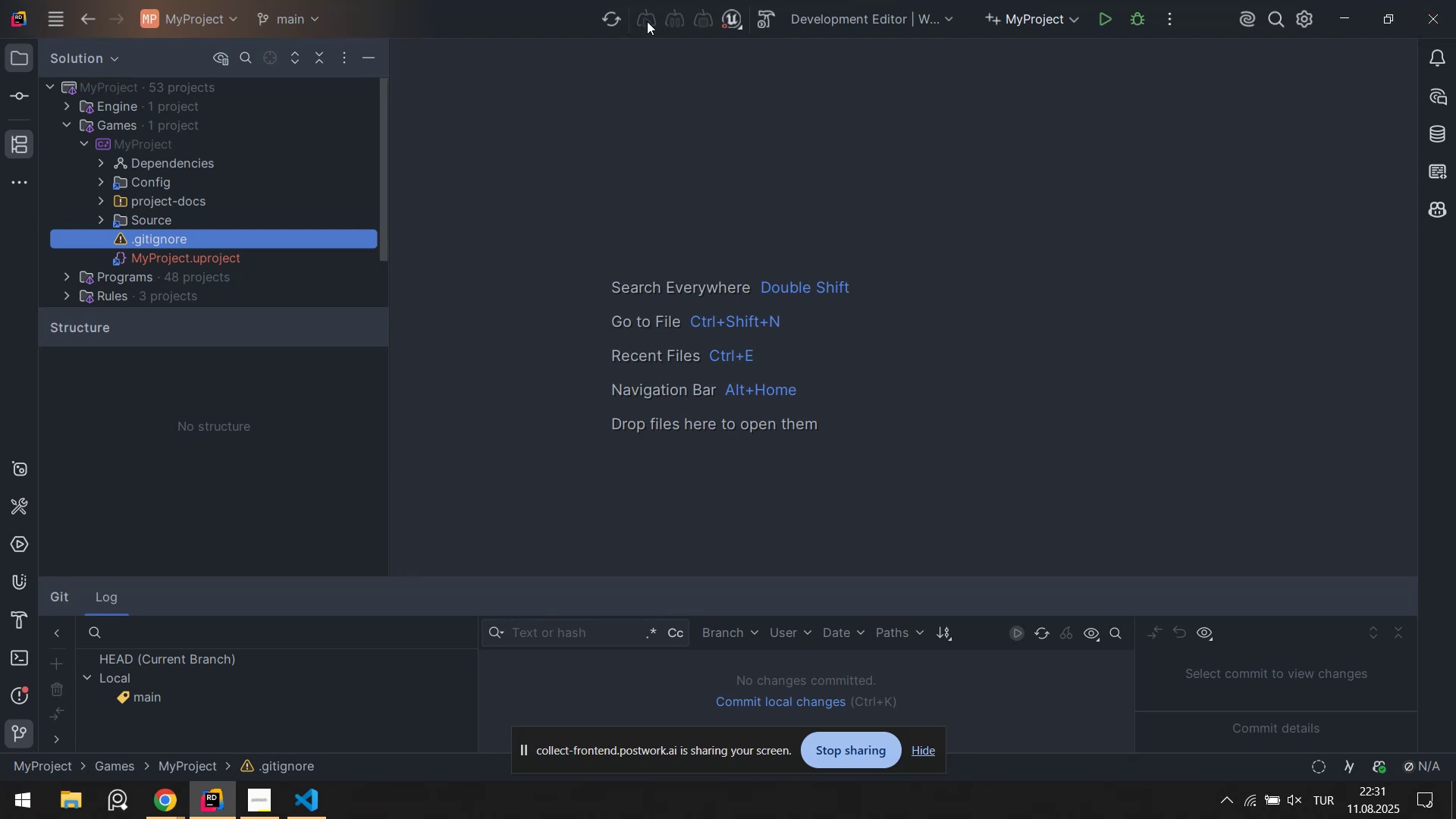 
left_click([297, 802])
 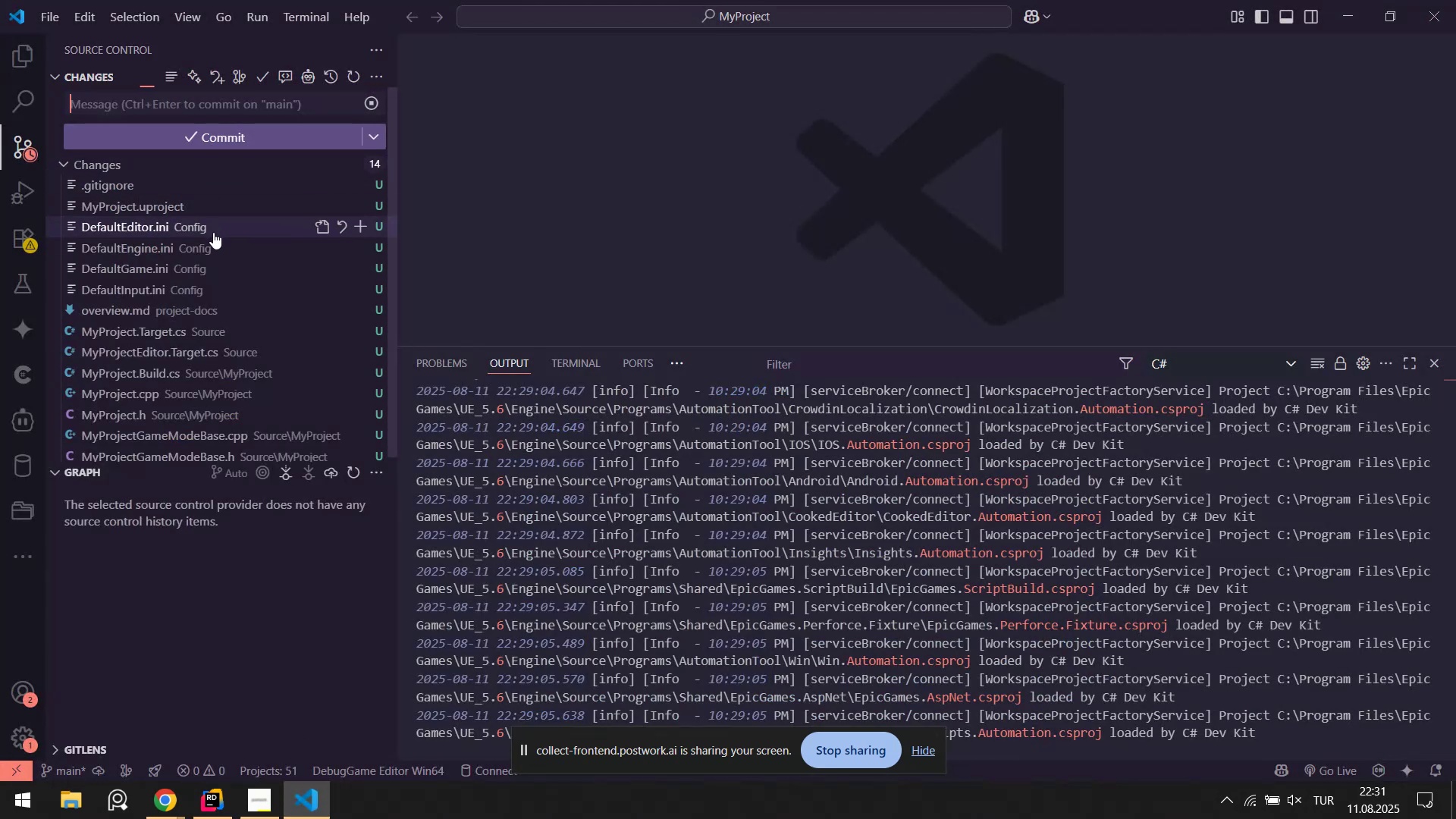 
left_click([27, 55])
 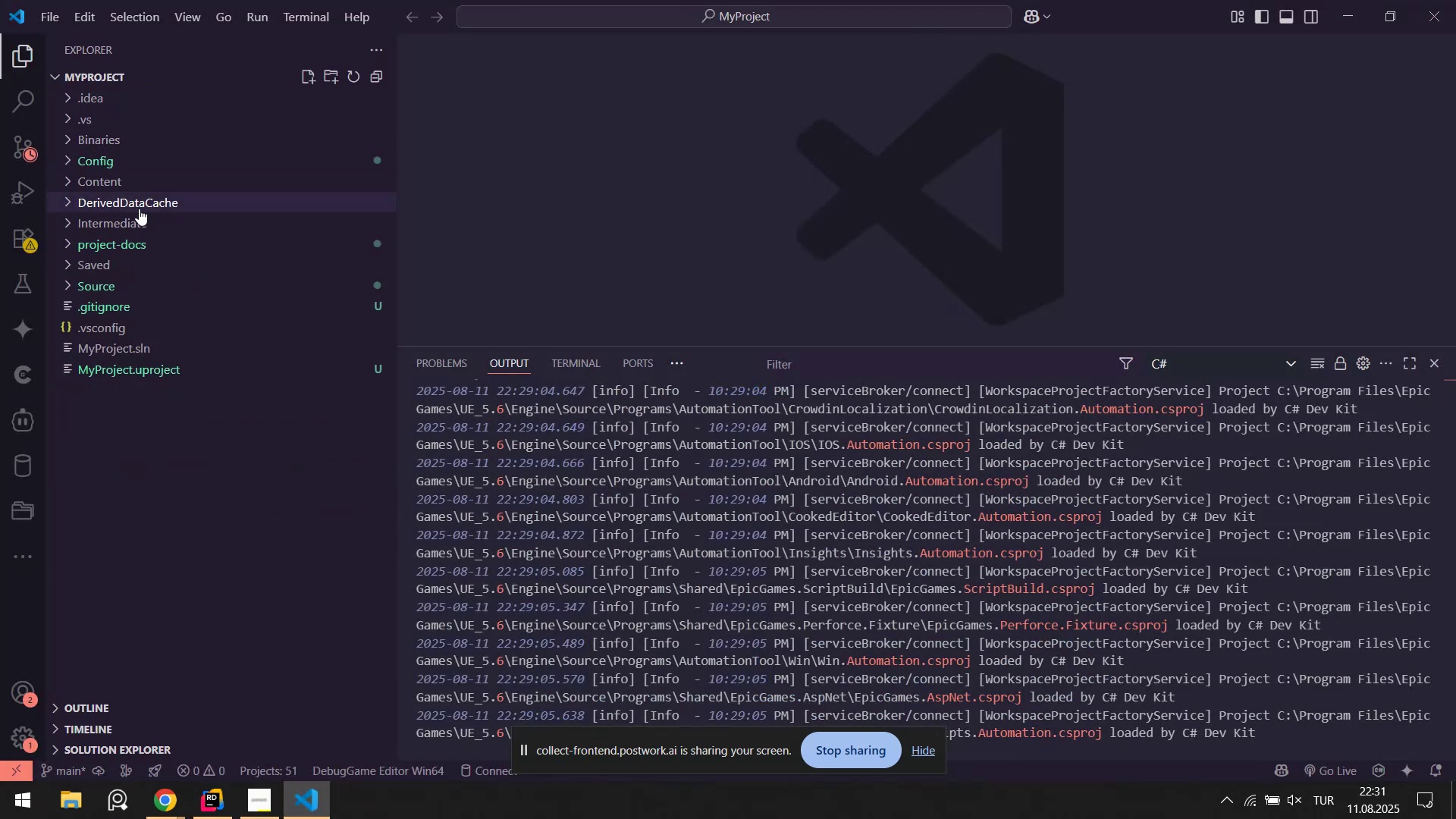 
scroll: coordinate [145, 218], scroll_direction: down, amount: 1.0
 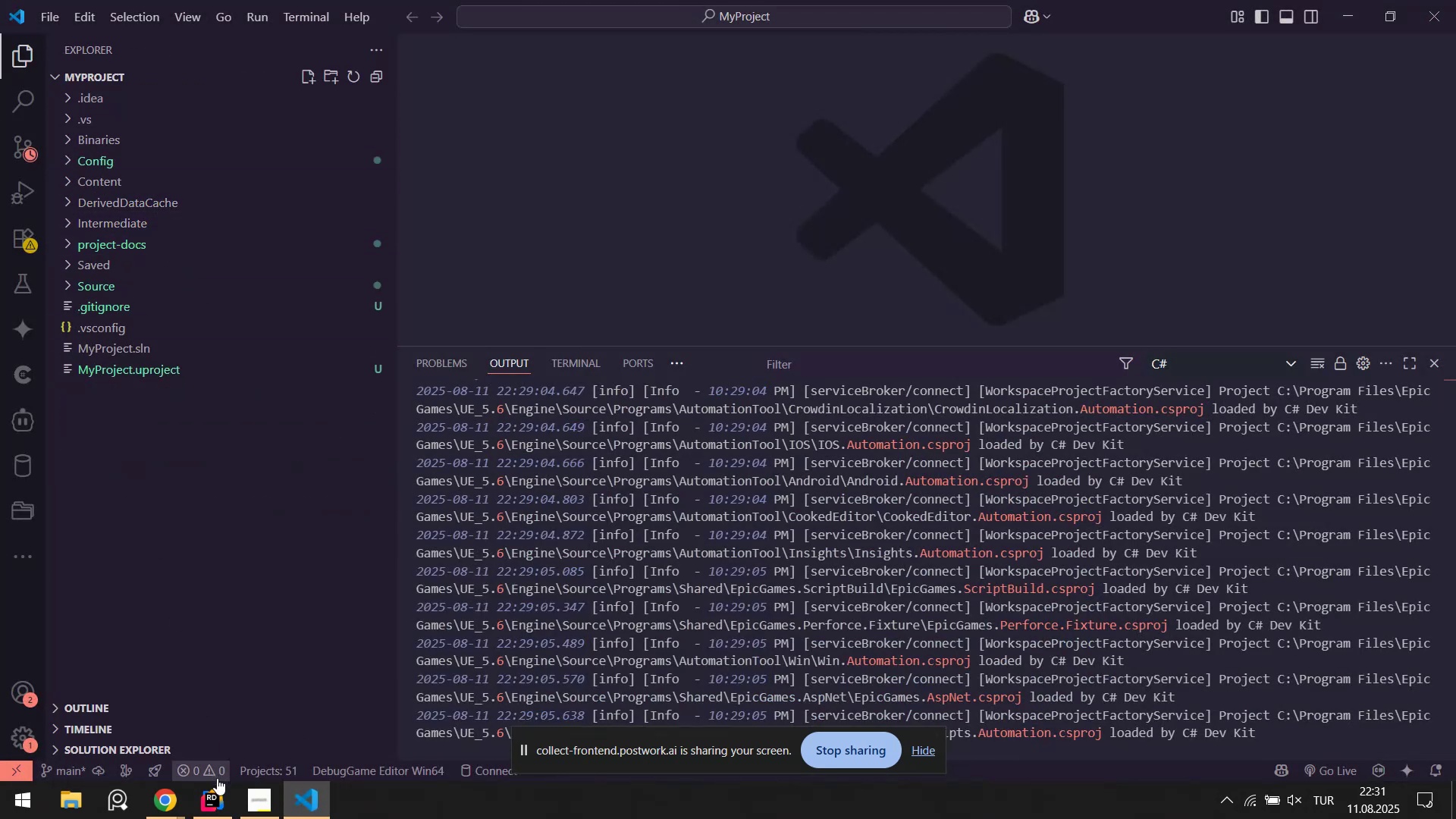 
left_click([215, 797])
 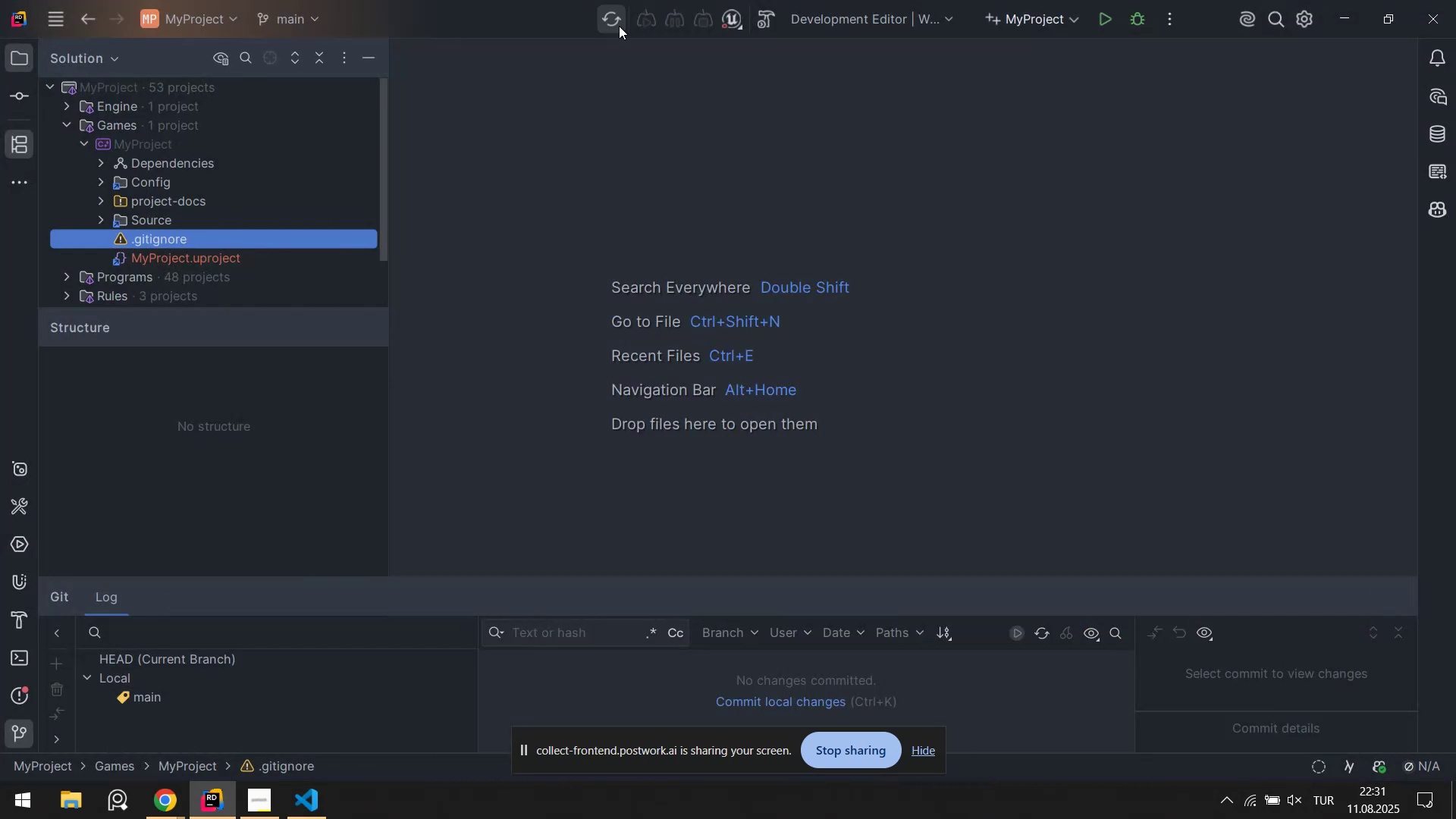 
left_click([612, 23])
 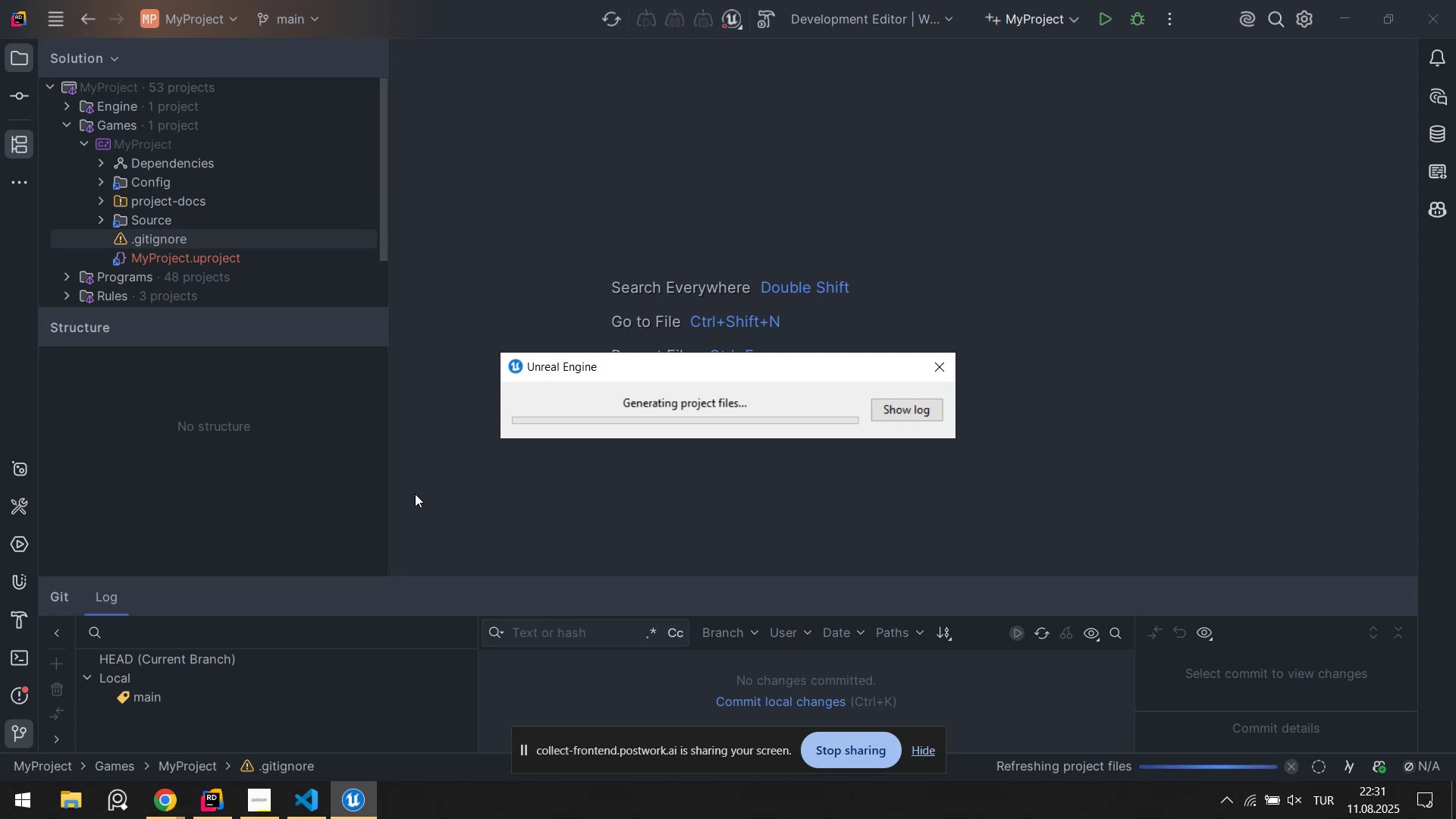 
left_click([321, 814])
 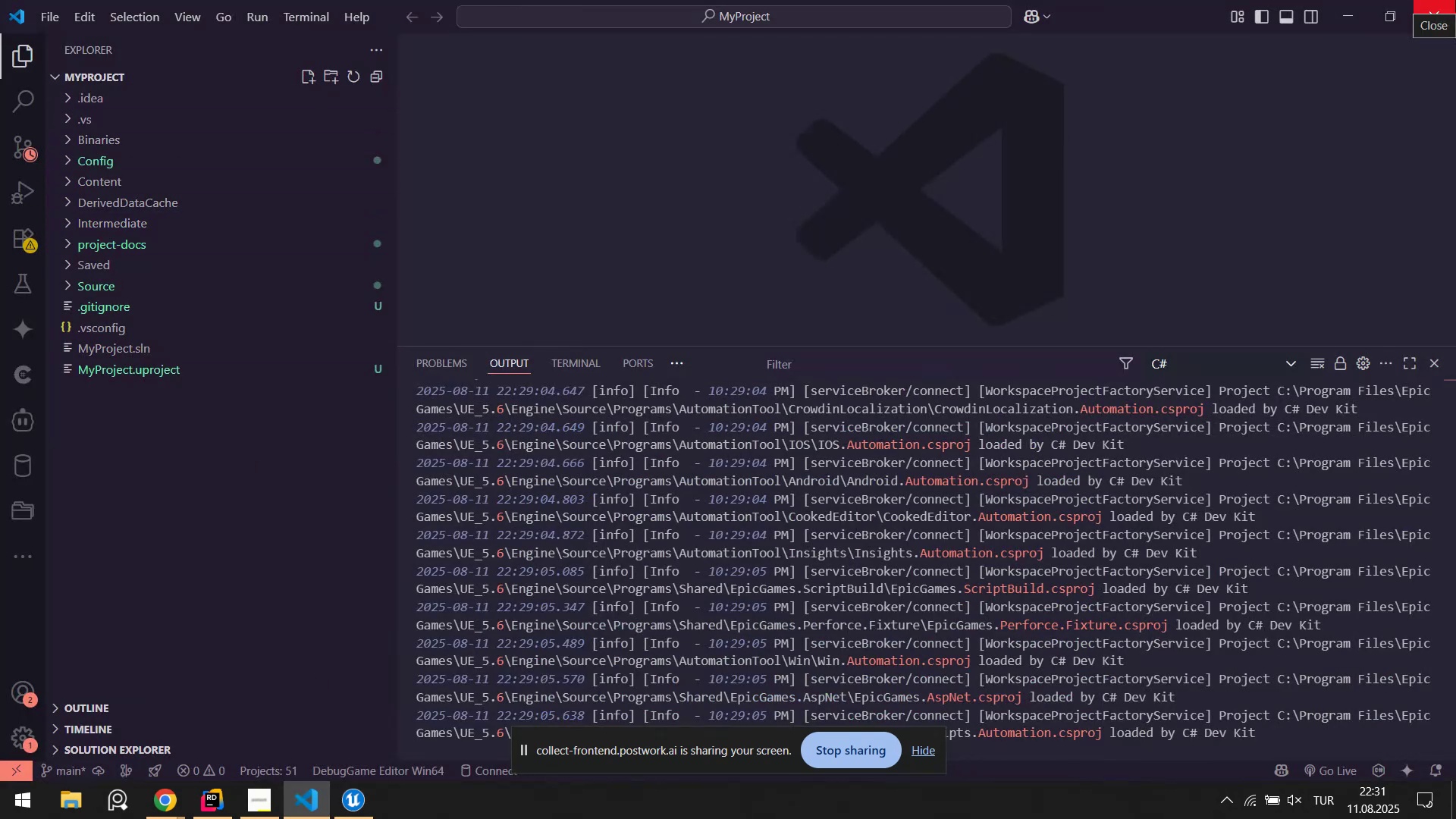 
left_click([1455, 0])
 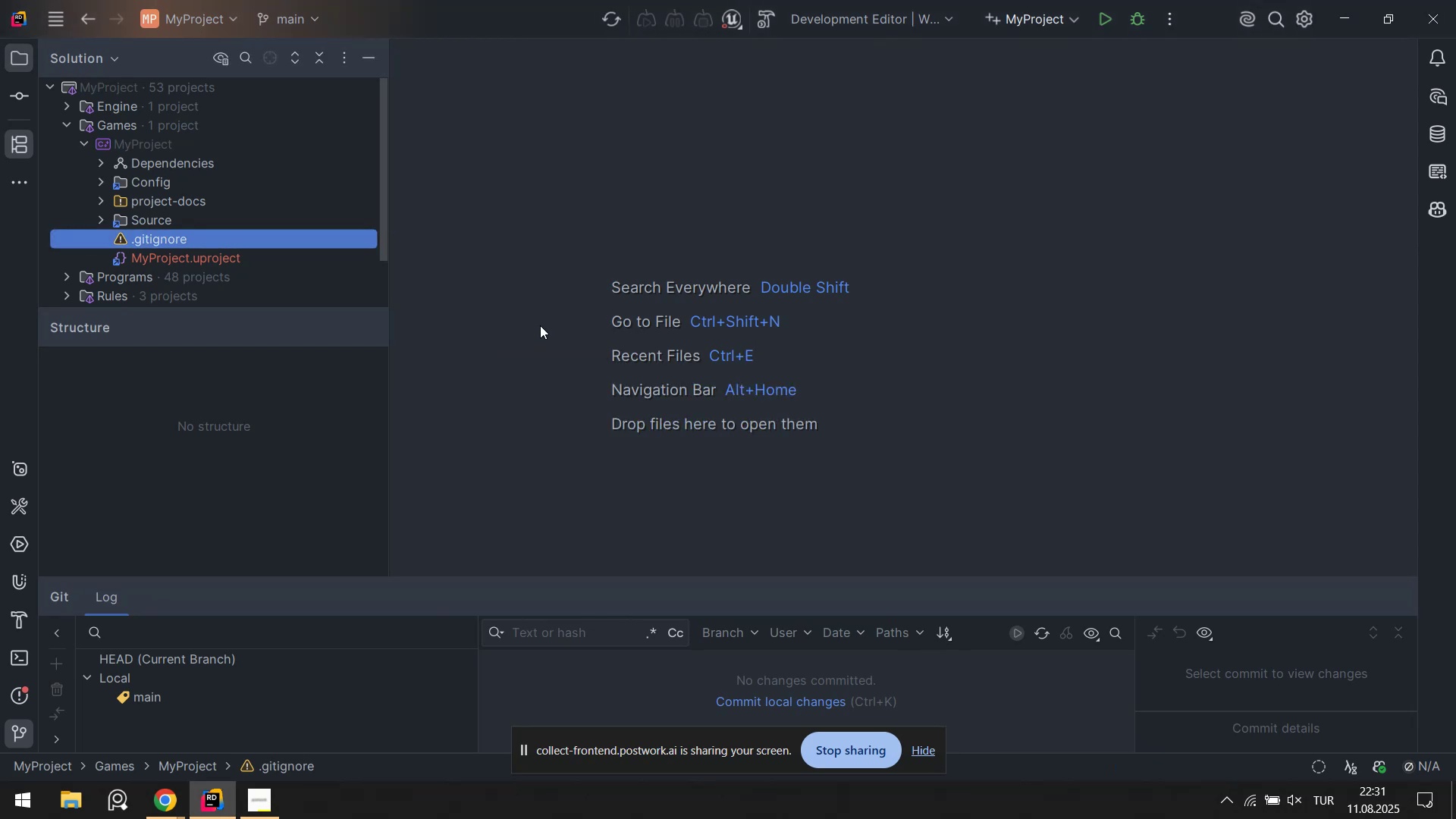 
wait(10.74)
 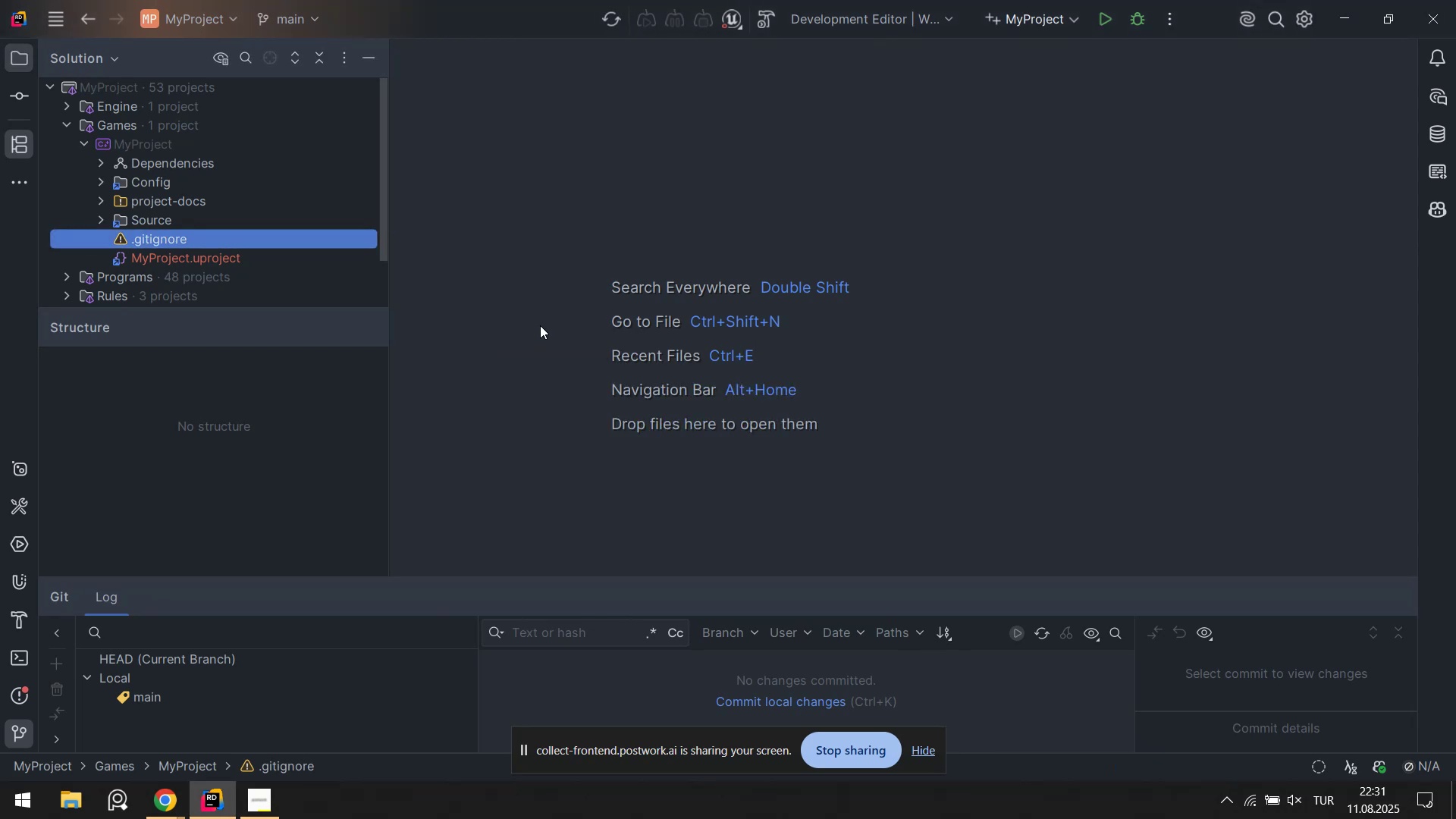 
double_click([136, 218])
 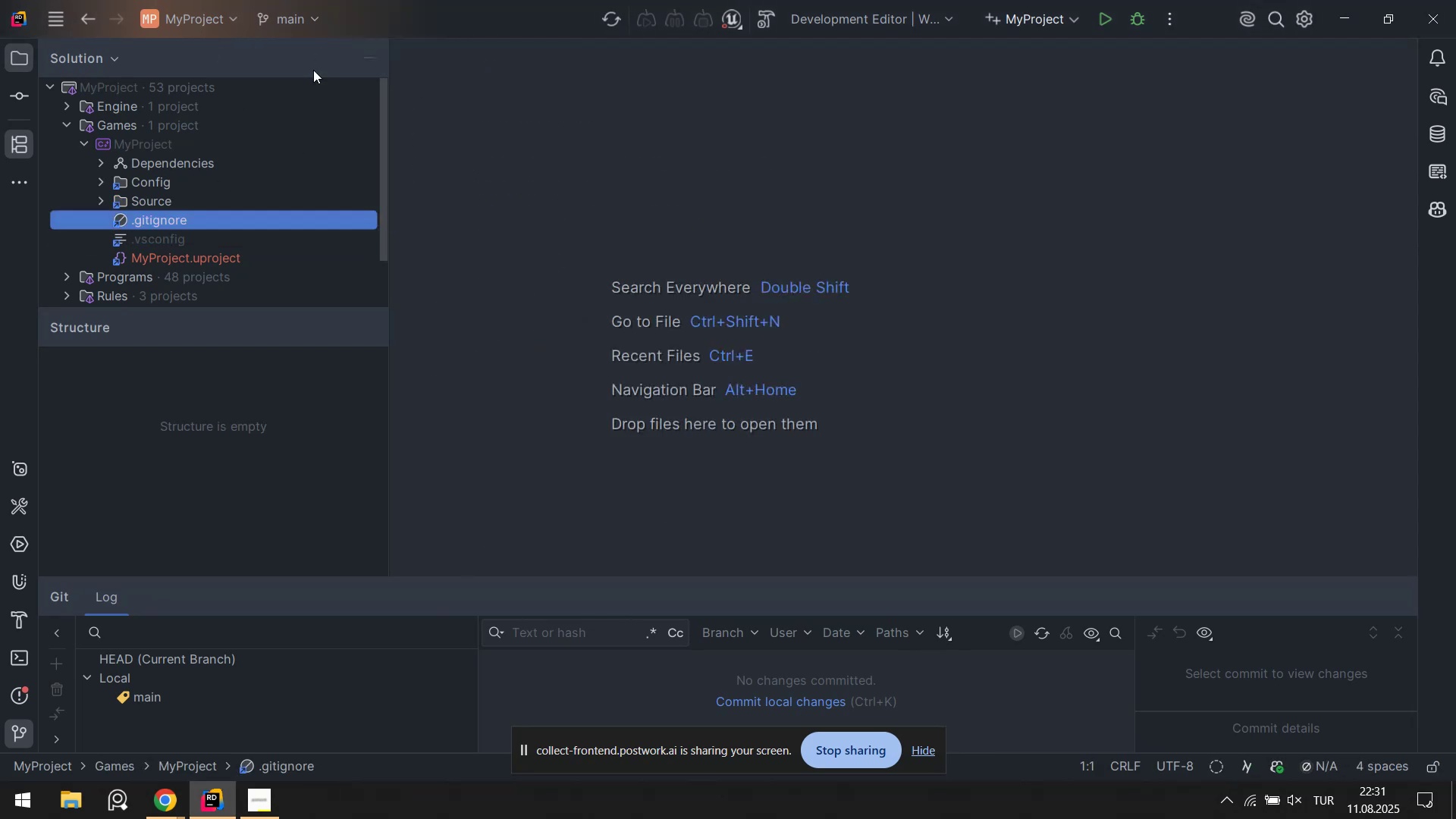 
double_click([19, 93])
 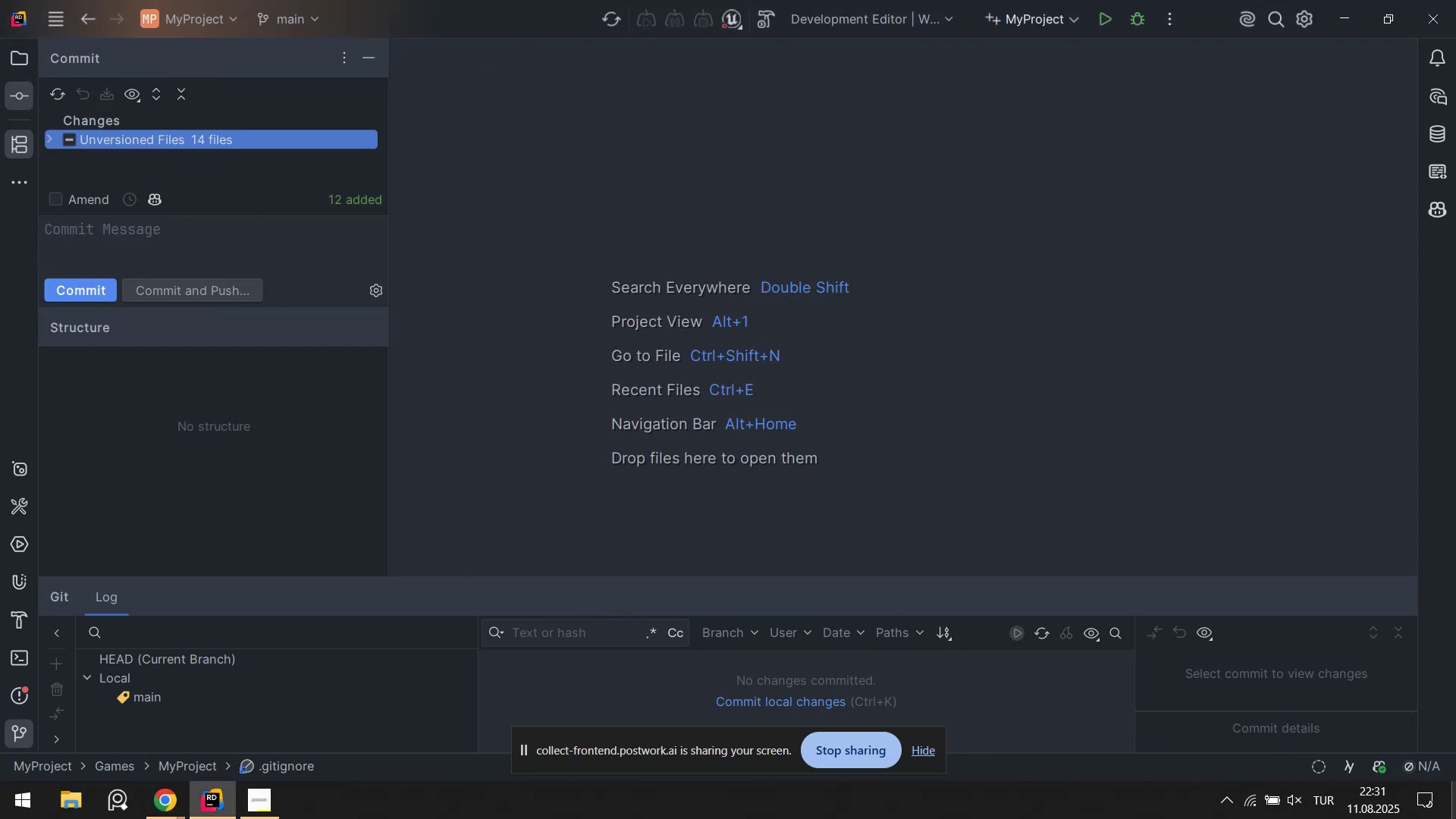 
left_click([1455, 818])
 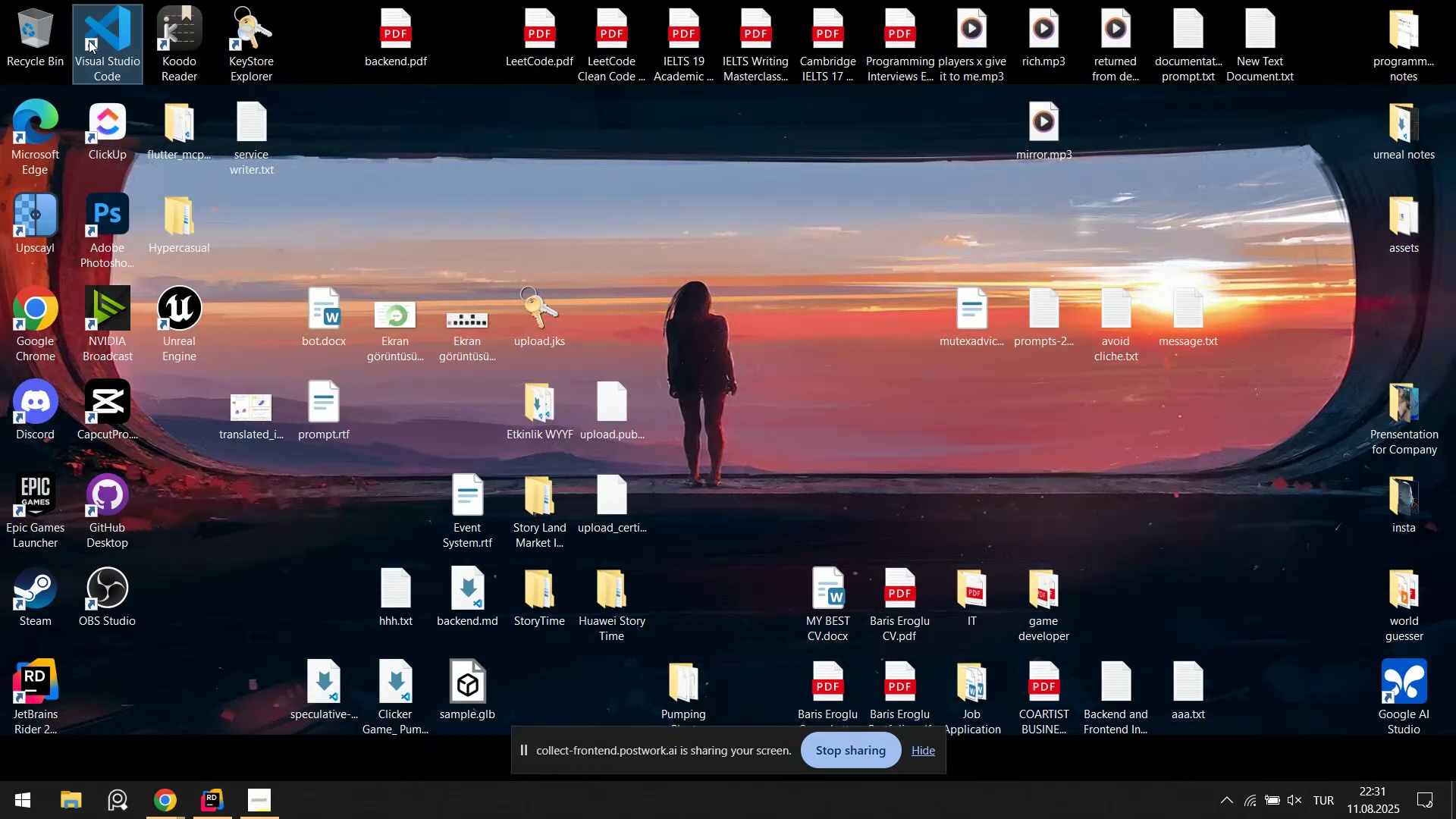 
double_click([87, 39])
 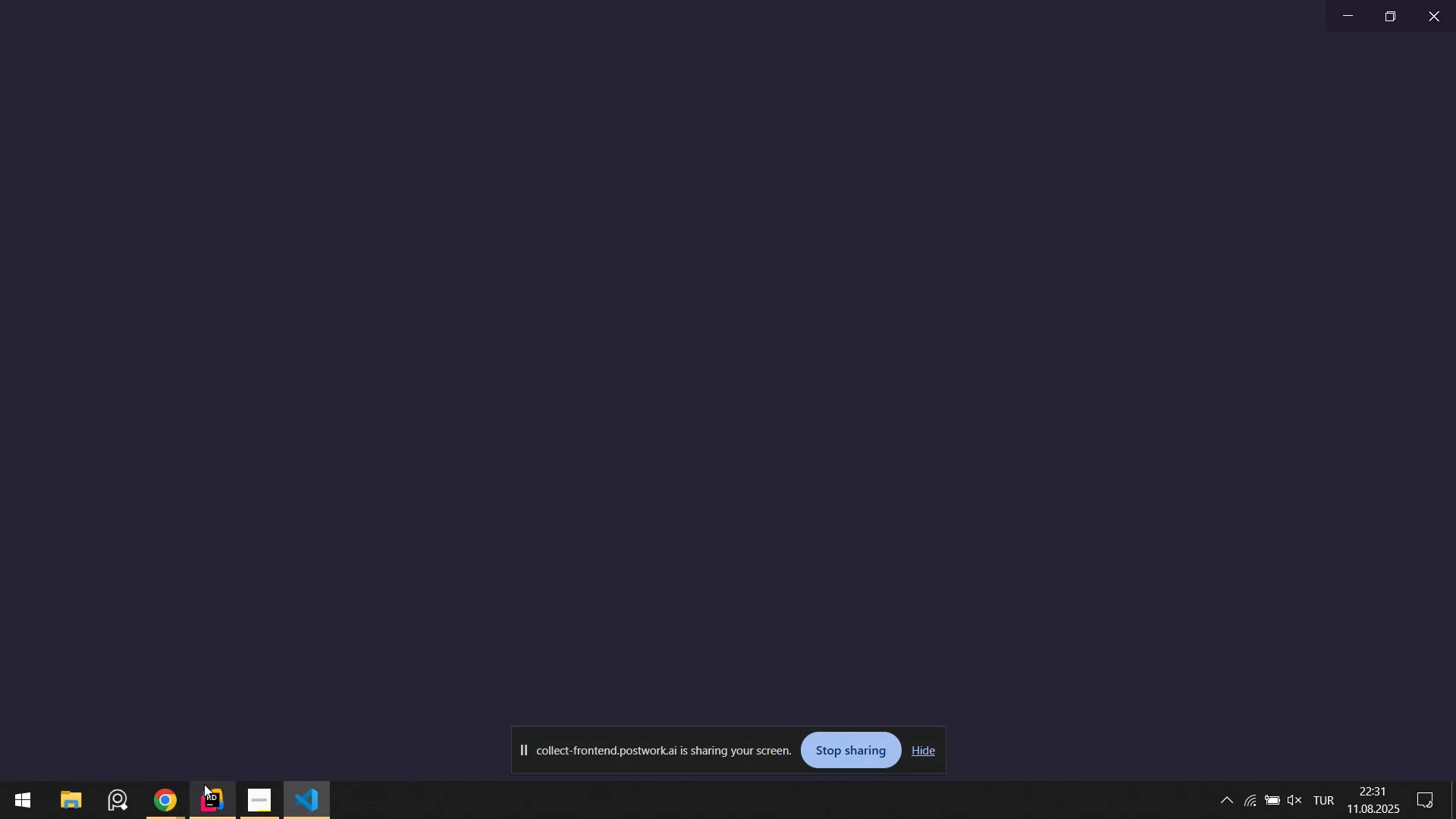 
left_click([210, 789])
 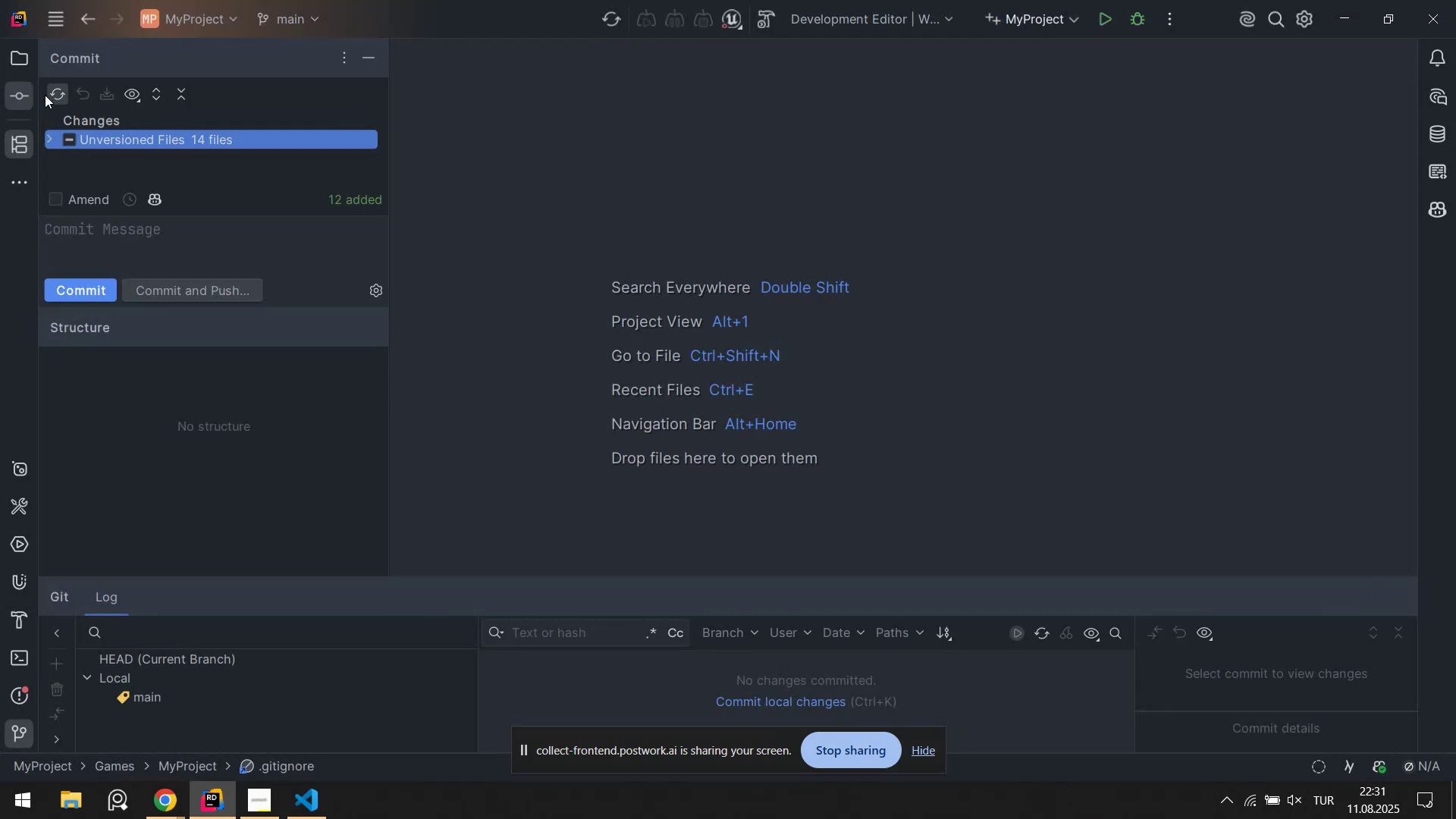 
left_click([28, 61])
 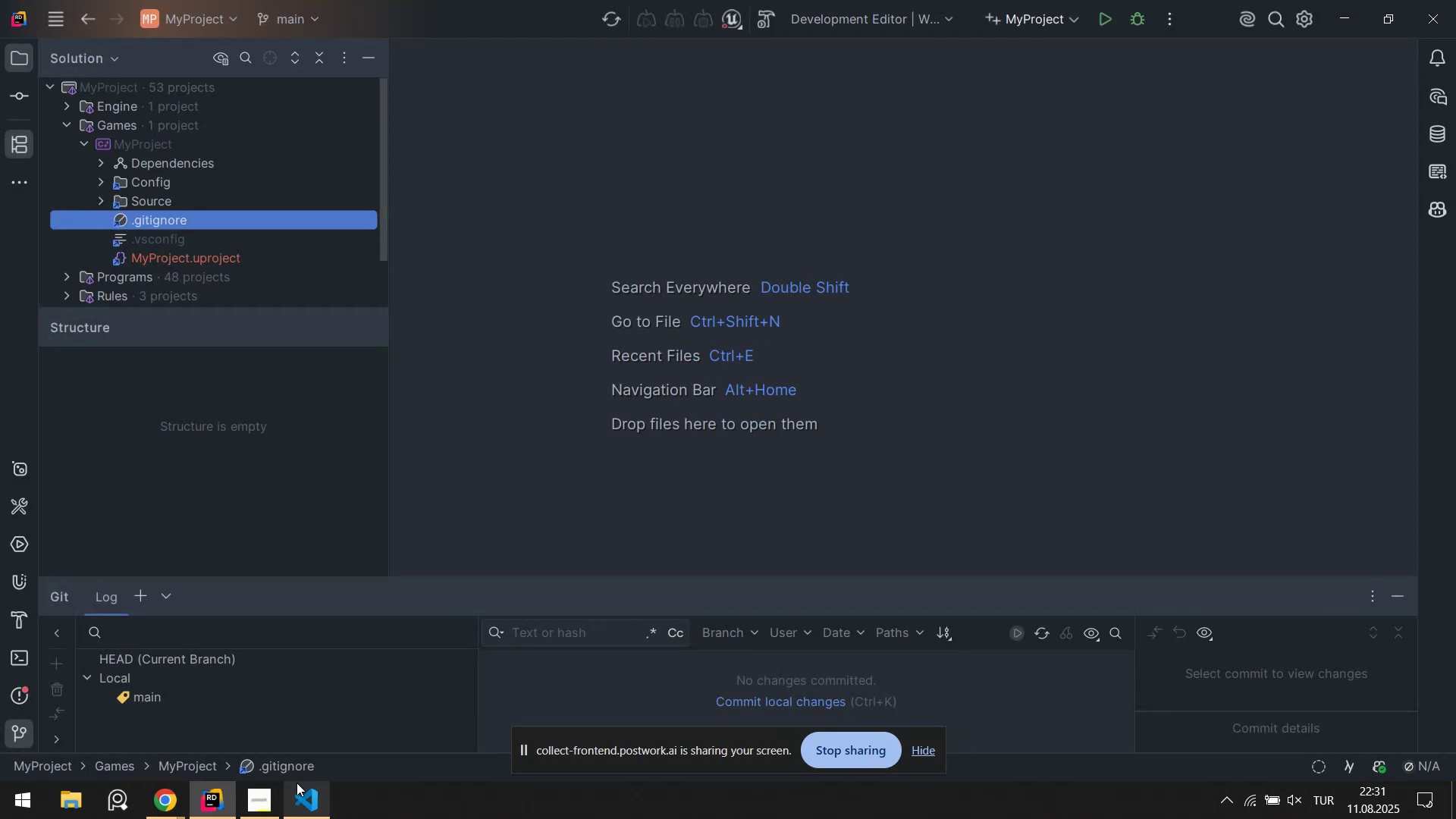 
left_click([302, 799])
 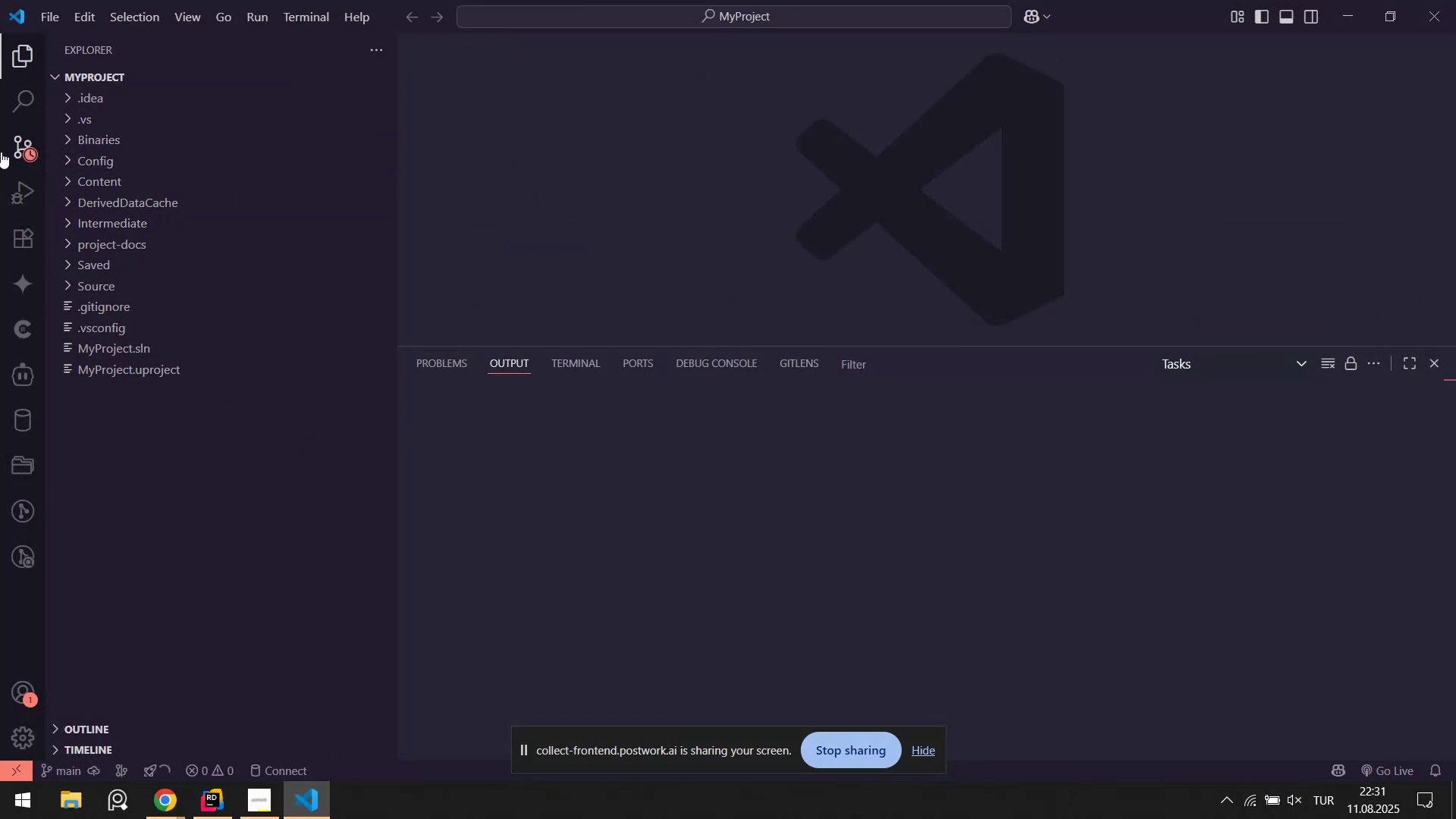 
wait(5.22)
 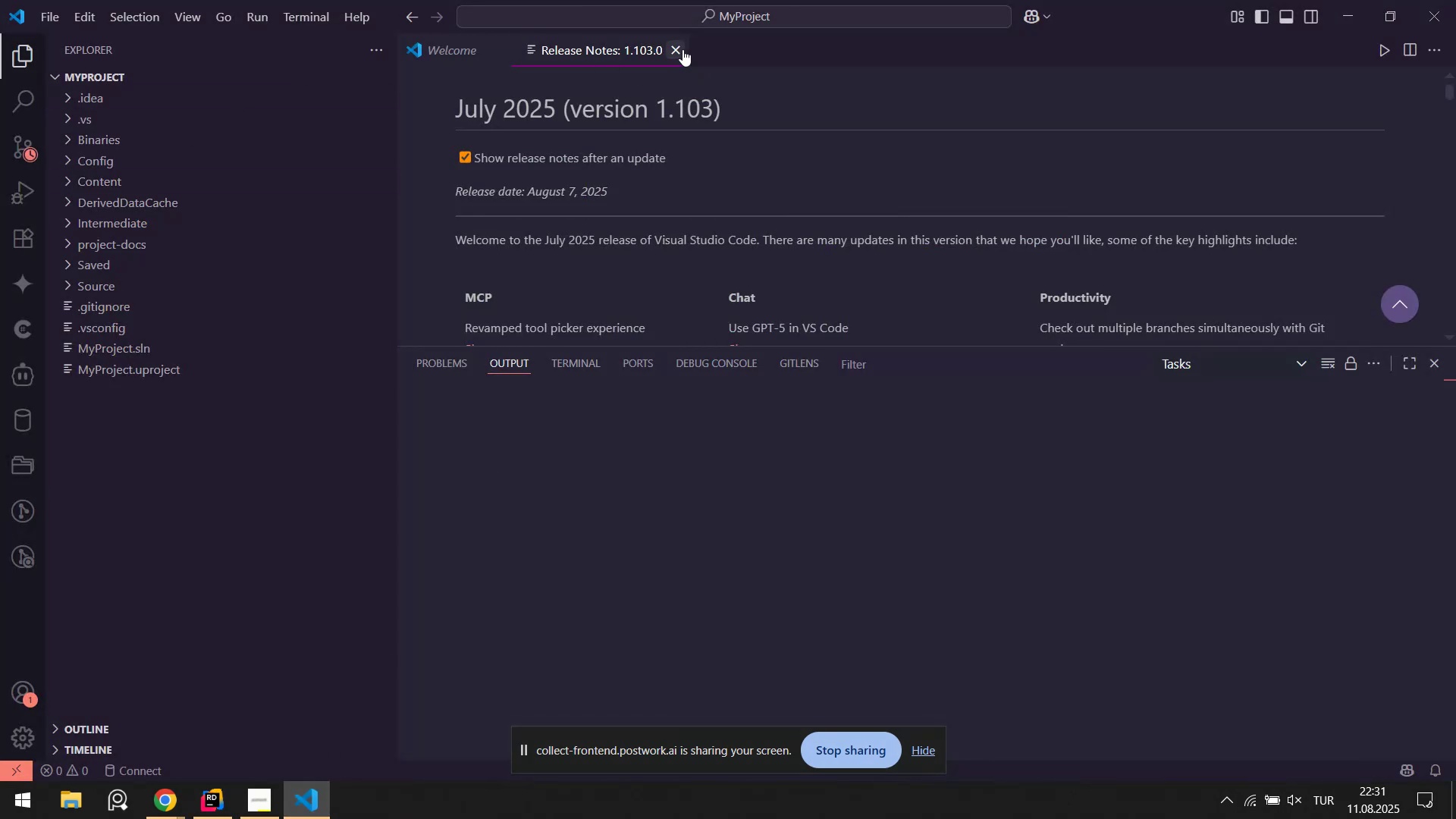 
left_click([20, 154])
 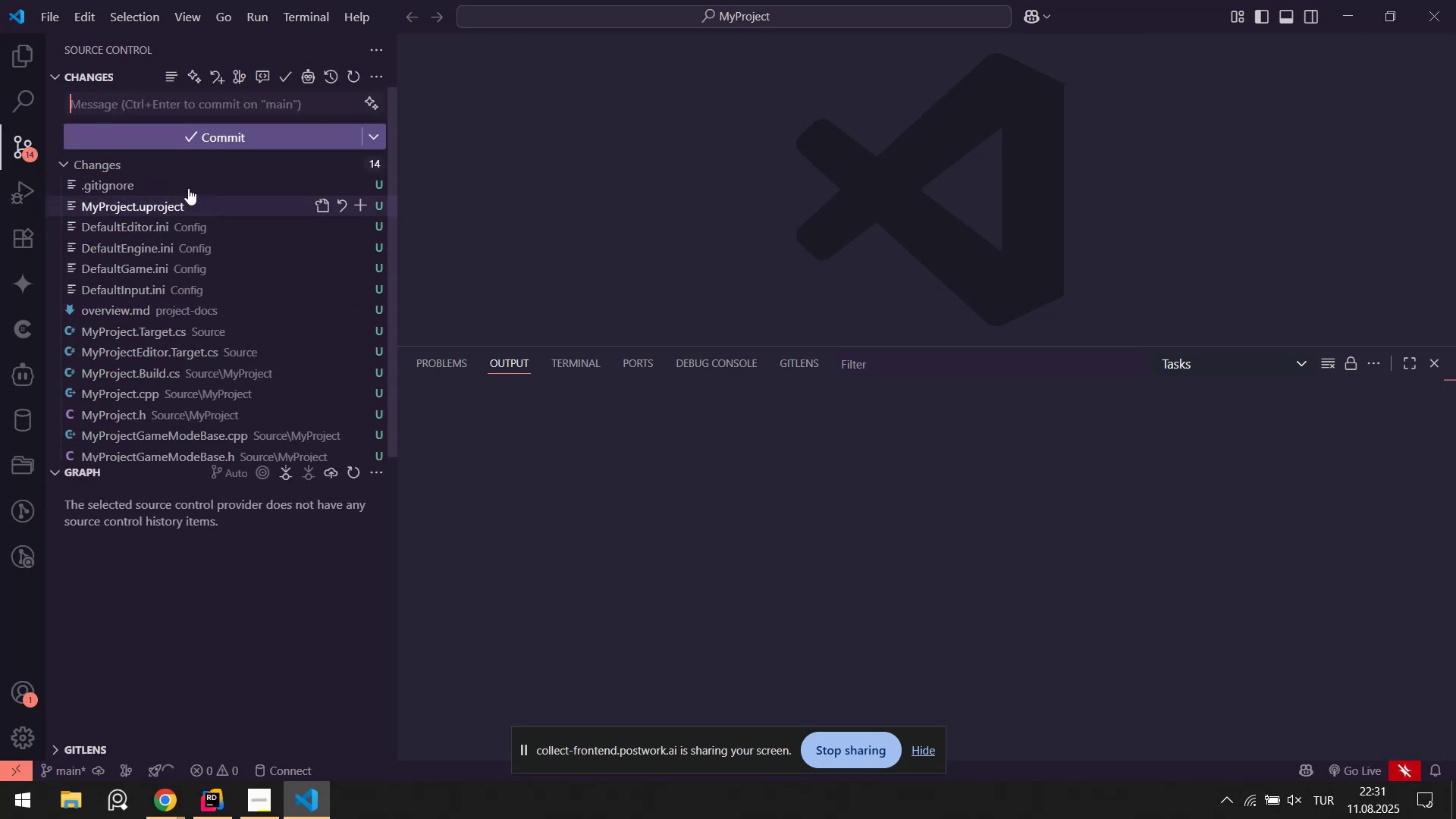 
scroll: coordinate [313, 329], scroll_direction: none, amount: 0.0
 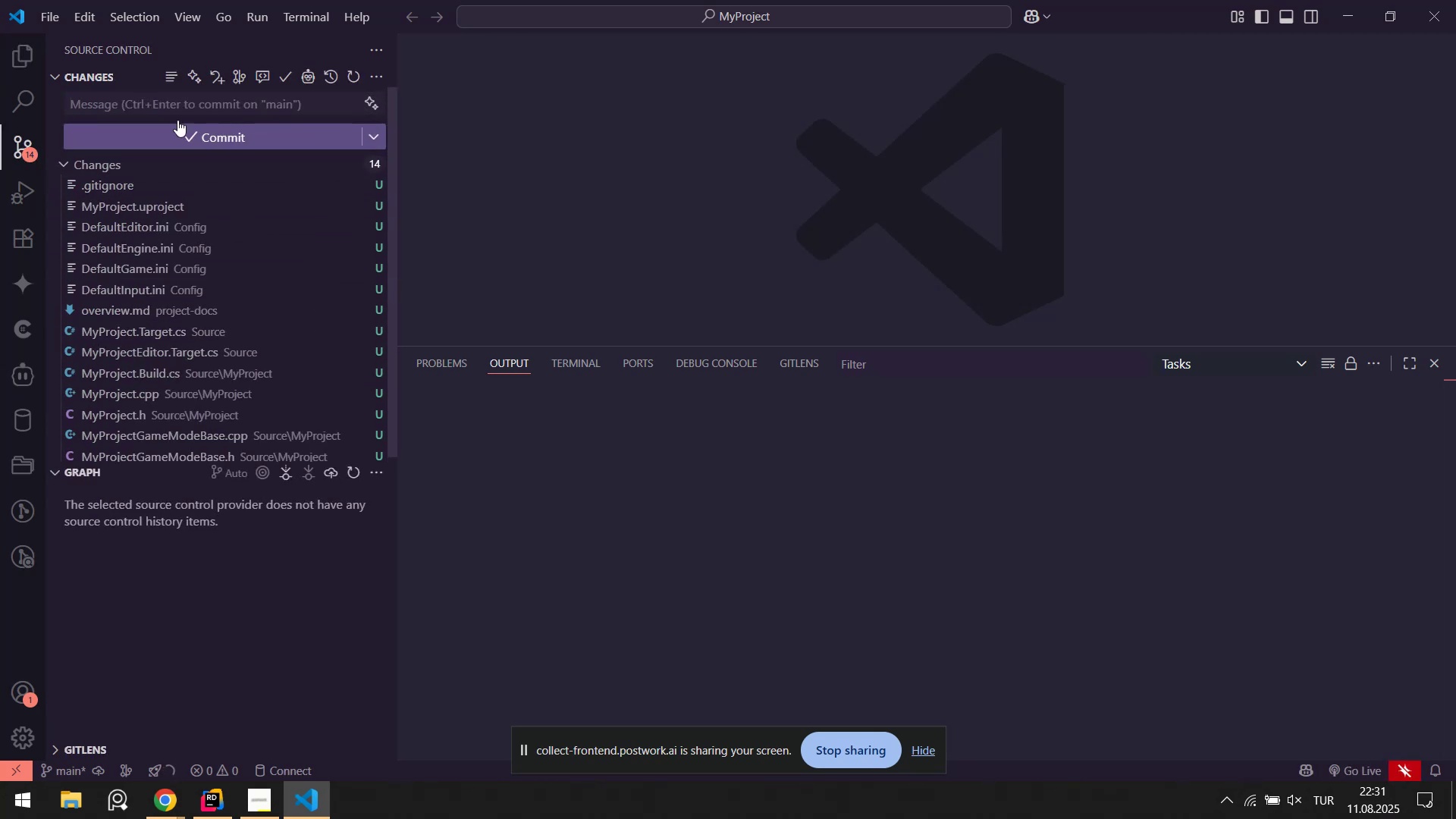 
scroll: coordinate [243, 287], scroll_direction: down, amount: 3.0
 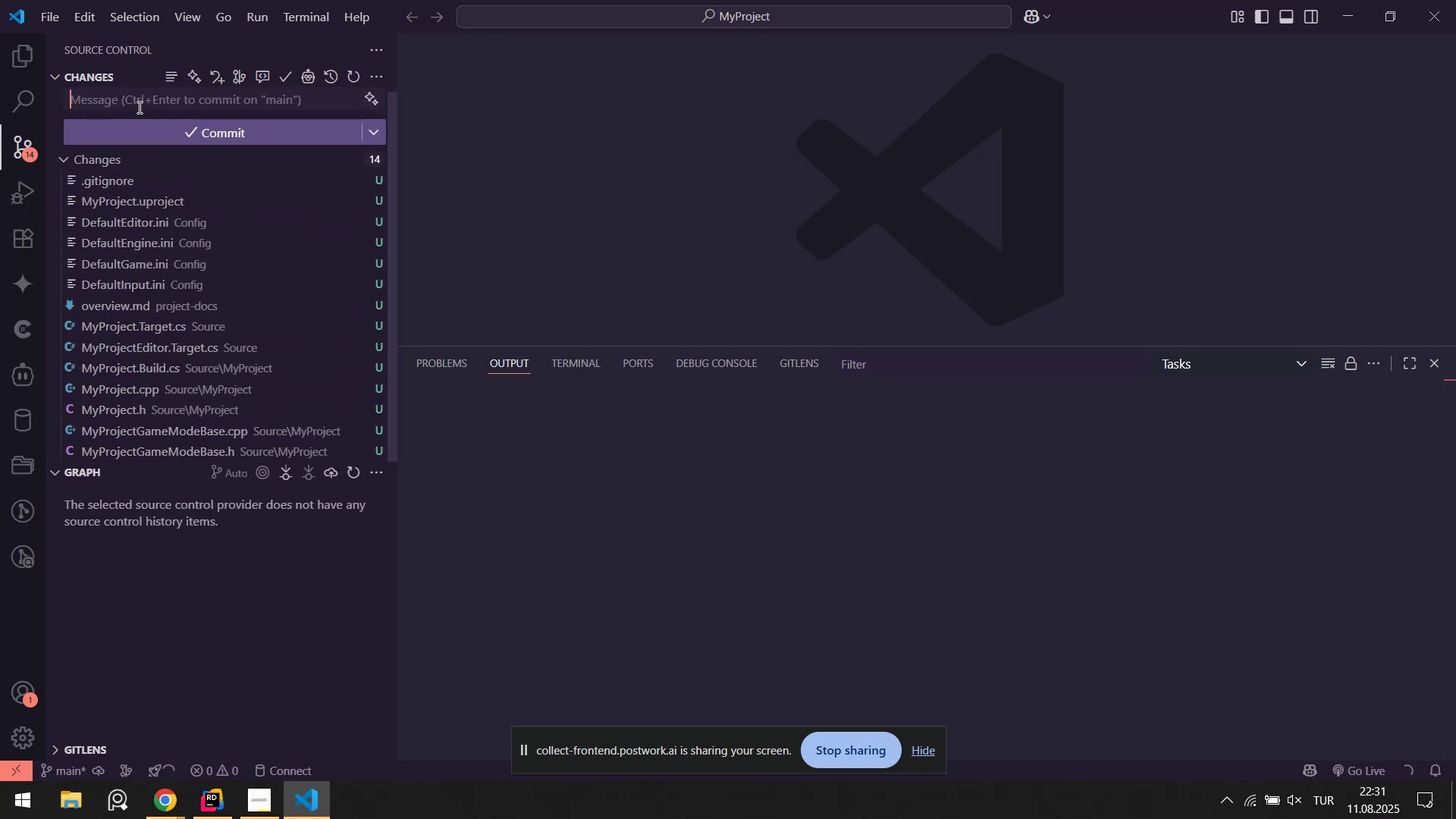 
left_click([138, 107])
 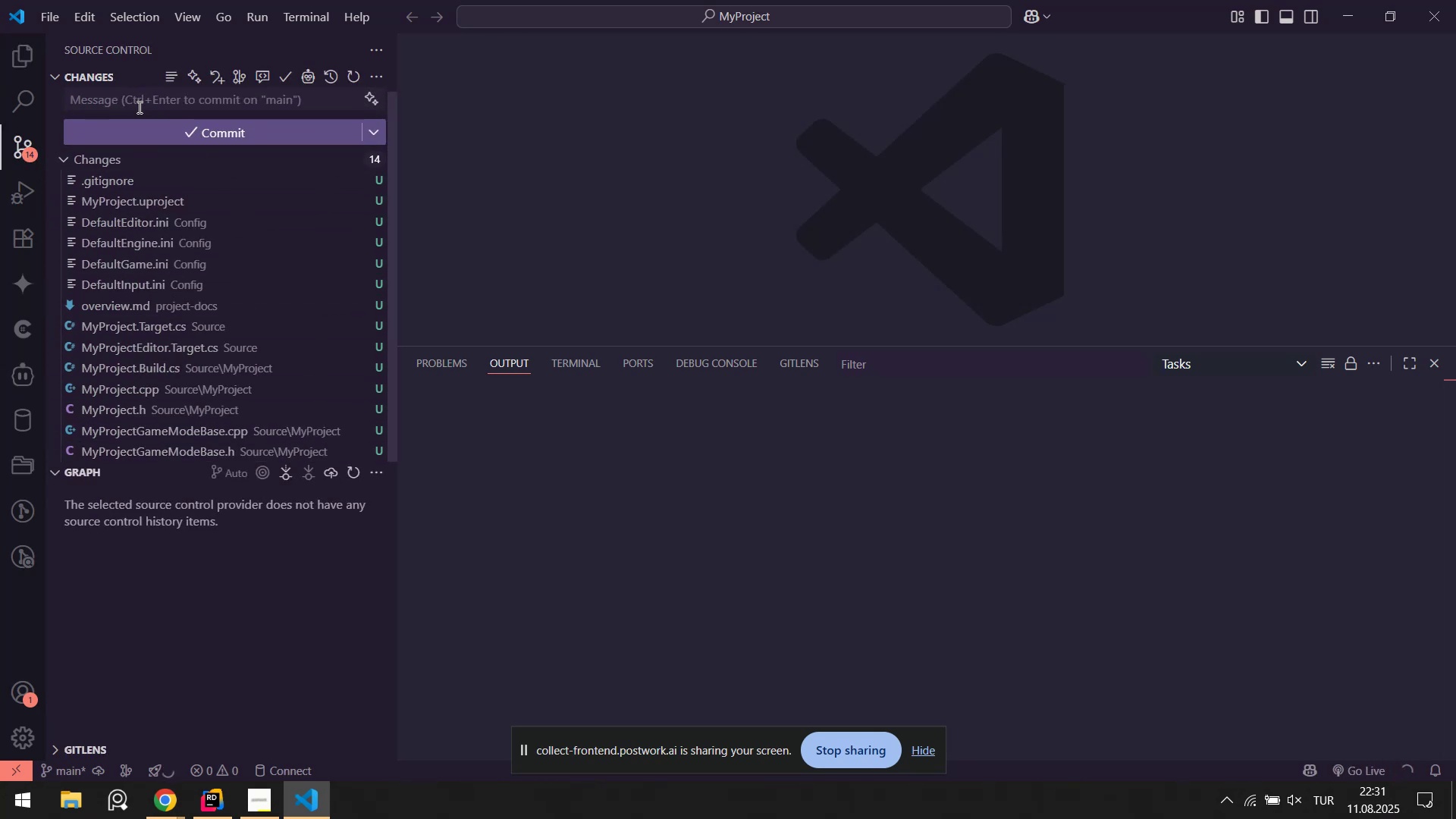 
type('n't'al coom)
key(Backspace)
key(Backspace)
type(mm't)
 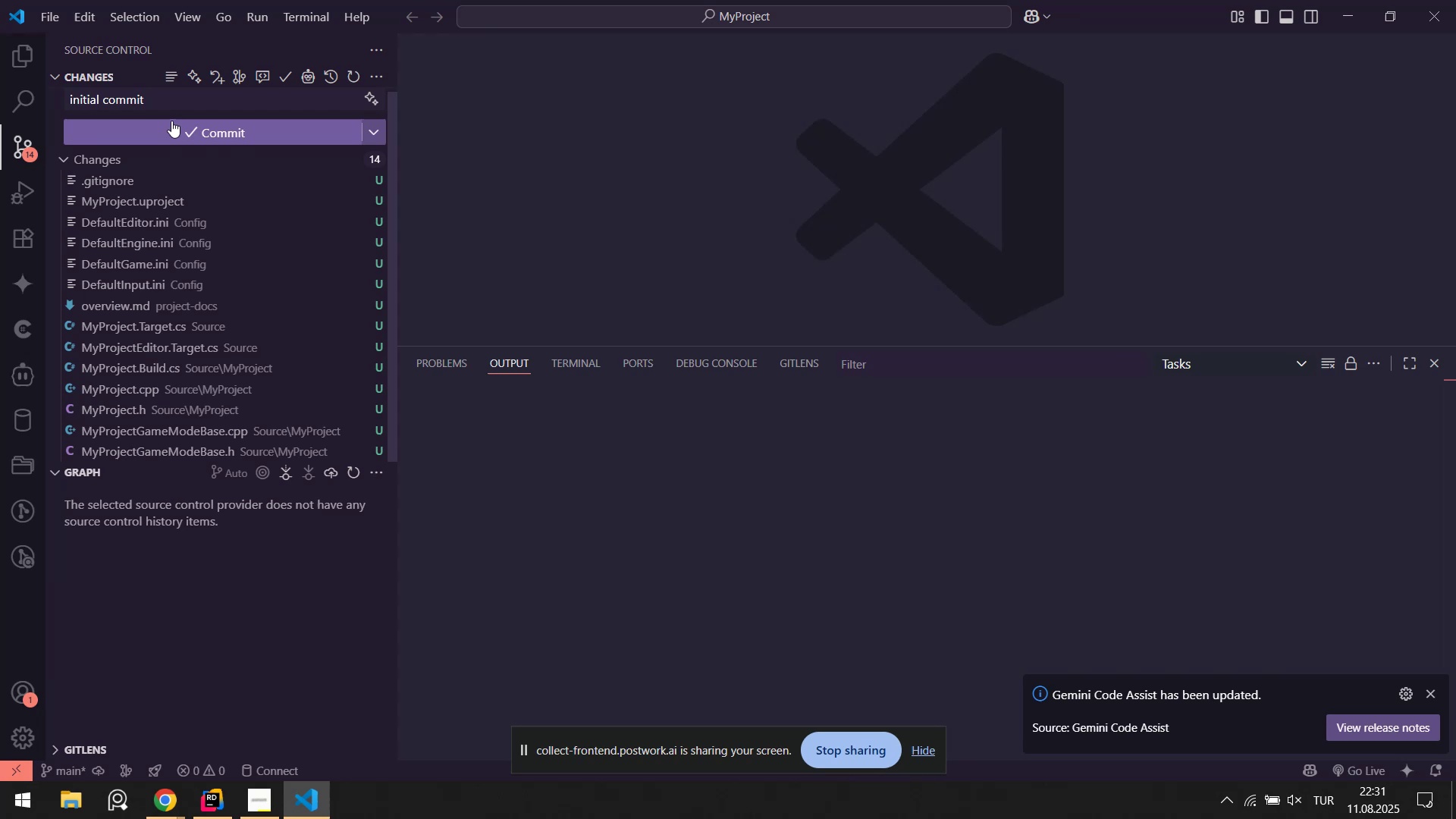 
left_click([183, 128])
 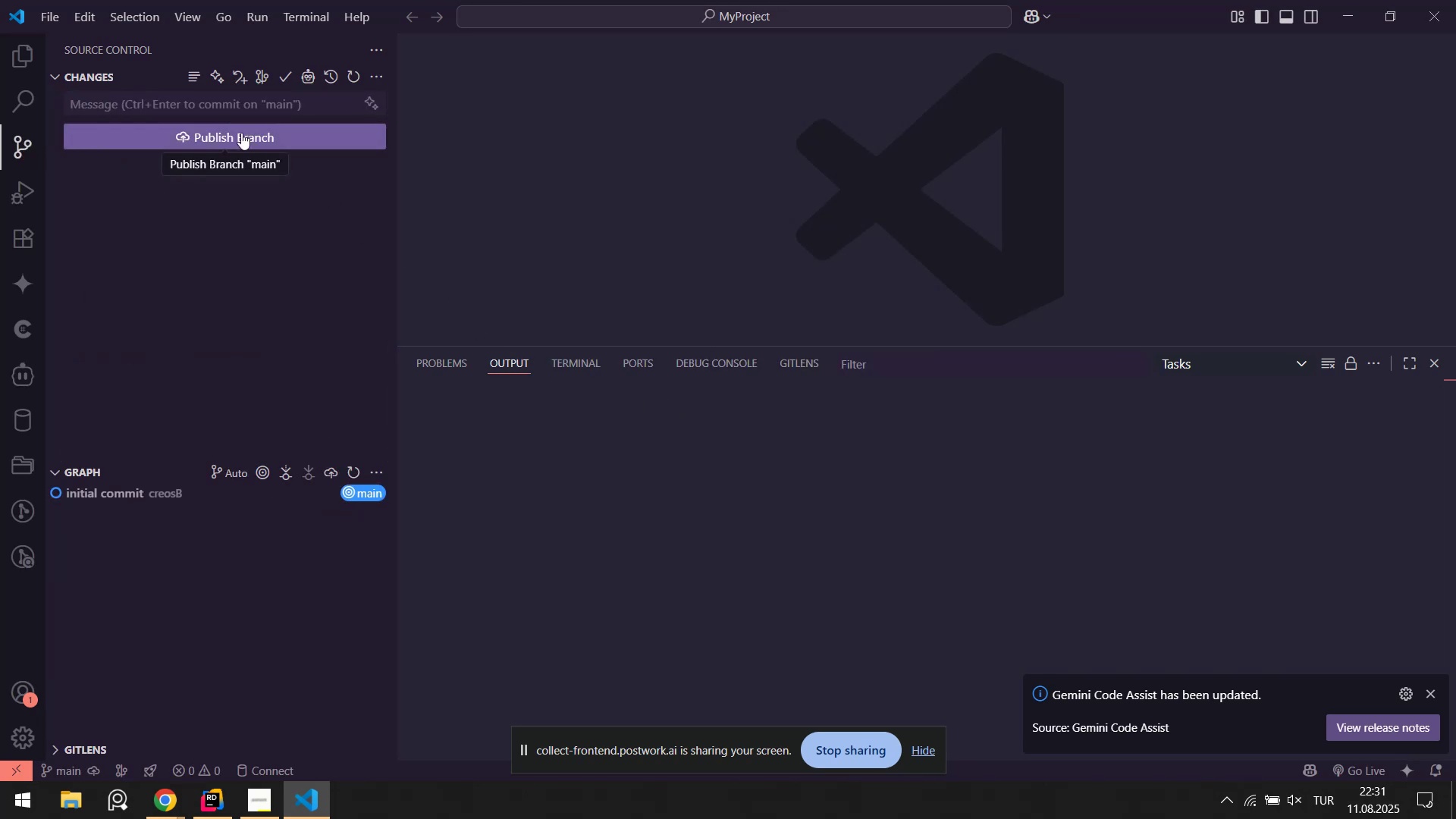 
left_click([209, 109])
 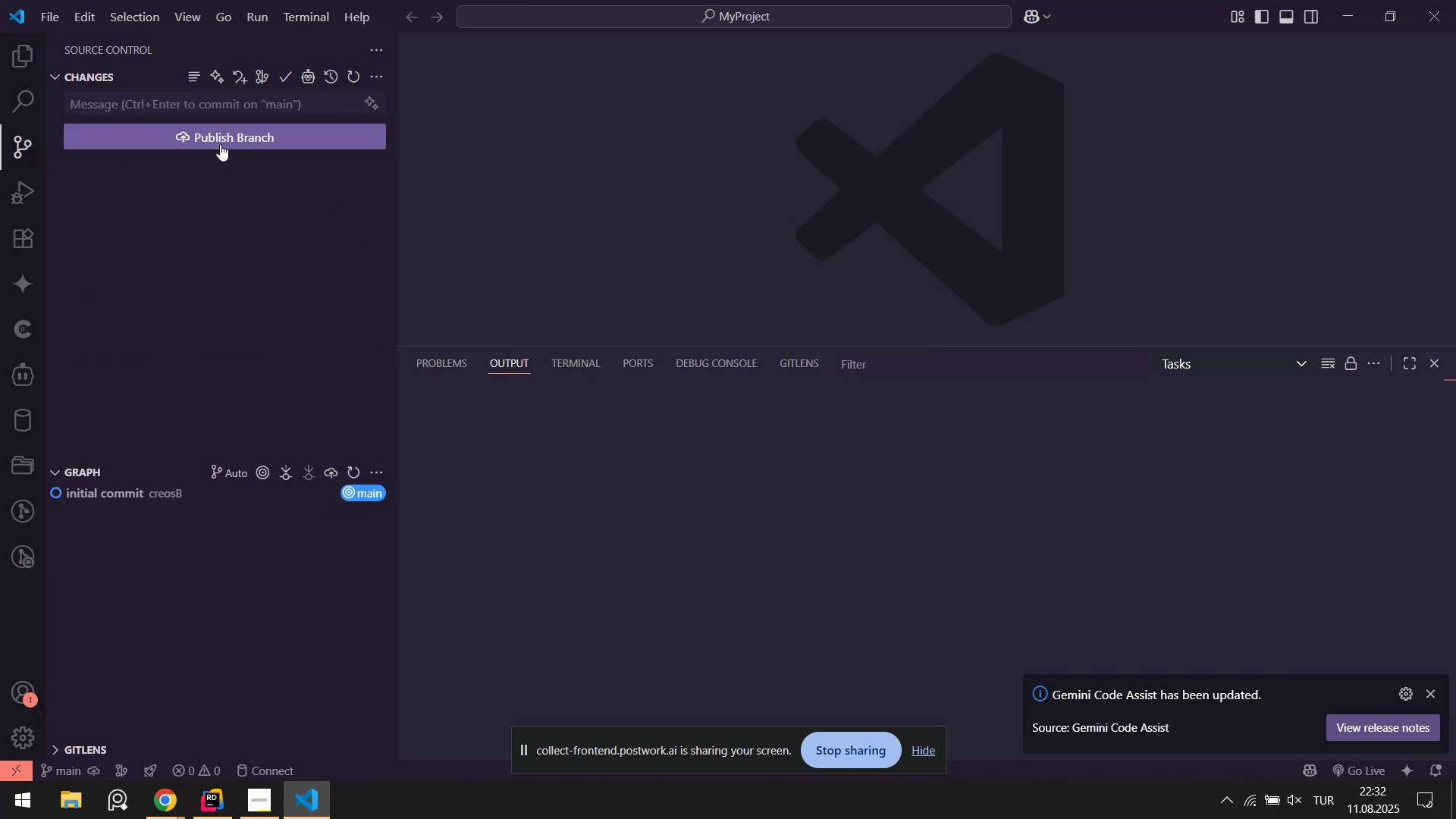 
left_click([220, 142])
 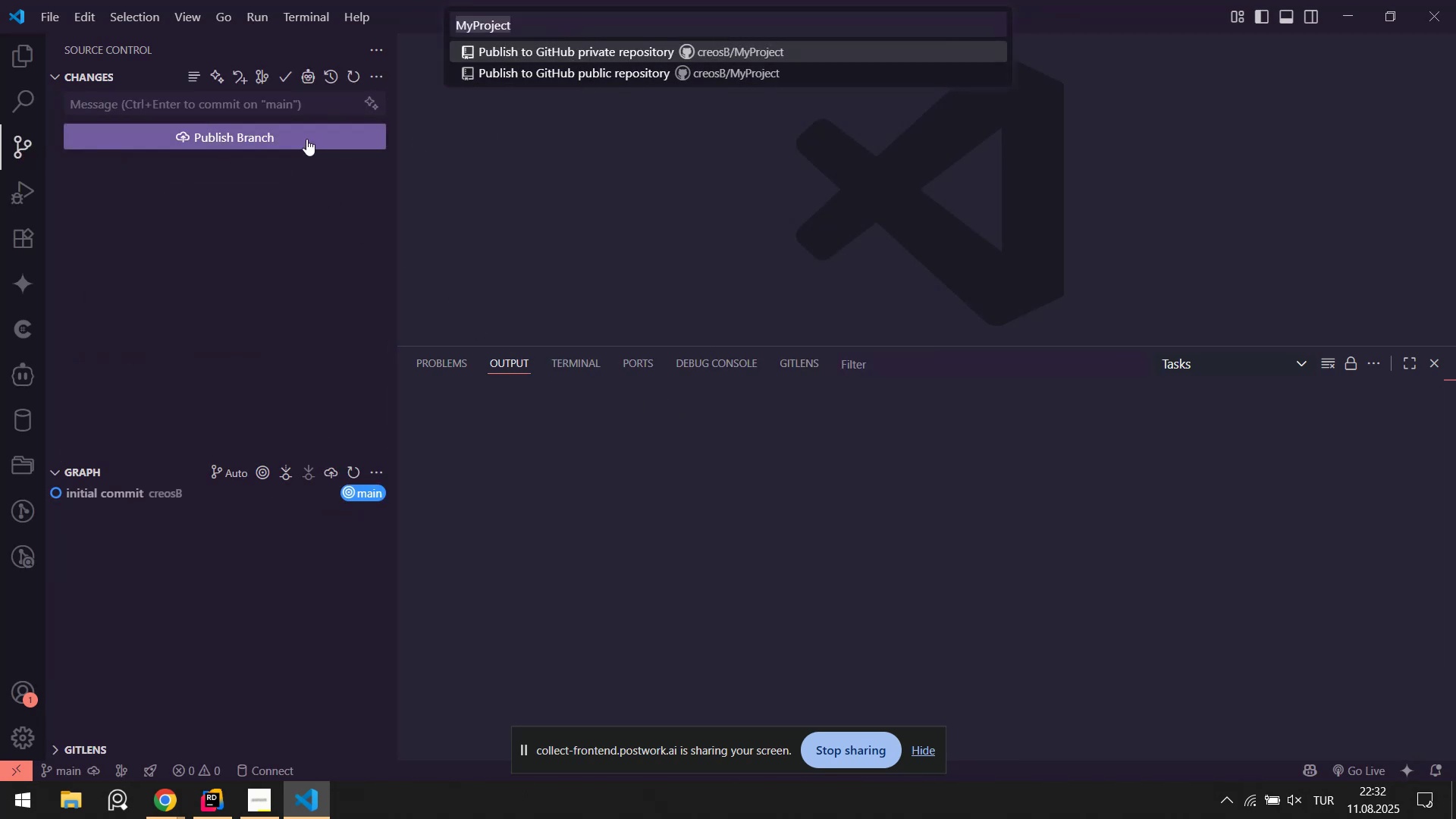 
wait(5.22)
 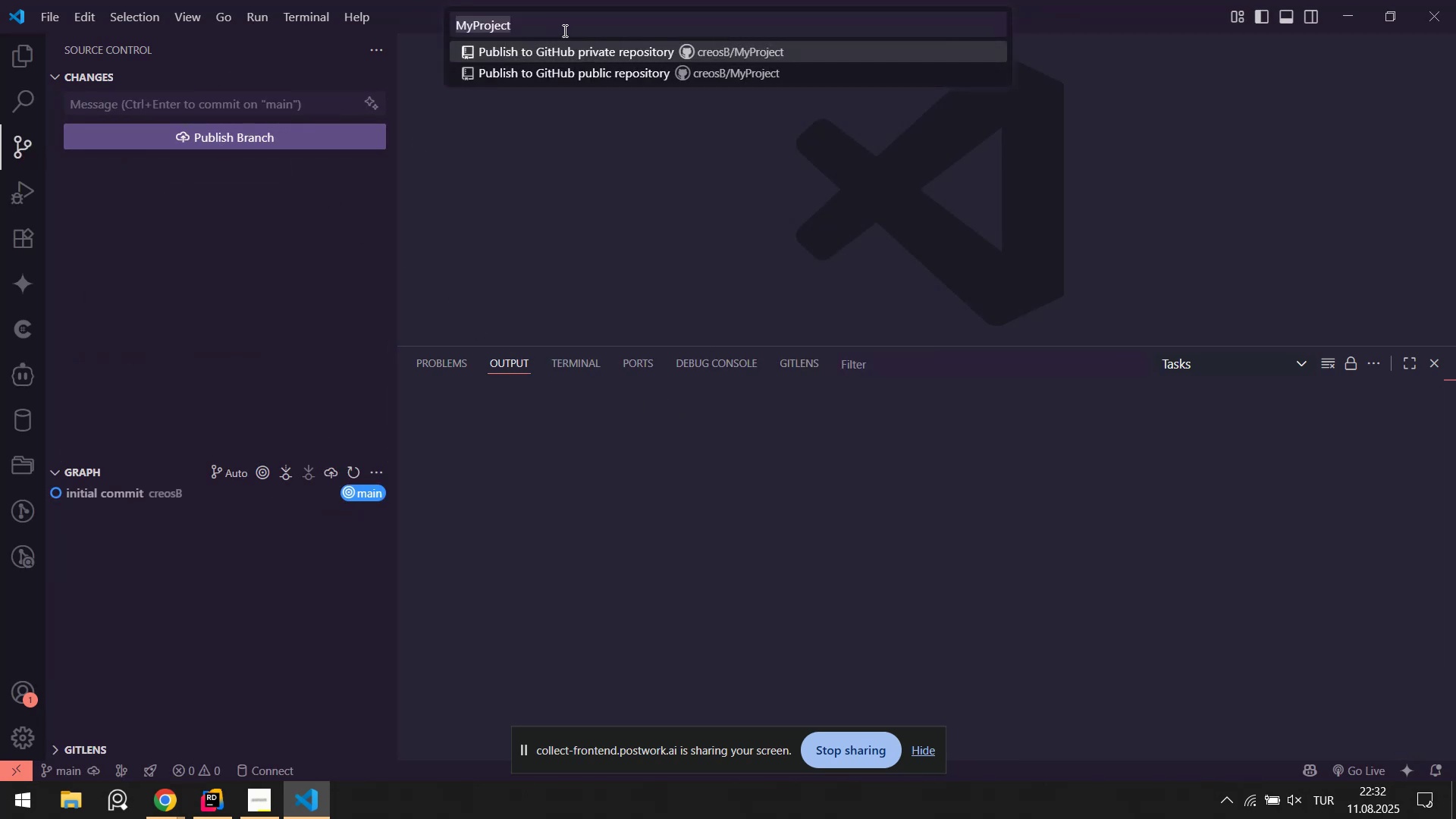 
left_click([494, 164])
 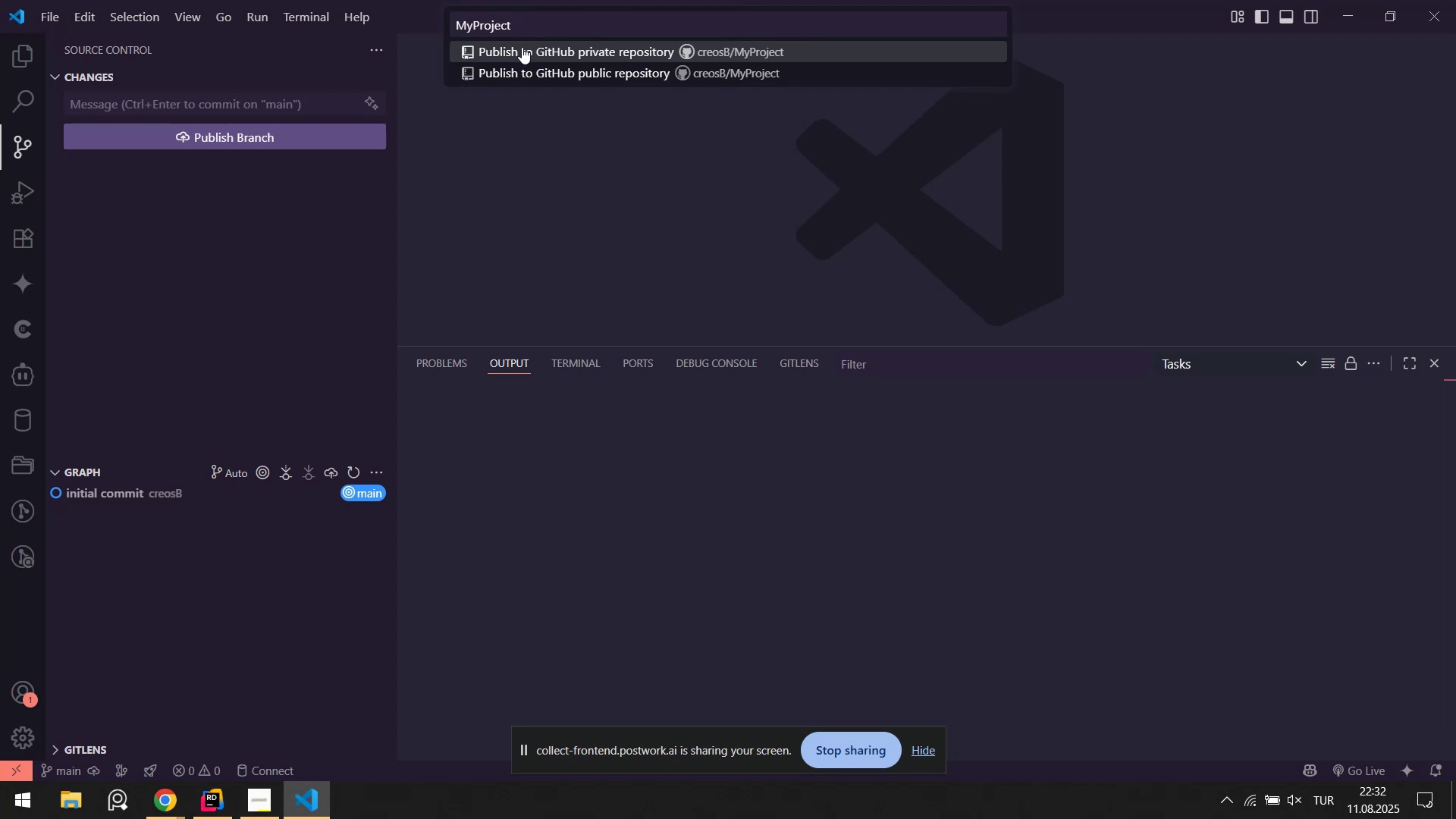 
left_click([531, 32])
 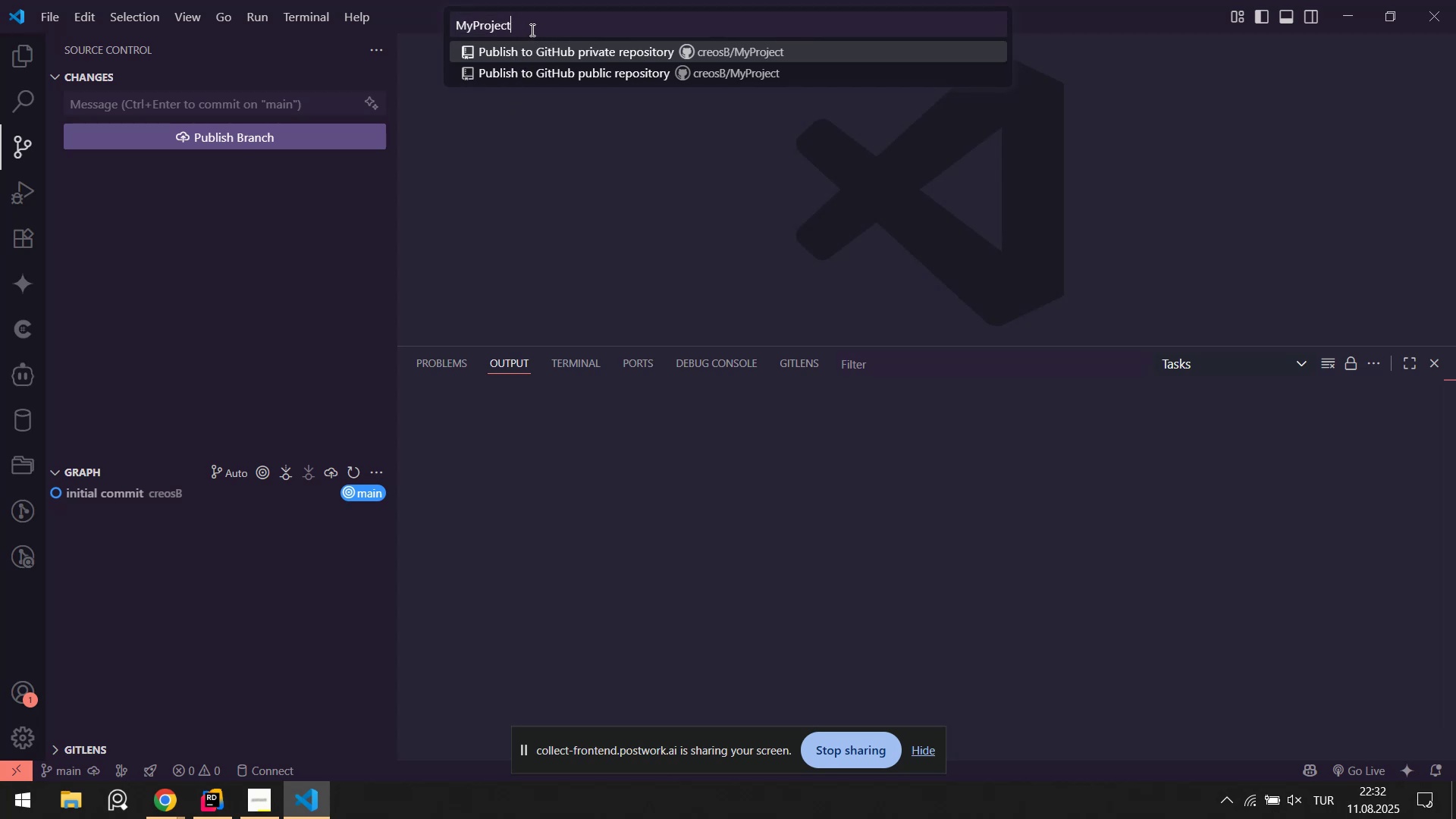 
key(Escape)
 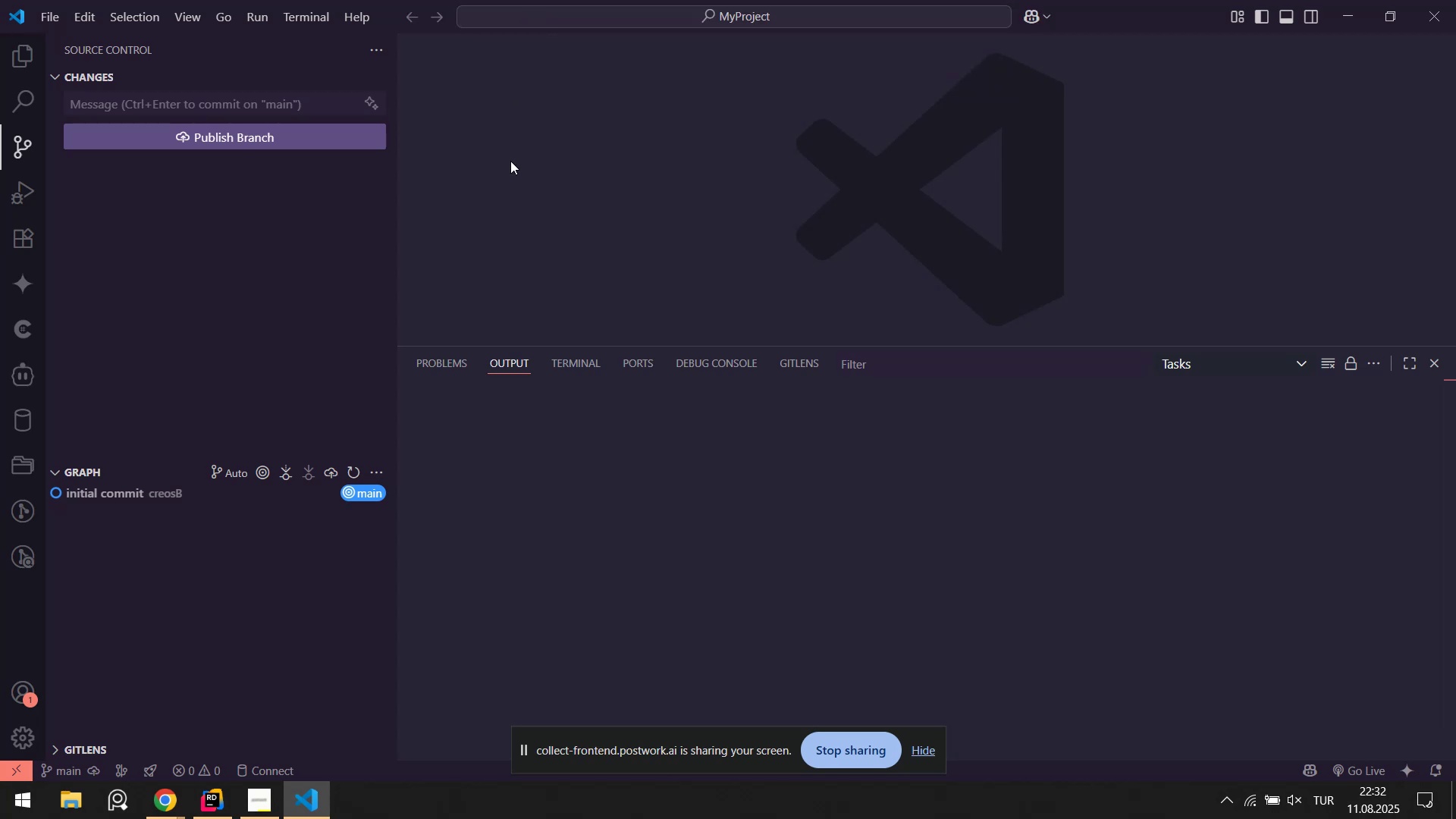 
left_click([511, 162])
 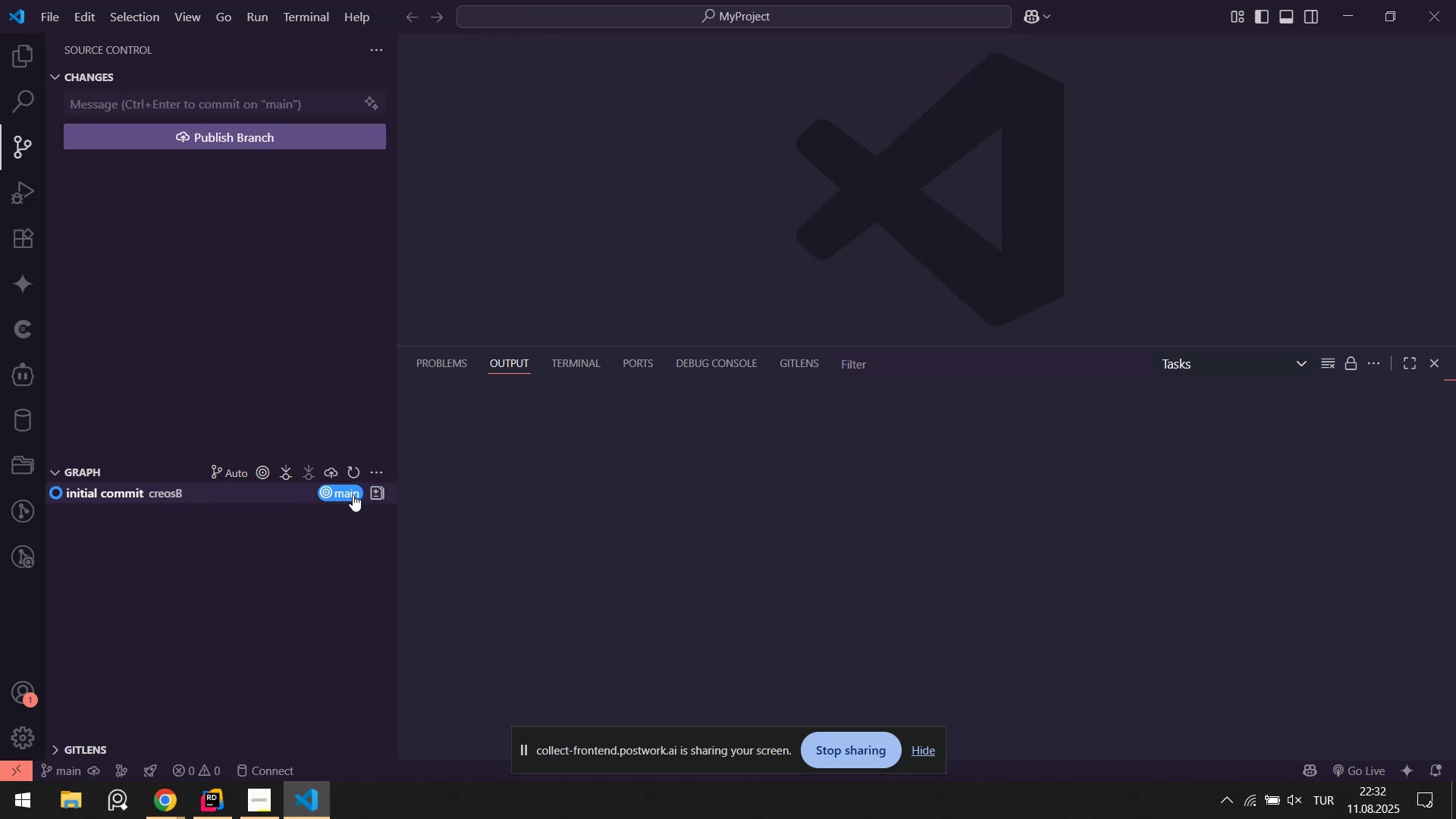 
left_click([19, 49])
 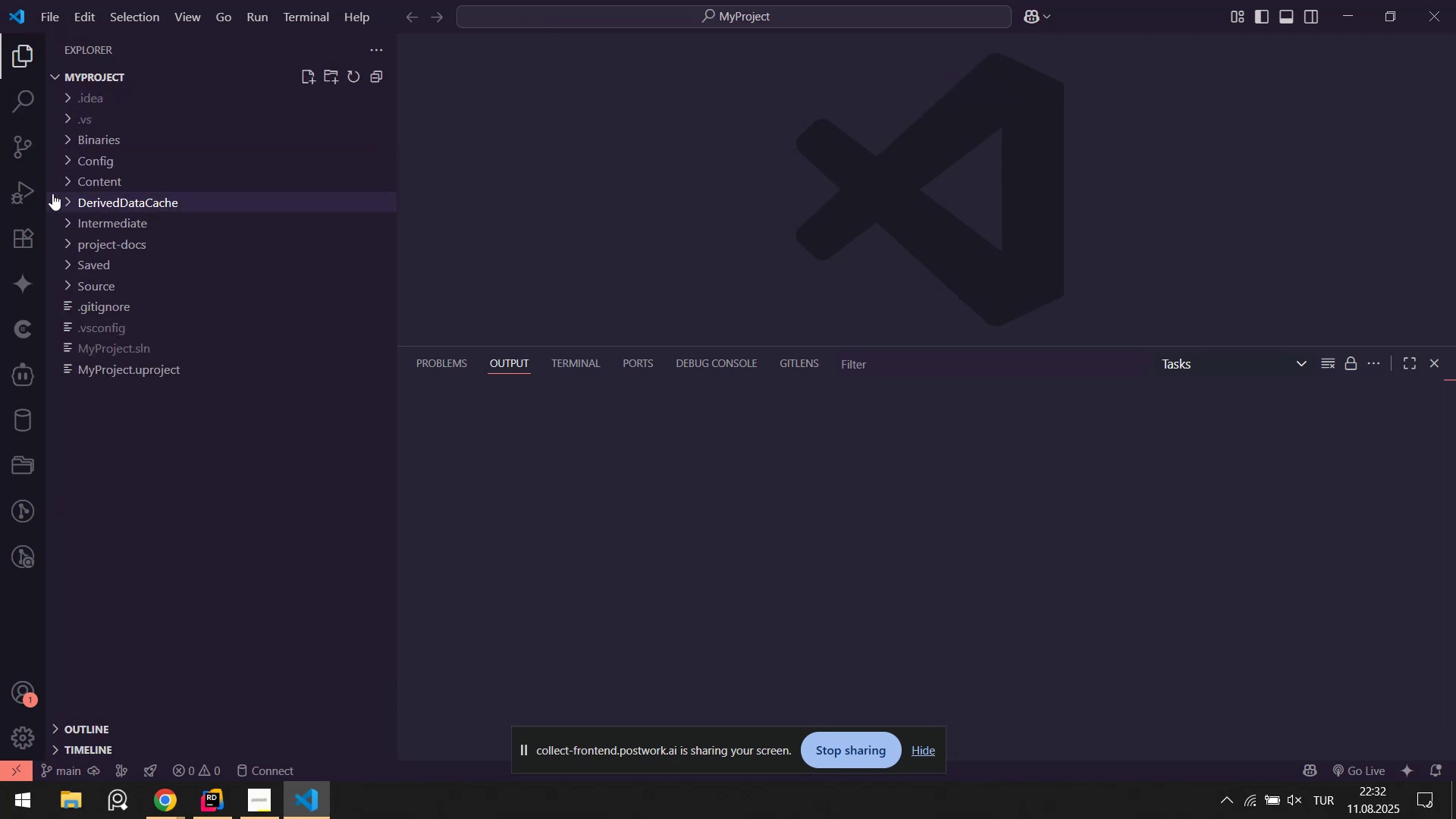 
left_click([24, 149])
 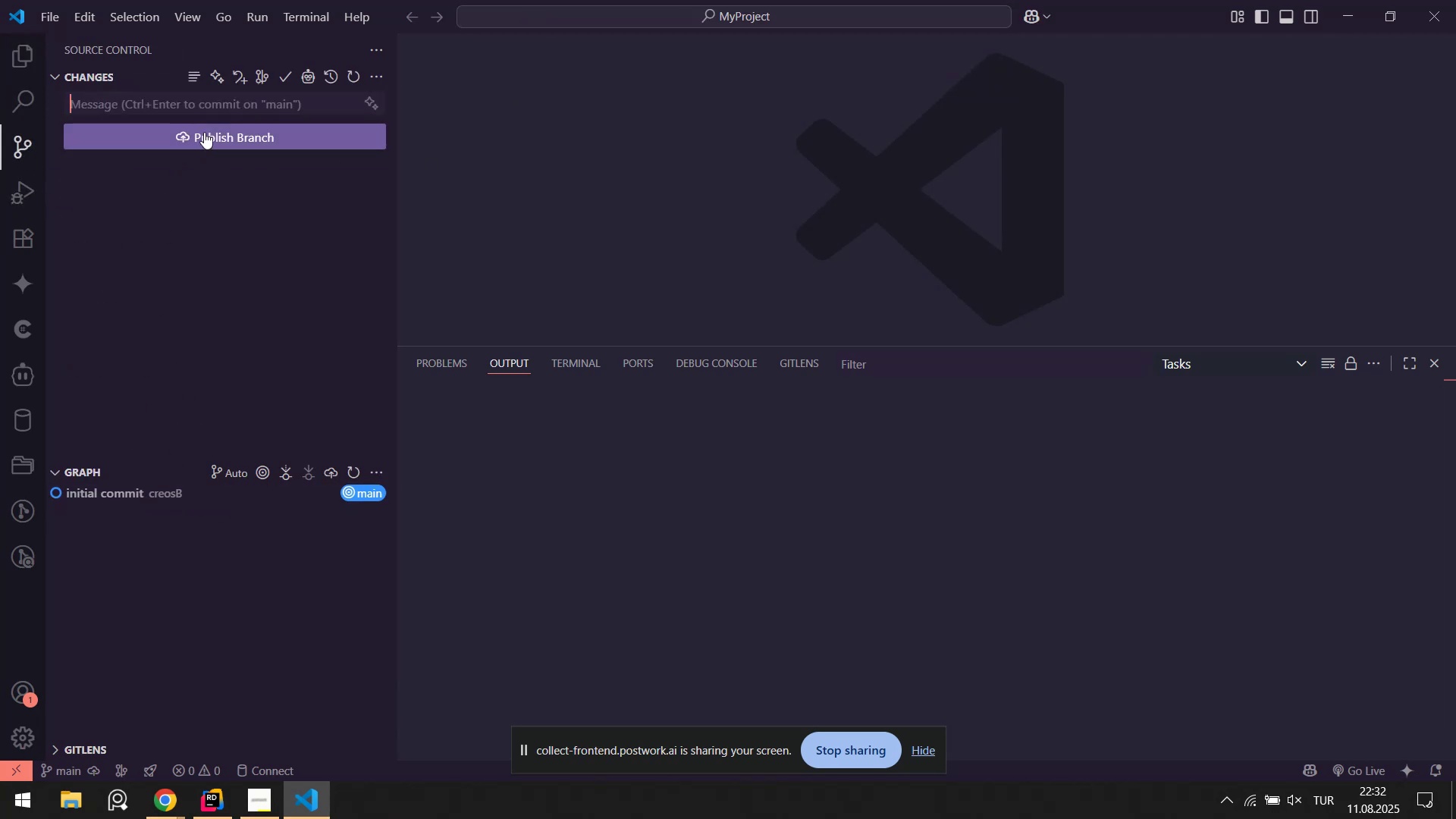 
left_click([204, 132])
 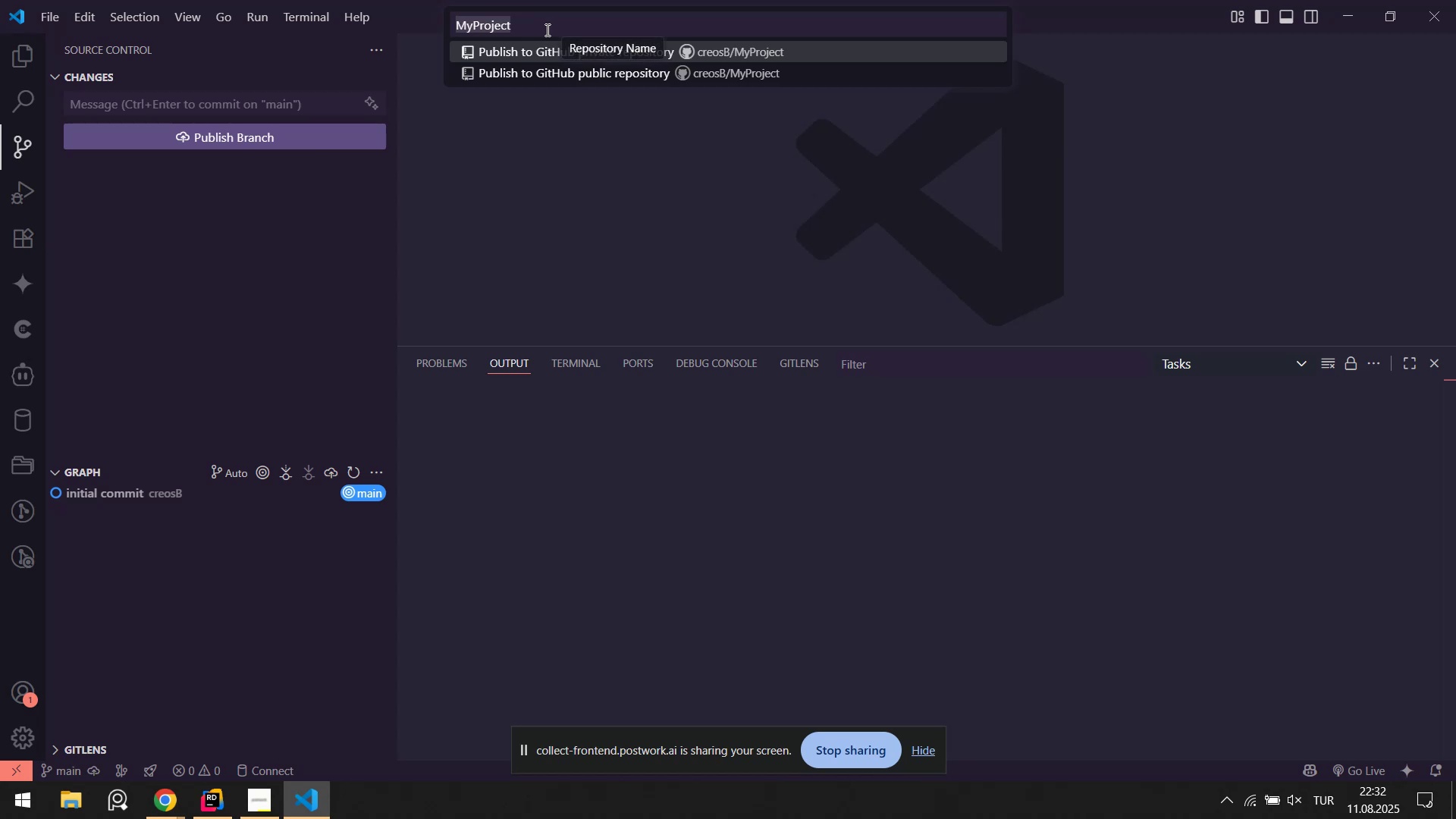 
type('nfluencer agen)
 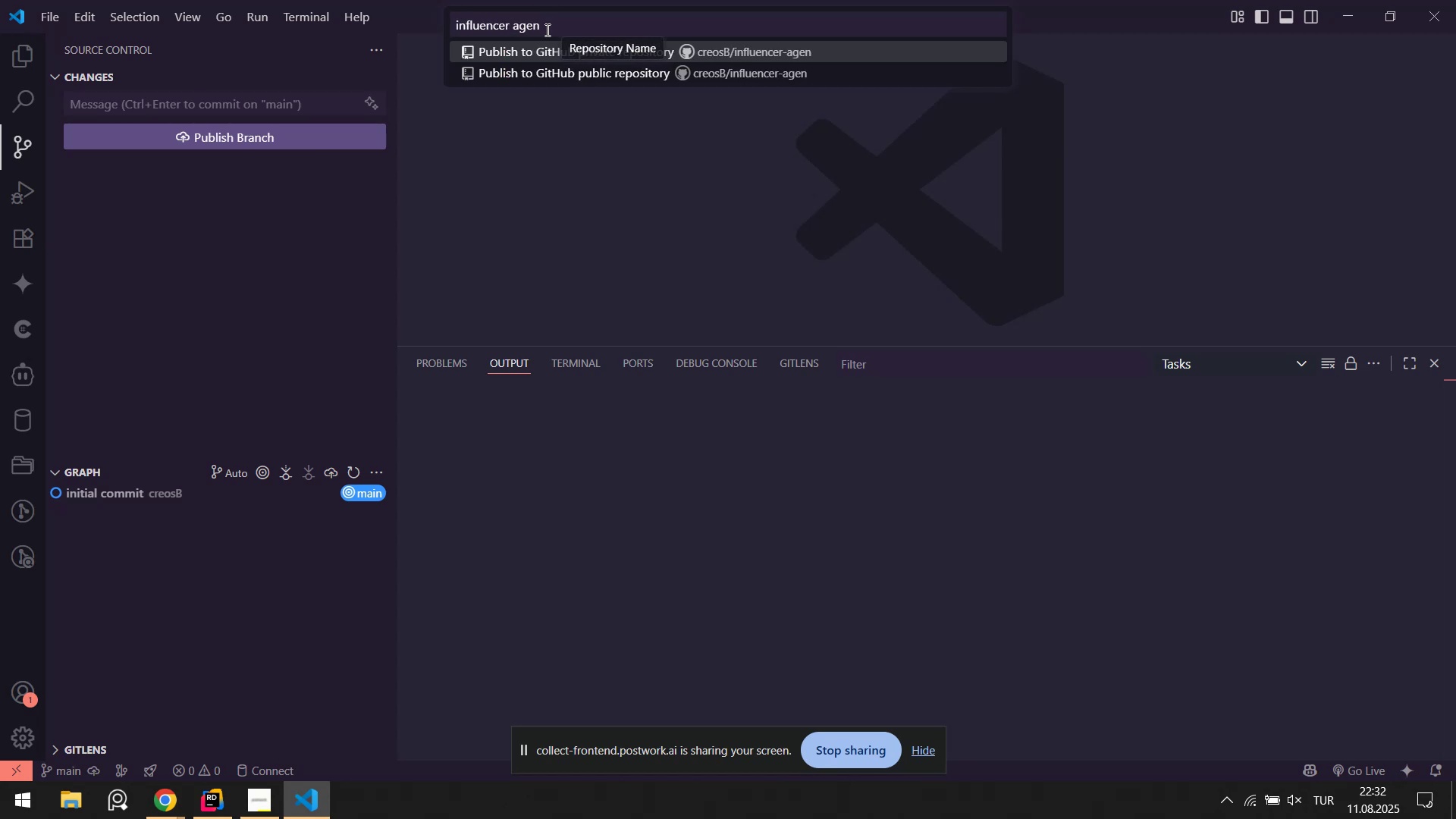 
key(Control+ControlLeft)
 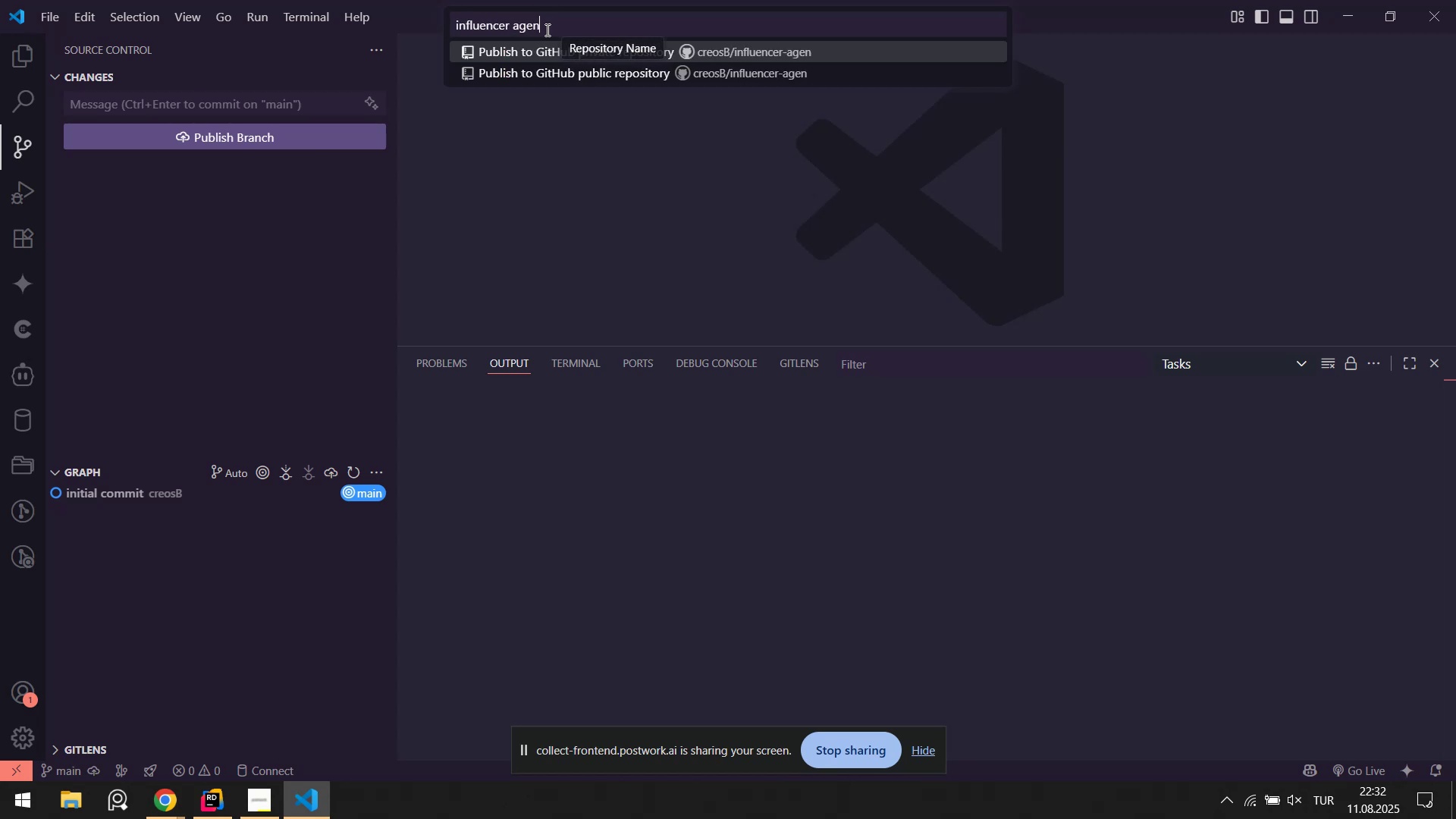 
key(Control+A)
 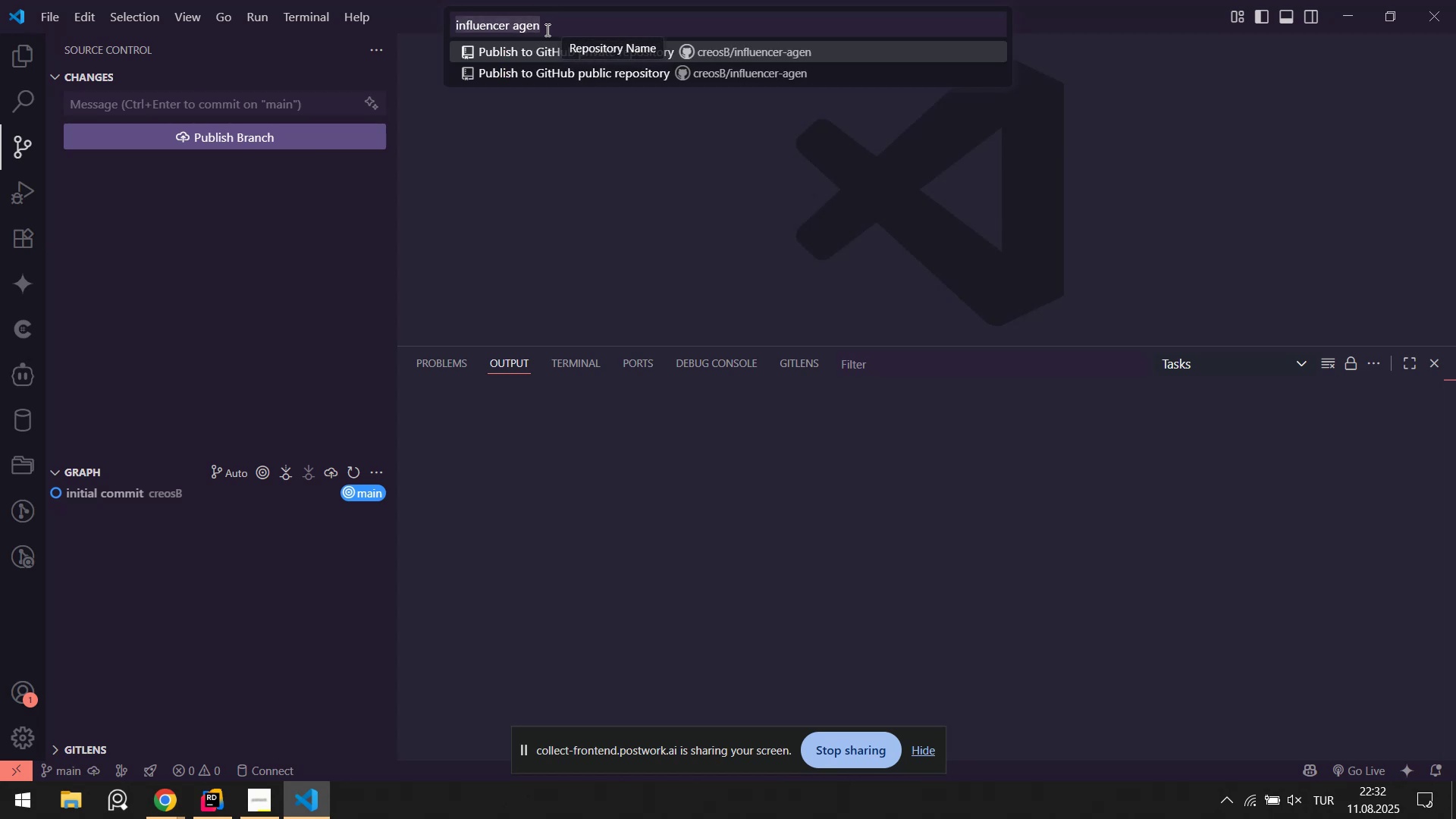 
type('nfluencer agency)
 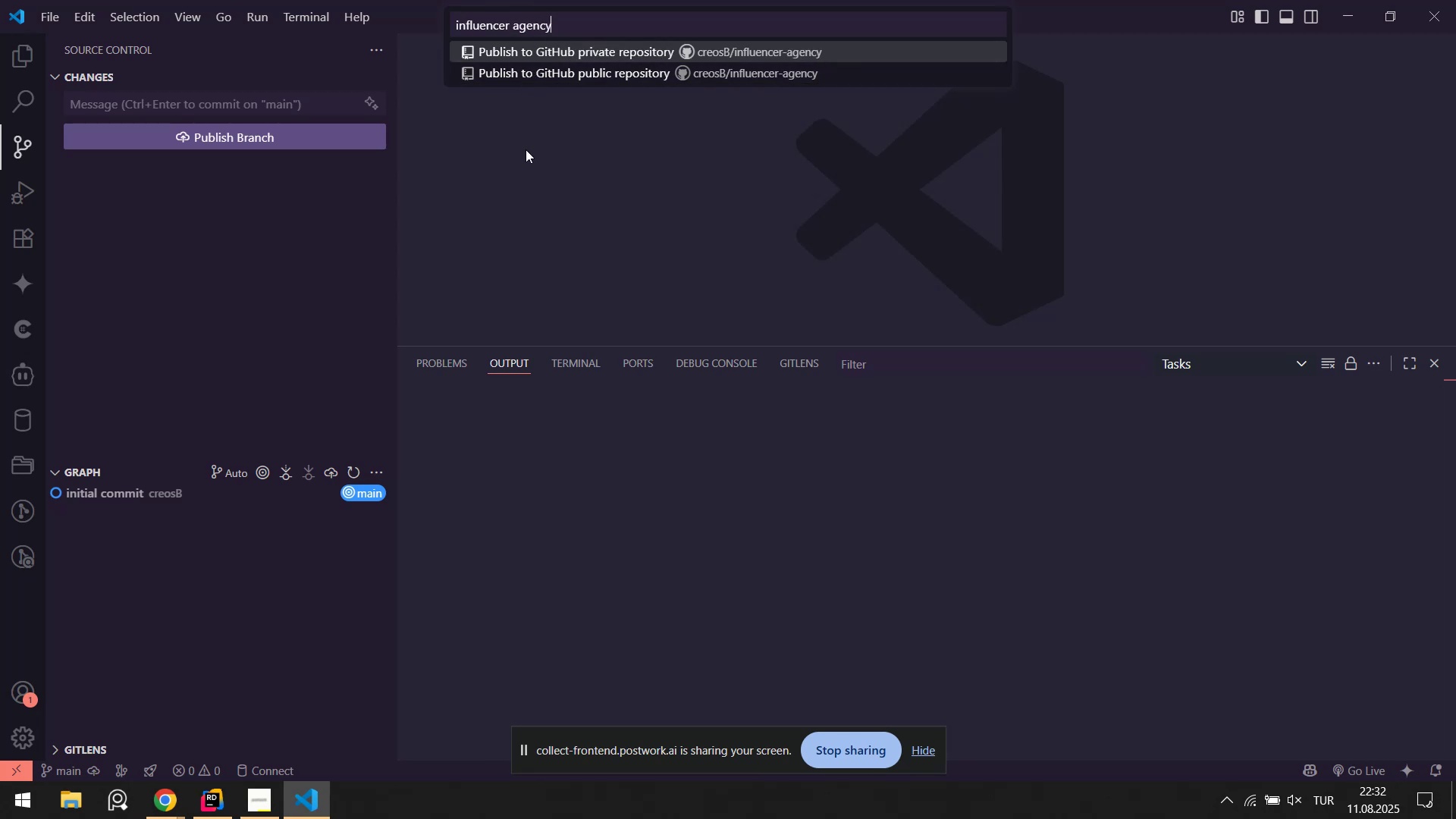 
type( 'dle)
 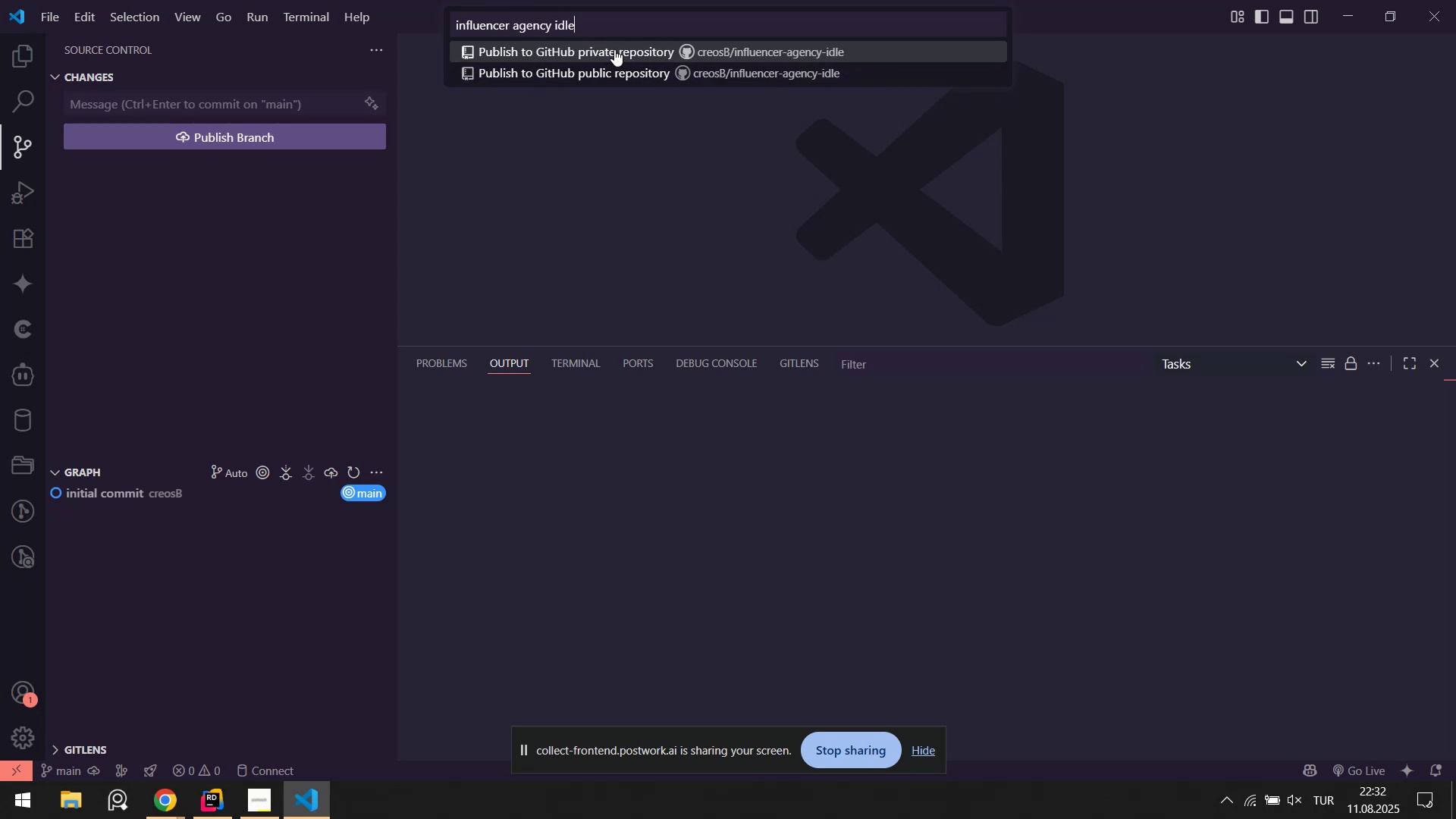 
left_click([614, 49])
 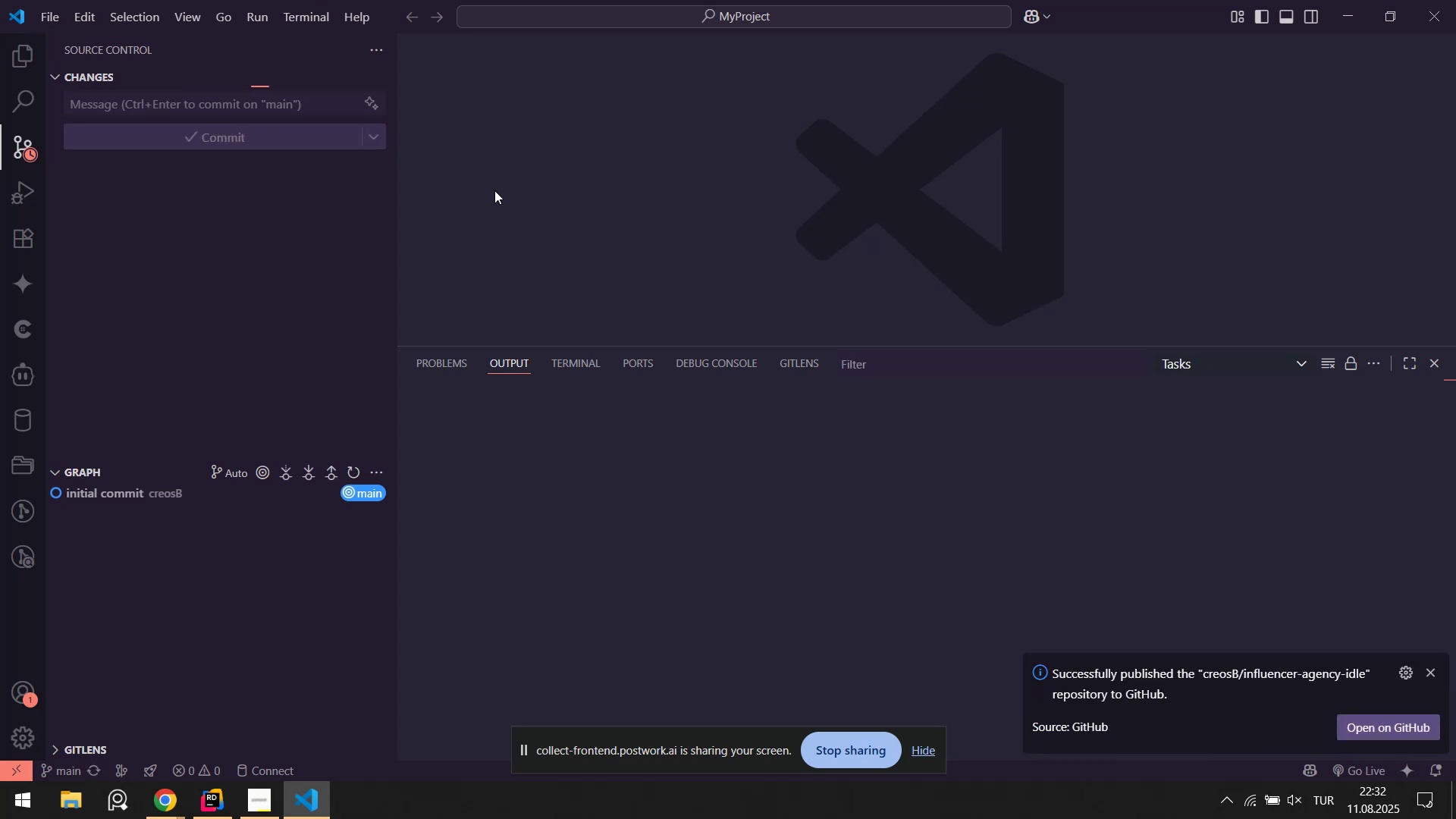 
wait(9.01)
 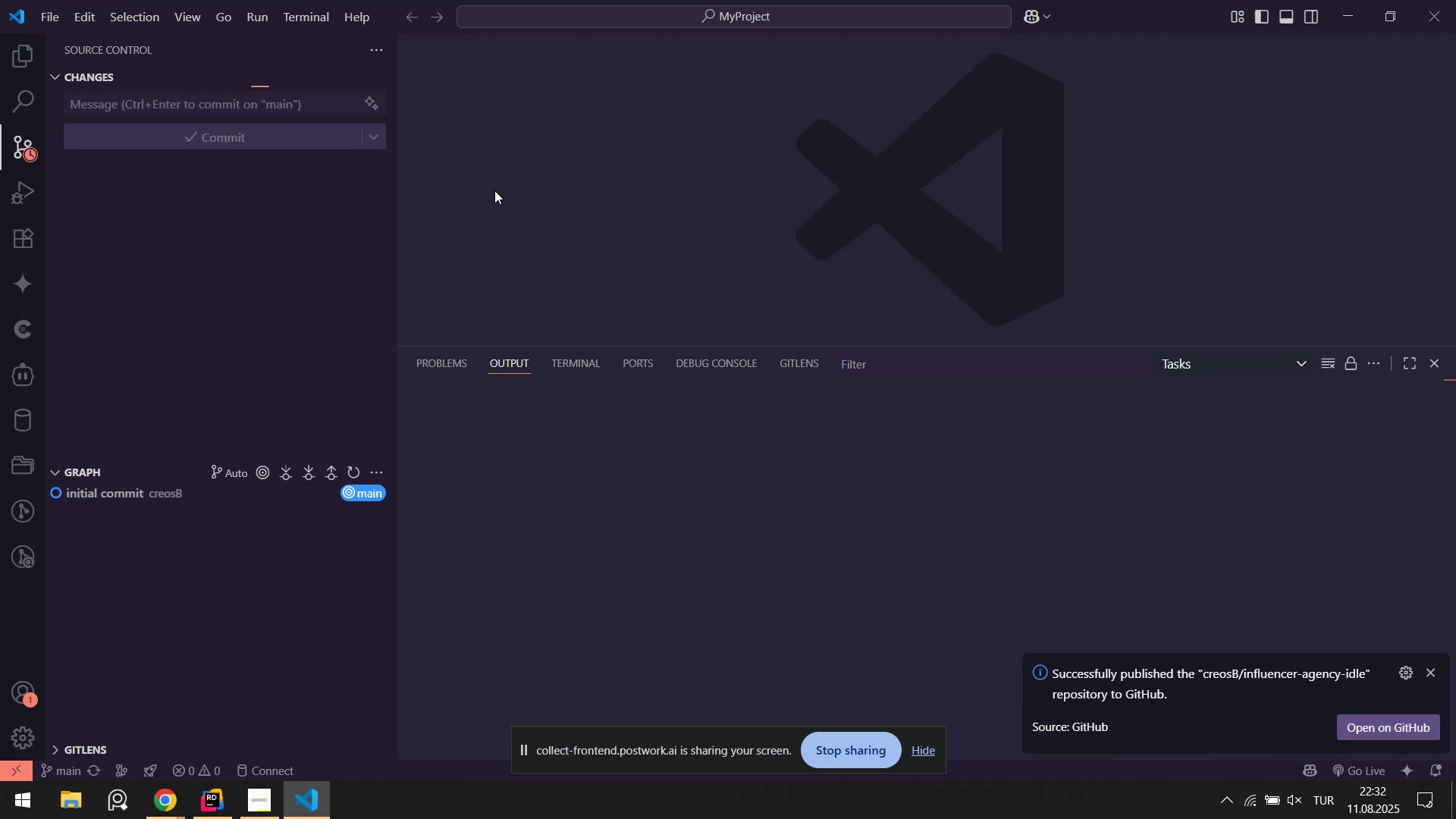 
left_click([24, 54])
 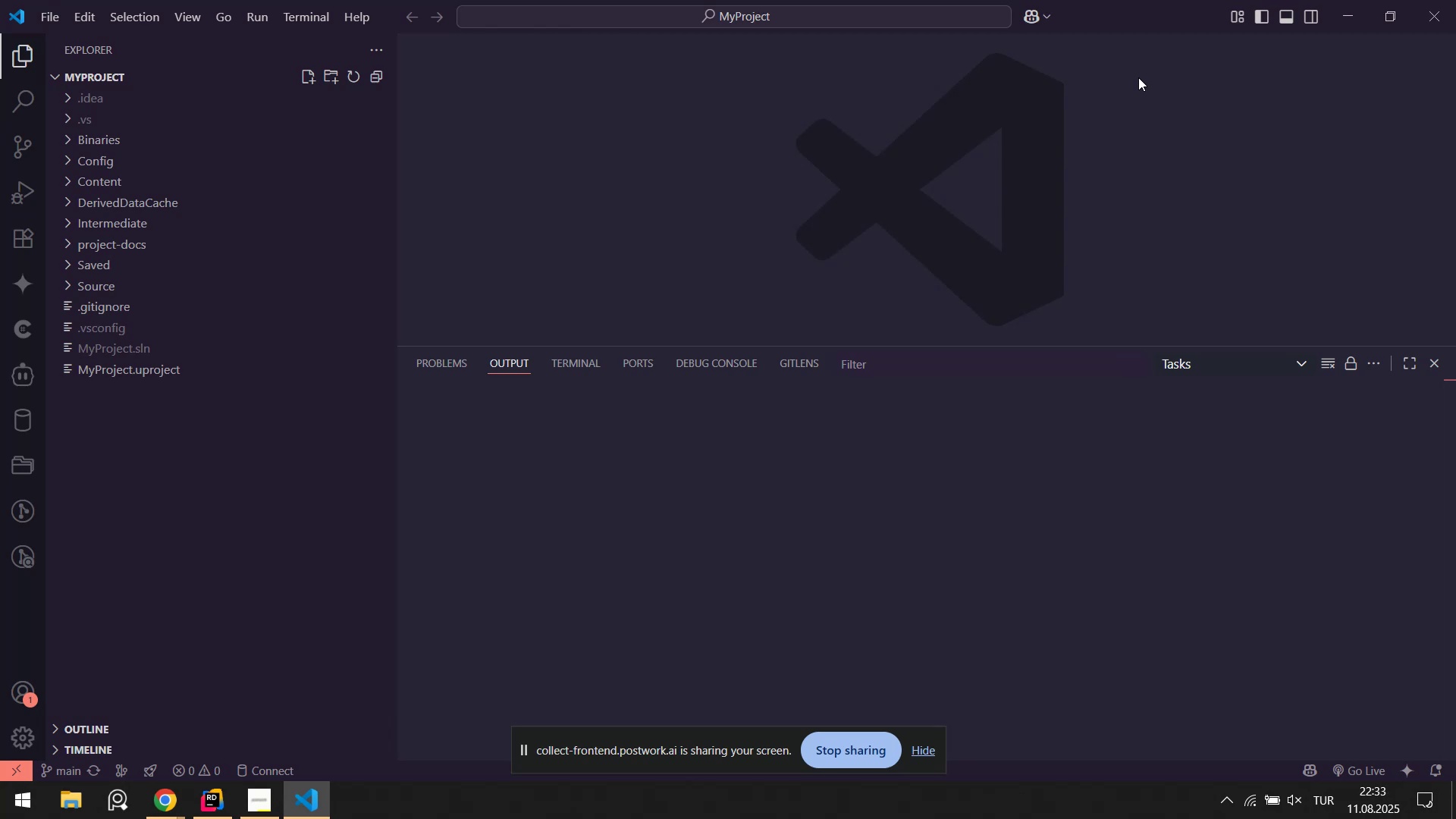 
wait(28.28)
 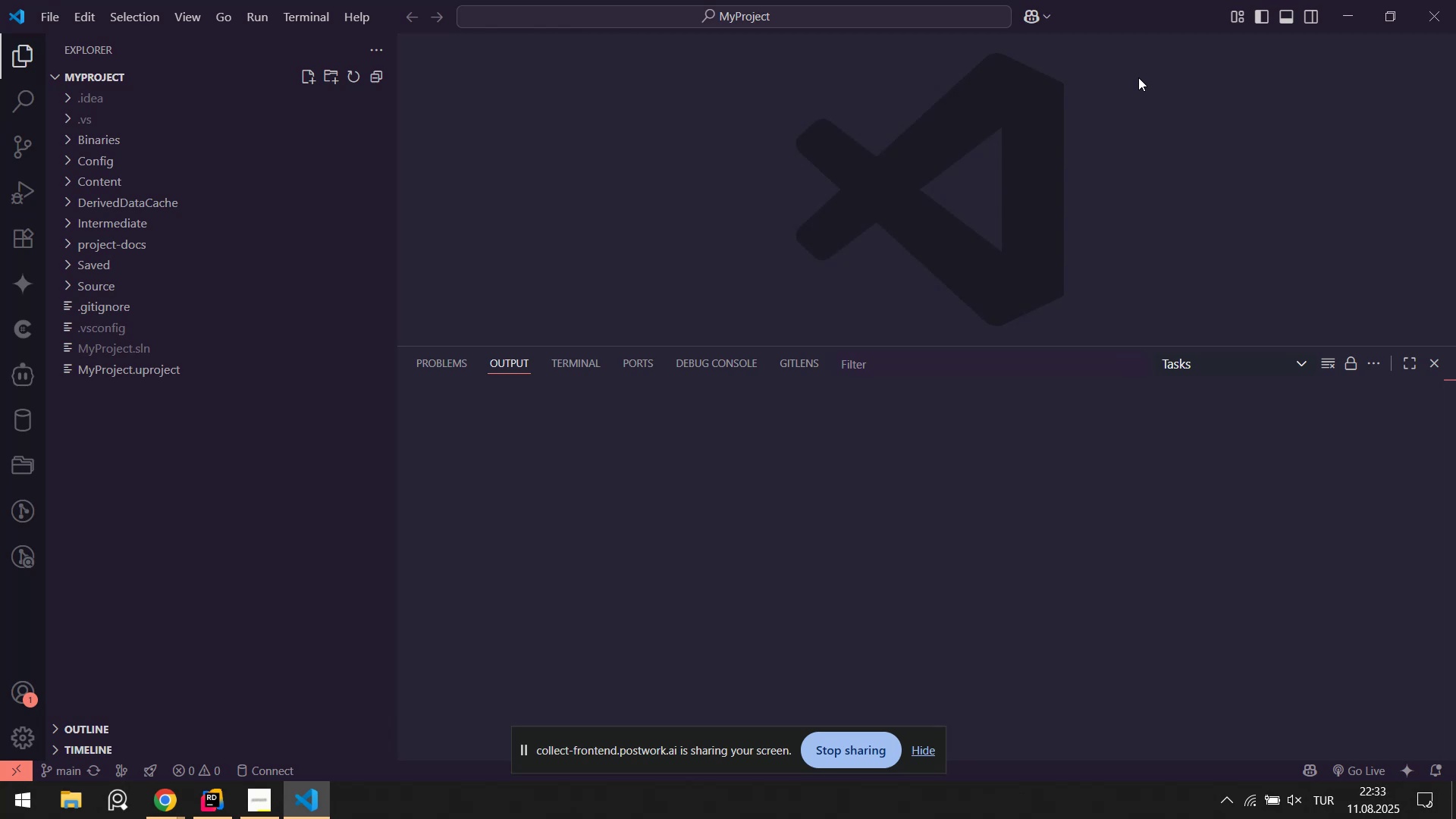 
left_click([1445, 0])
 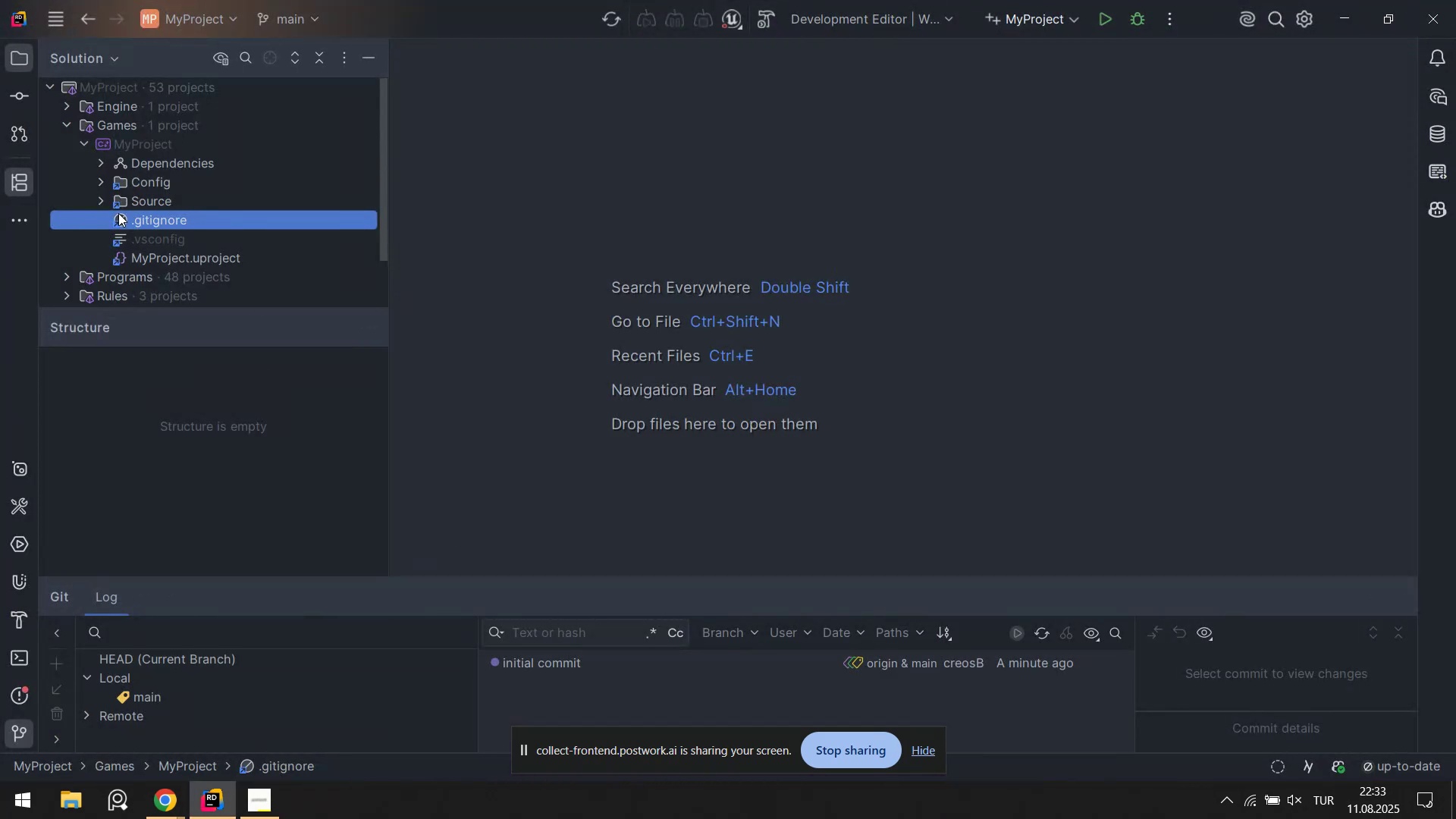 
left_click([102, 200])
 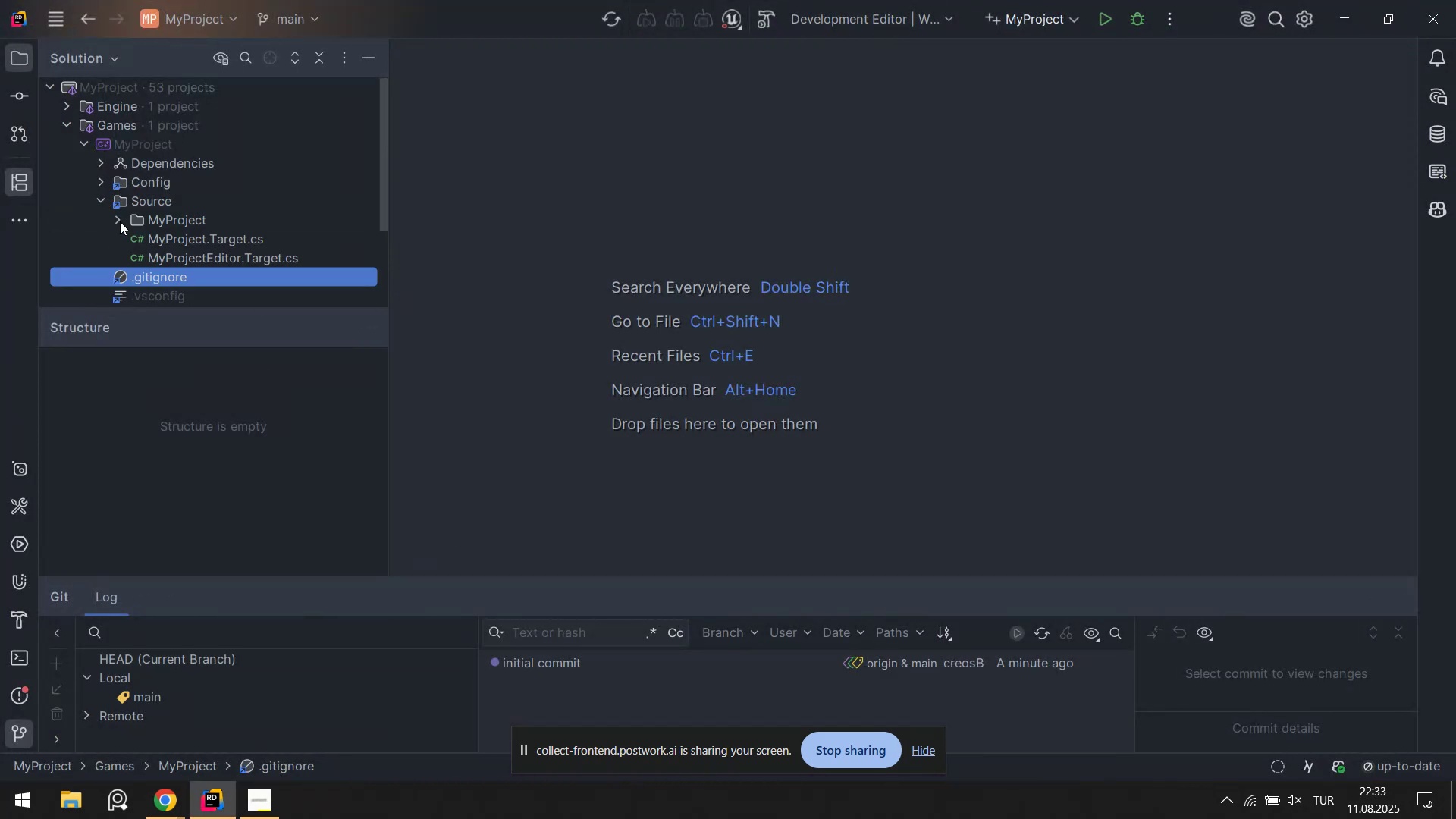 
left_click([116, 220])
 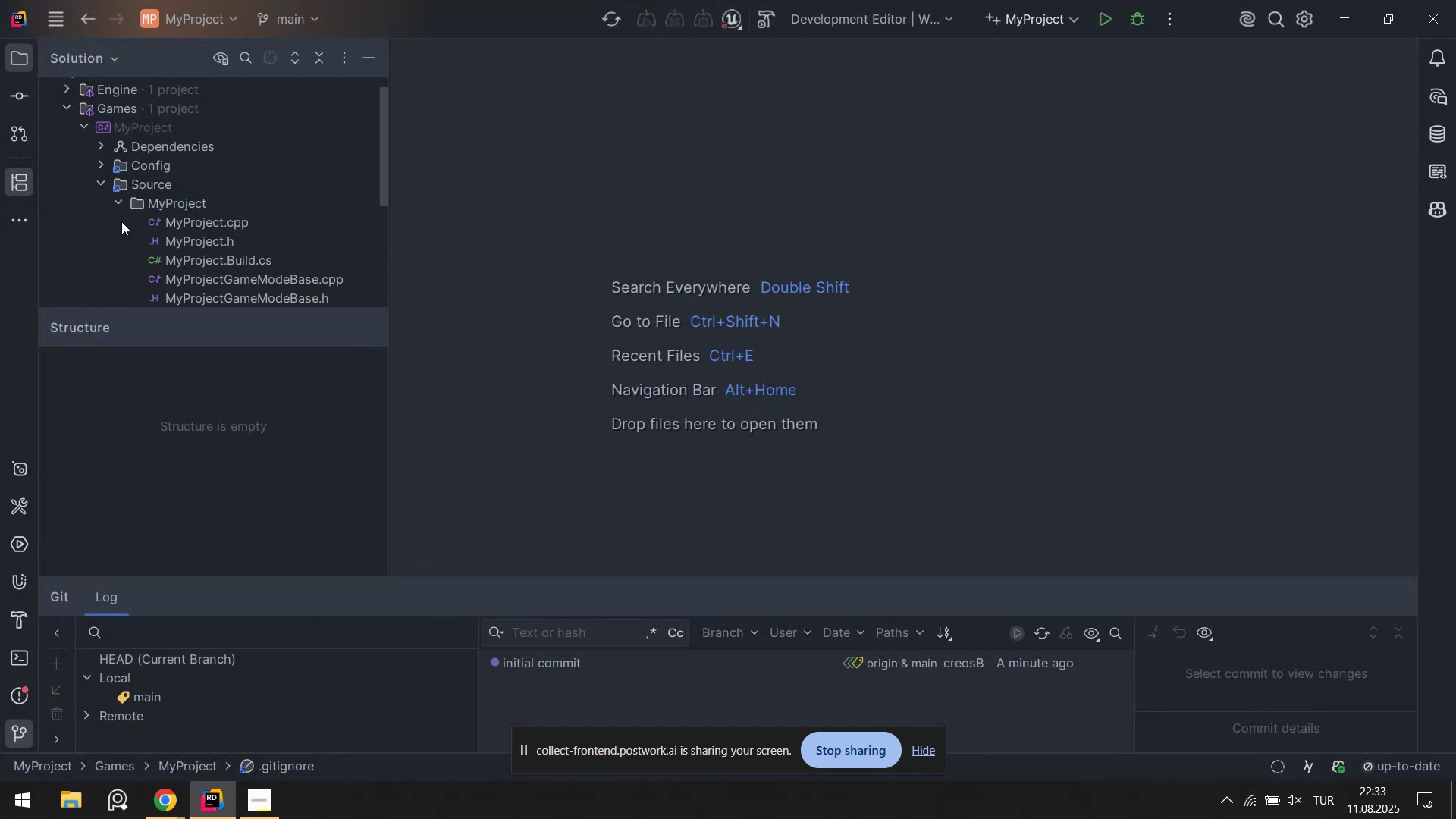 
scroll: coordinate [141, 233], scroll_direction: down, amount: 1.0
 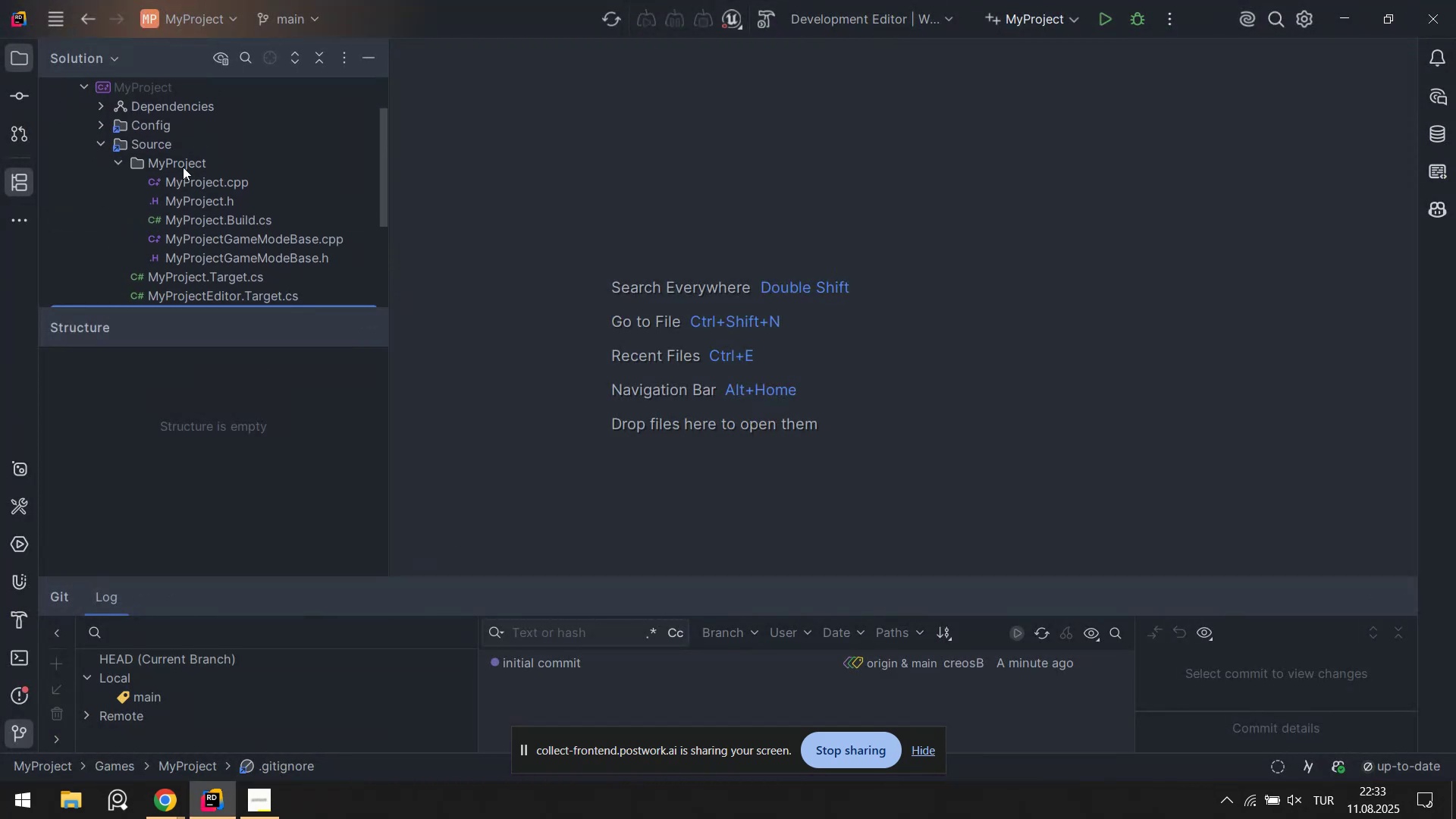 
right_click([179, 163])
 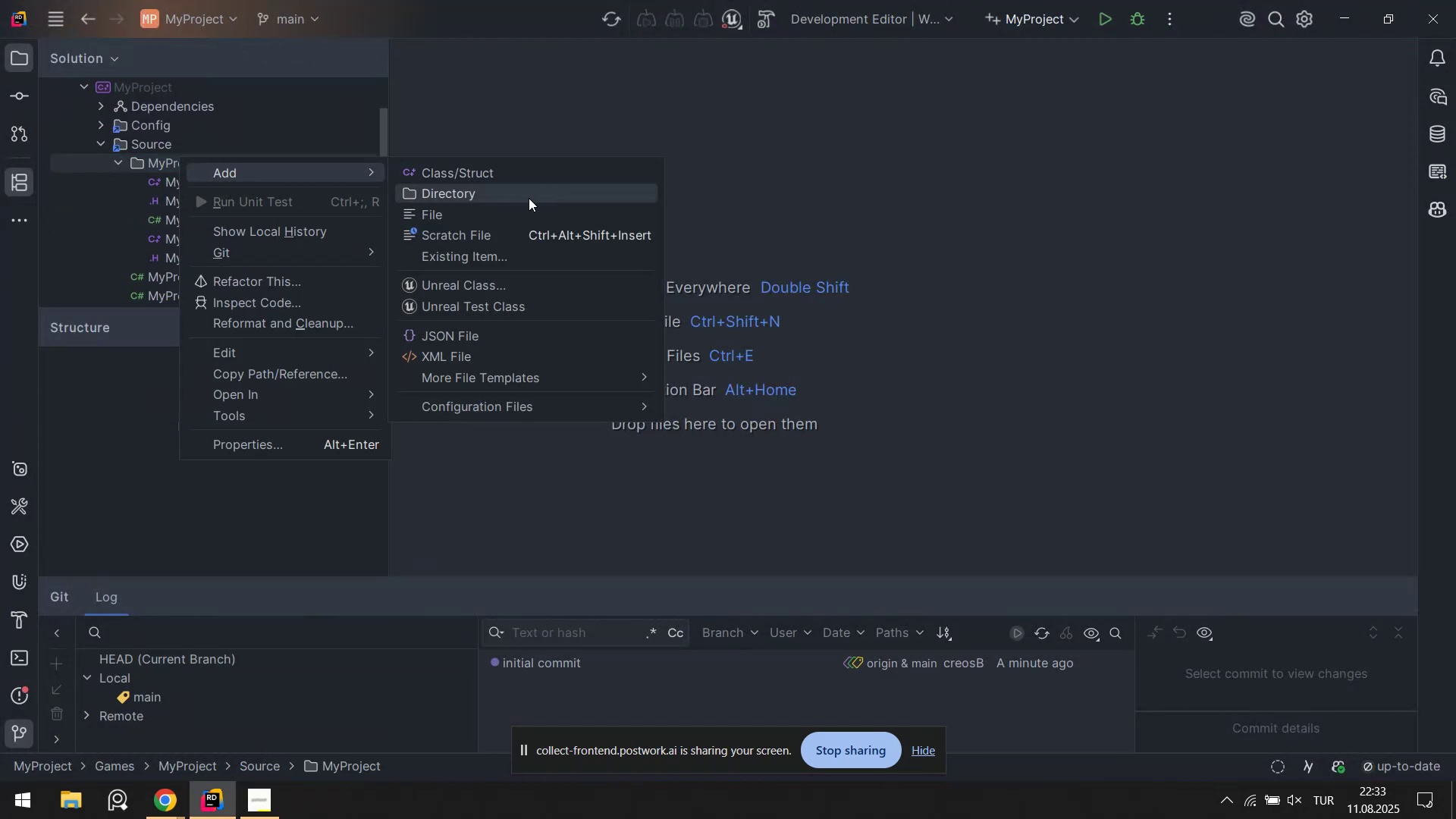 
left_click([529, 198])
 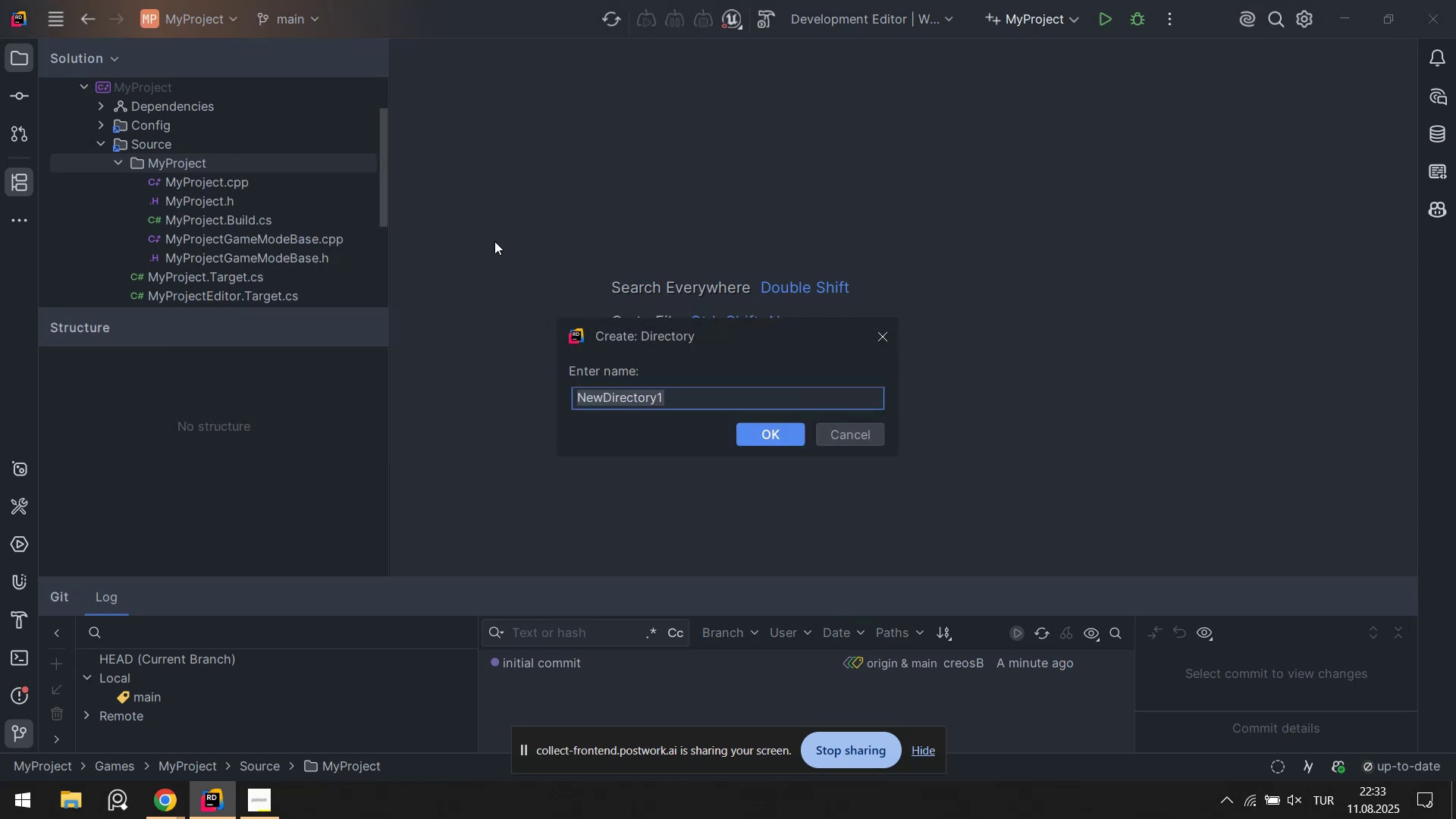 
type(Punl')
key(Backspace)
key(Backspace)
key(Backspace)
type(bl'c)
 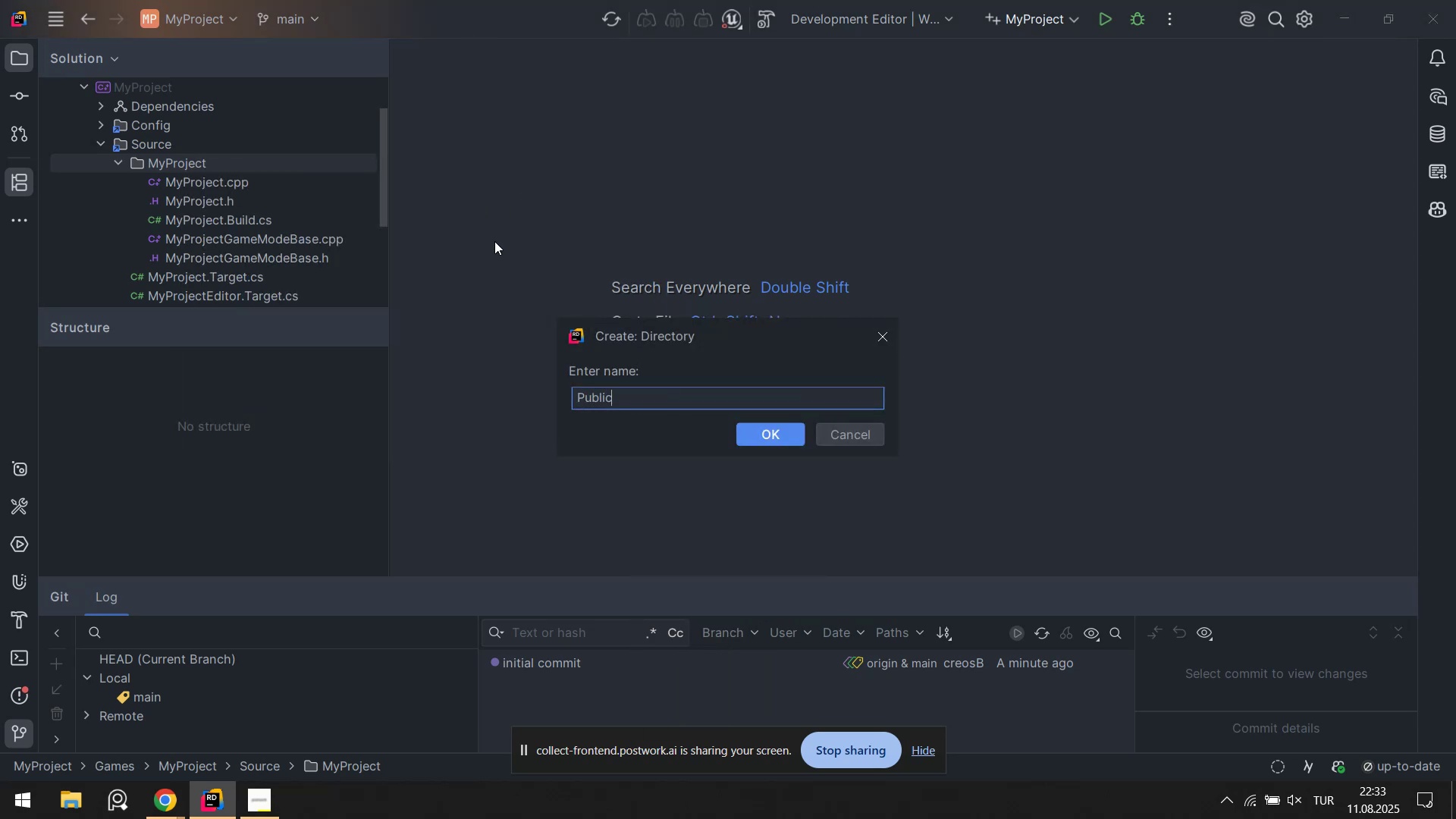 
key(Enter)
 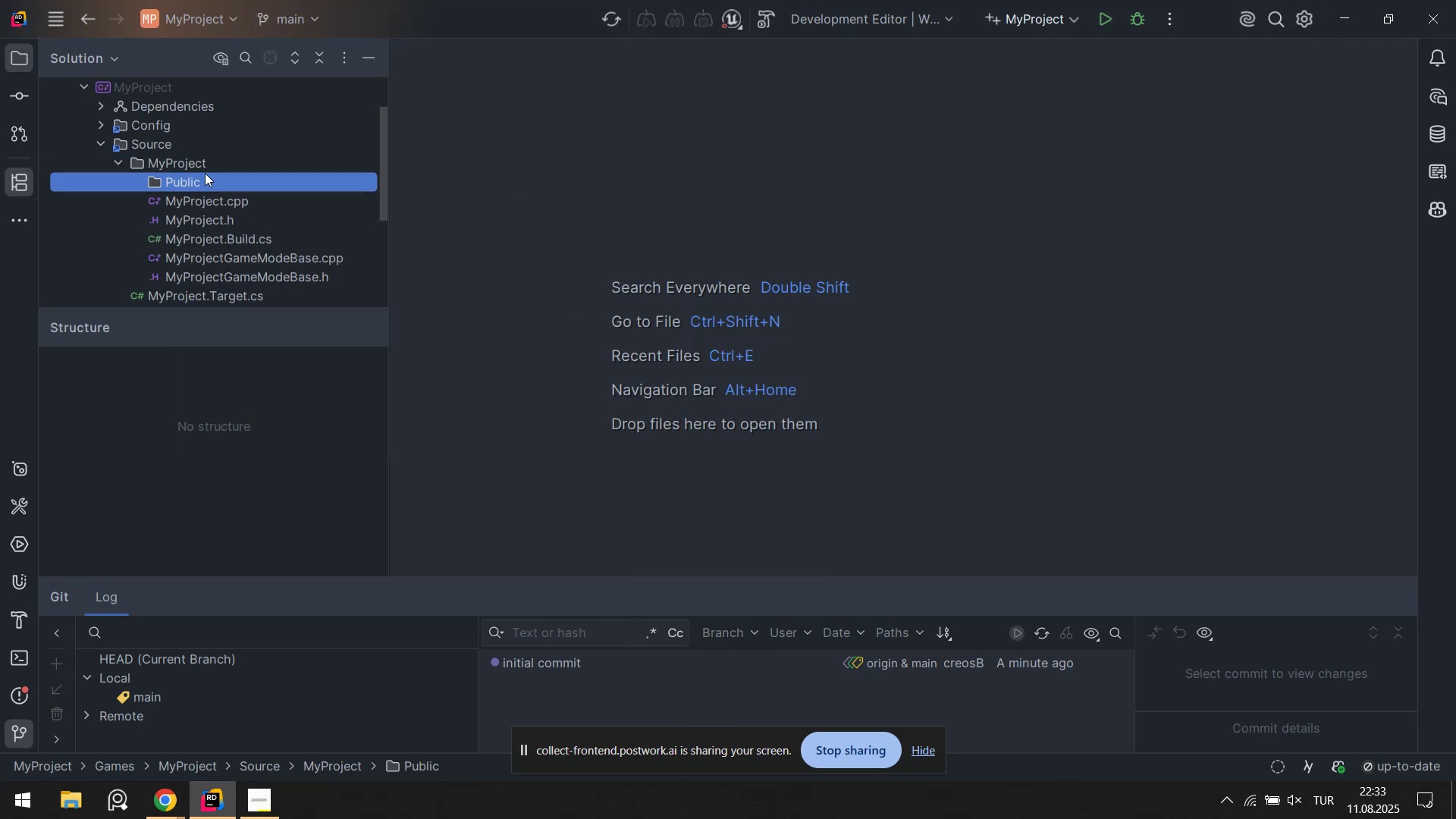 
right_click([197, 165])
 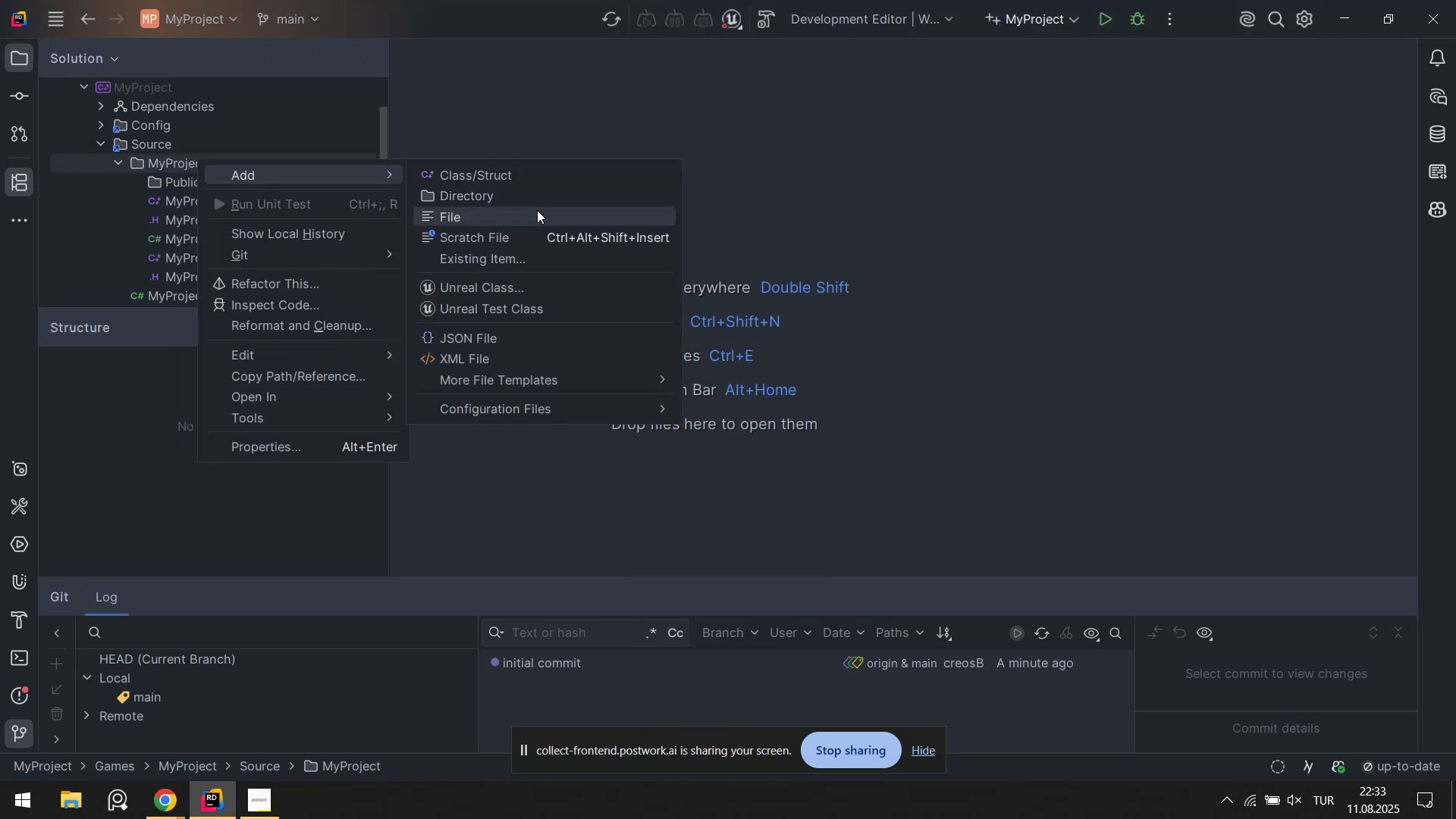 
left_click([516, 197])
 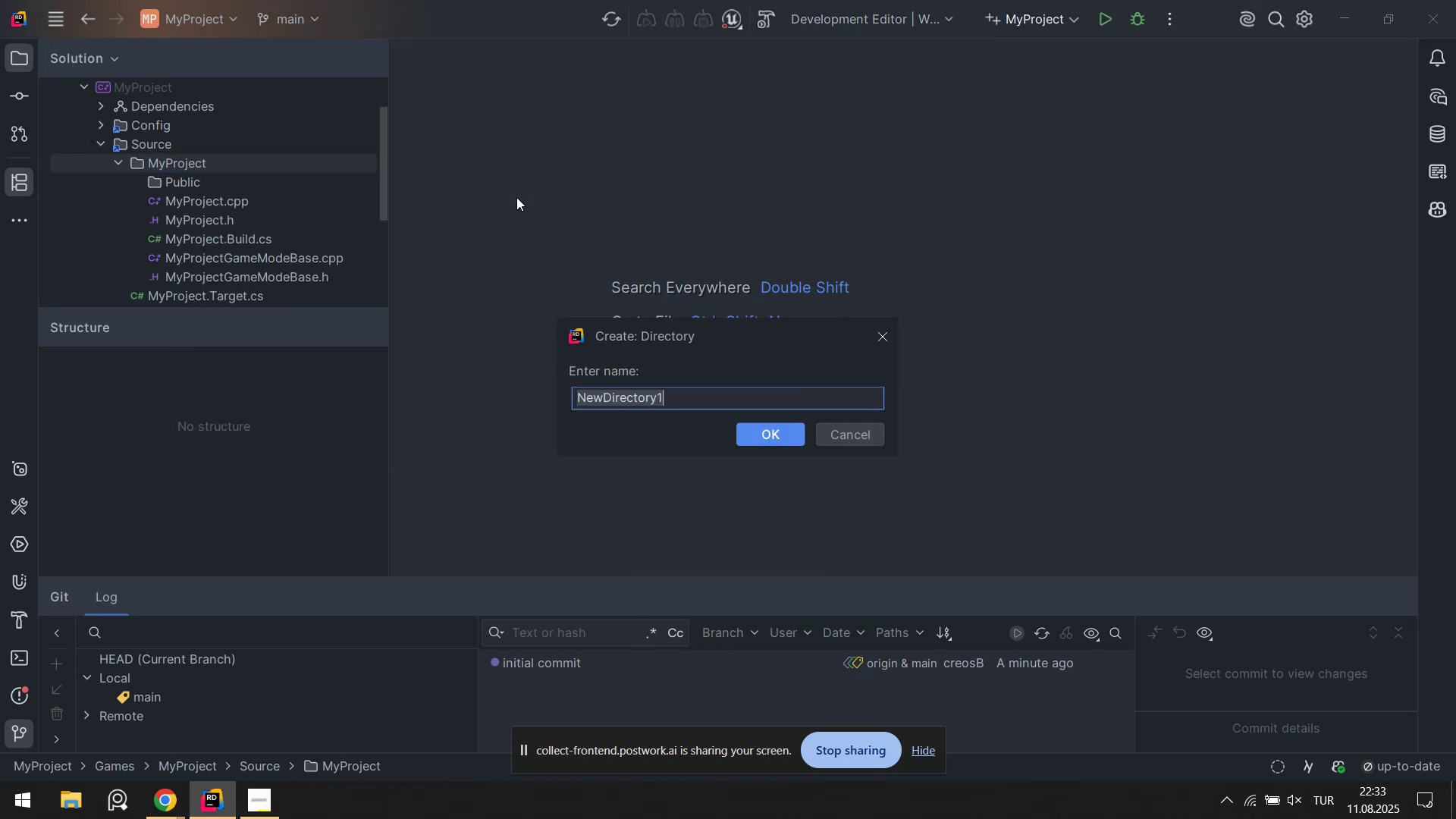 
type(Pr'vate)
 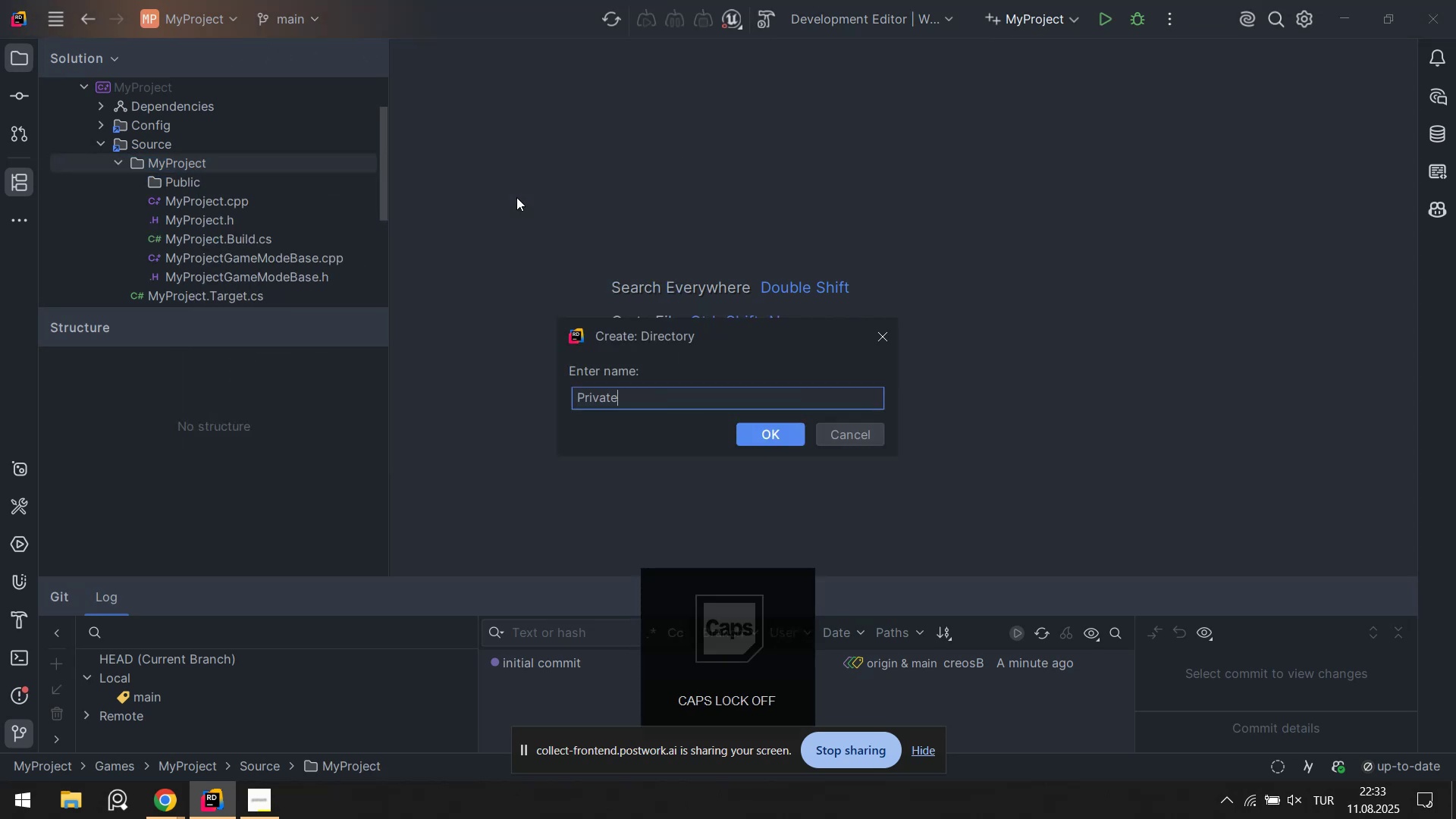 
key(Enter)
 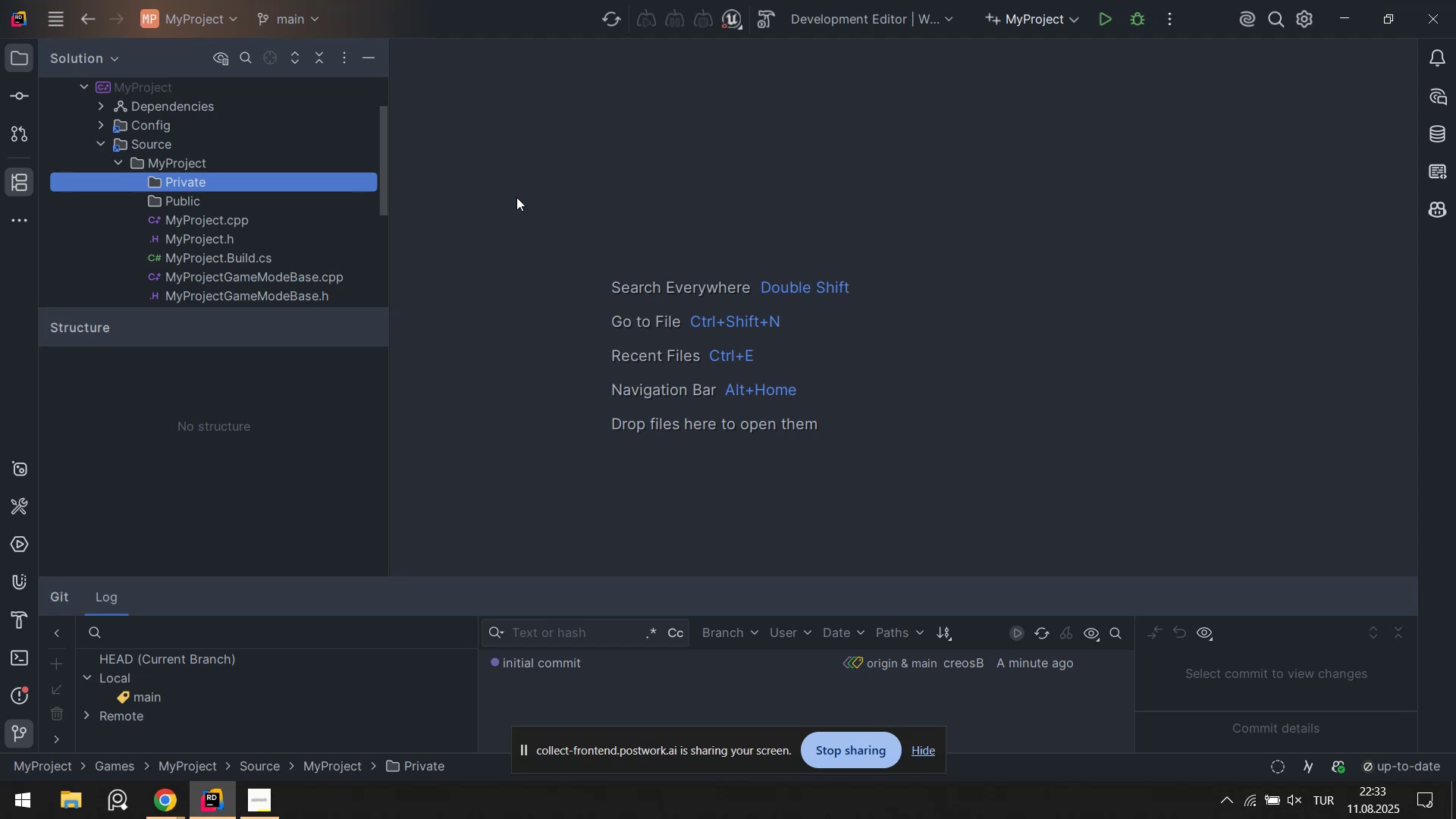 
wait(16.29)
 